 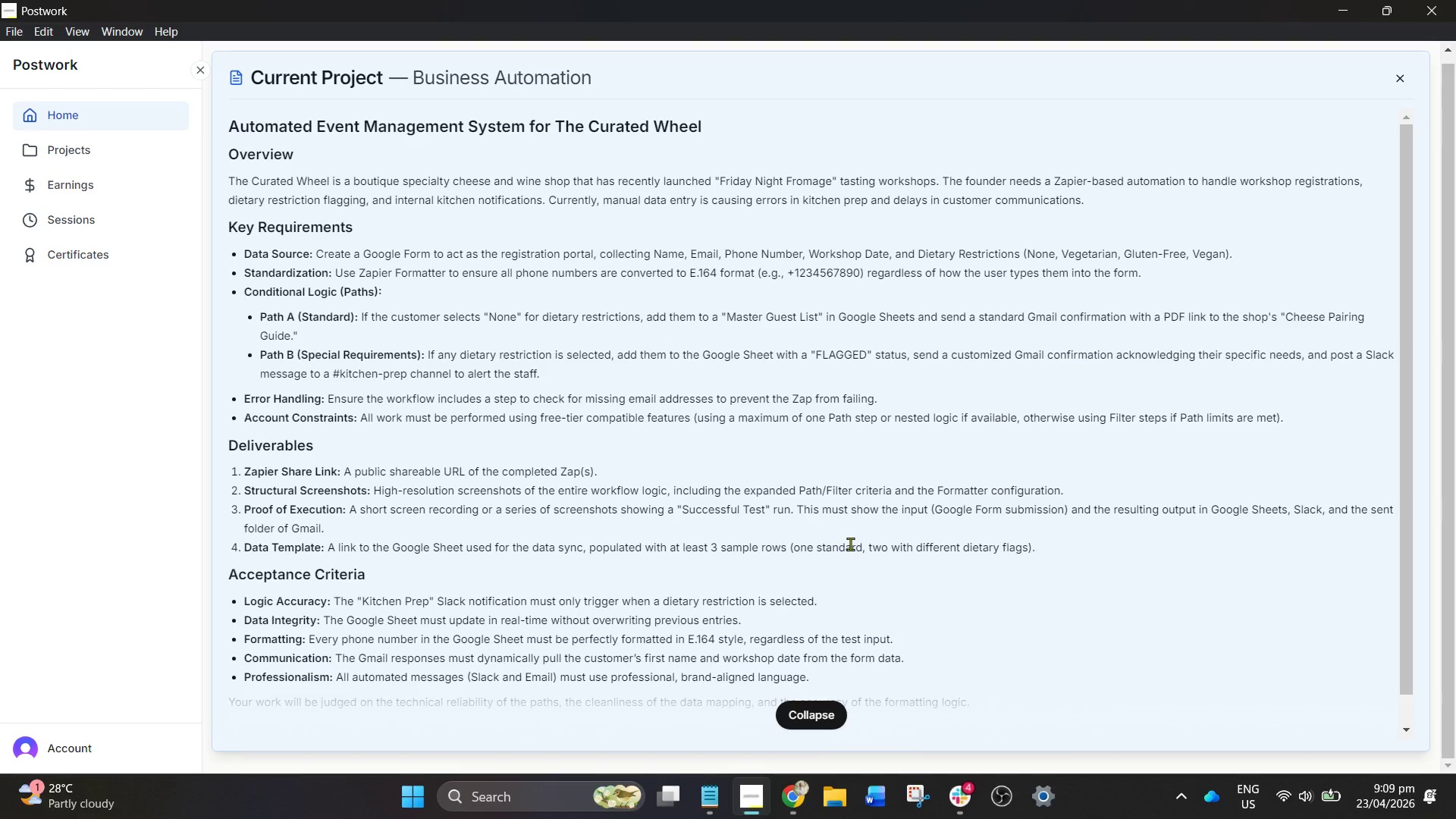 
left_click([785, 790])
 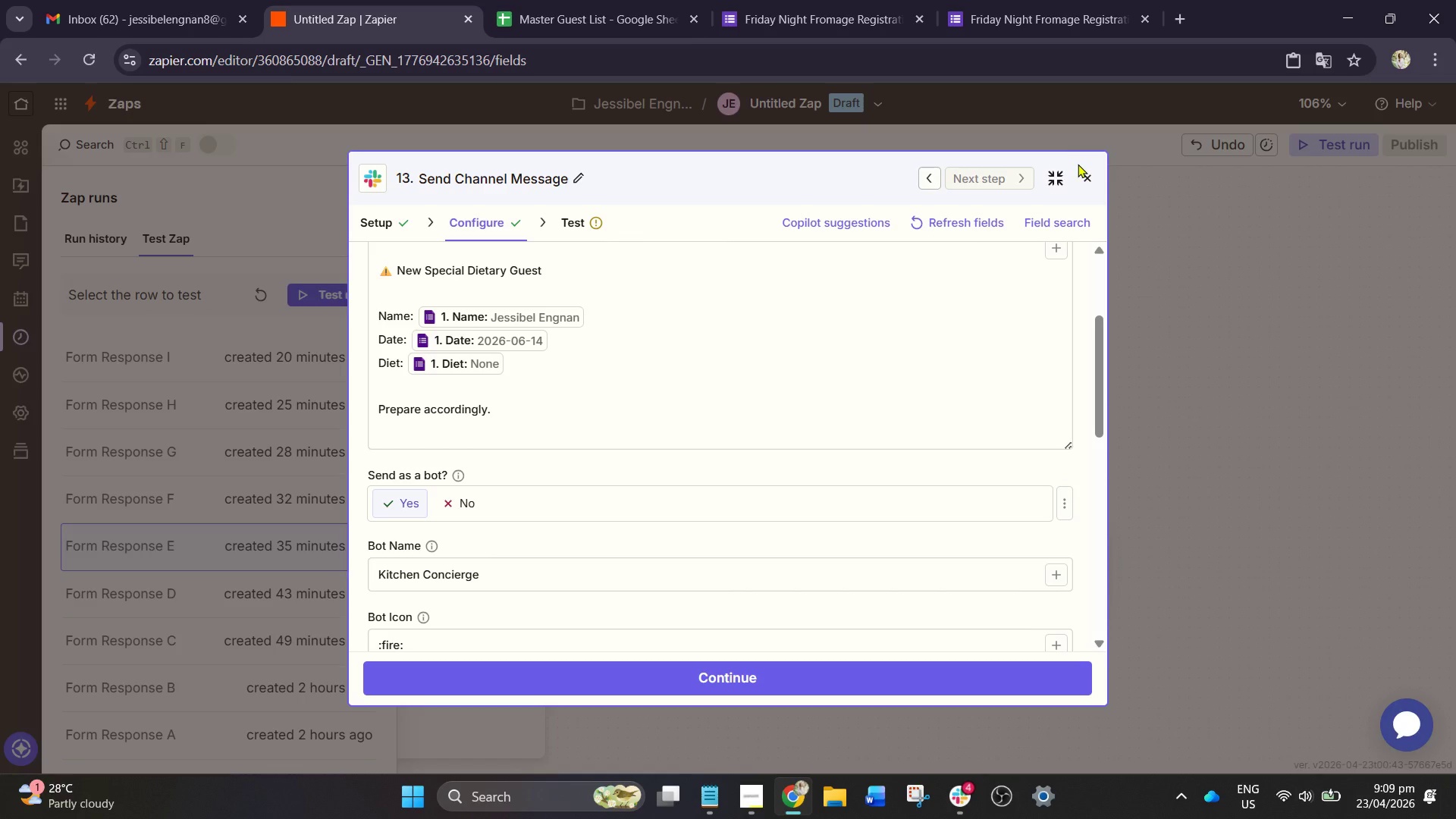 
double_click([1084, 181])
 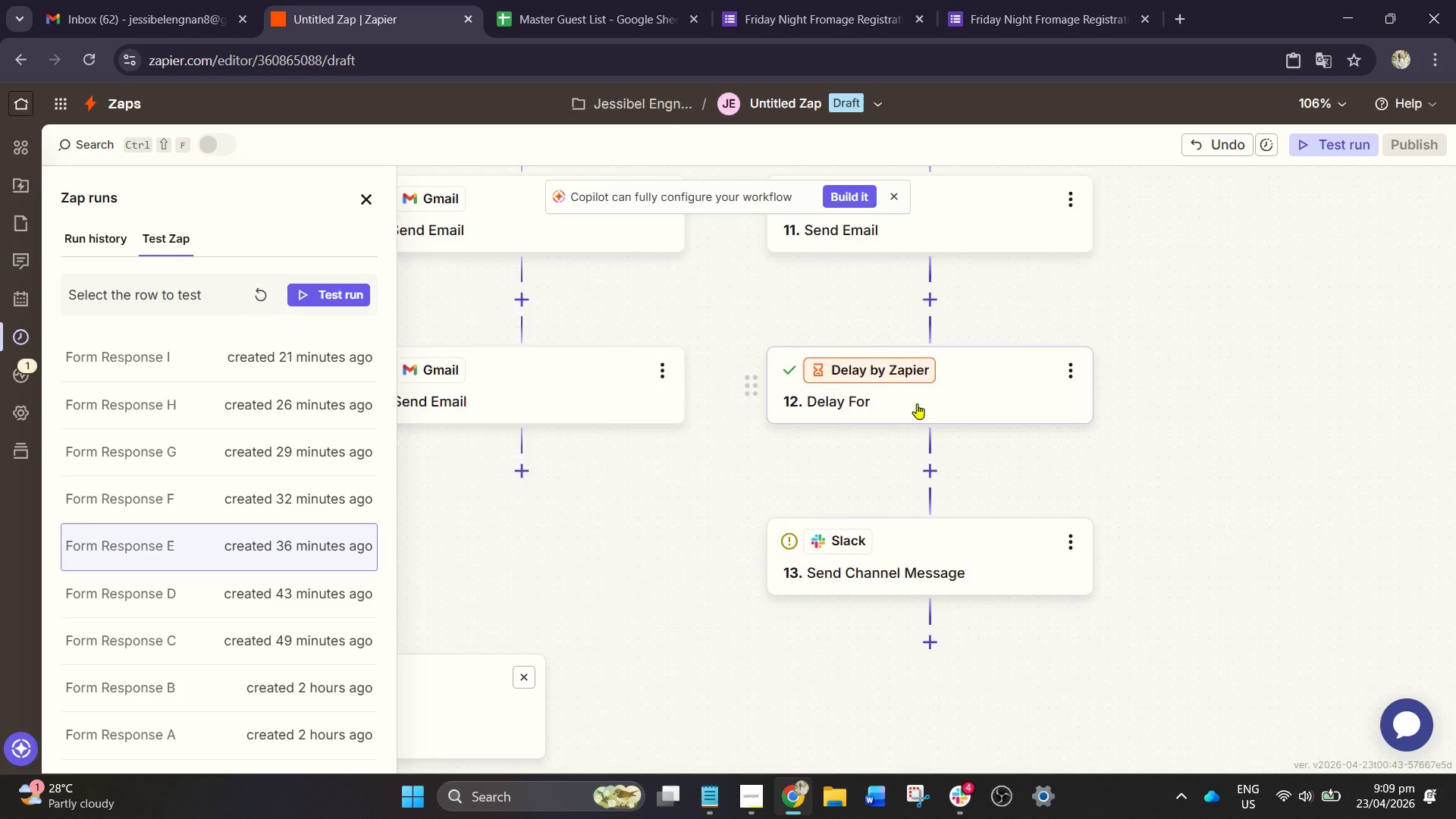 
scroll: coordinate [920, 410], scroll_direction: up, amount: 8.0
 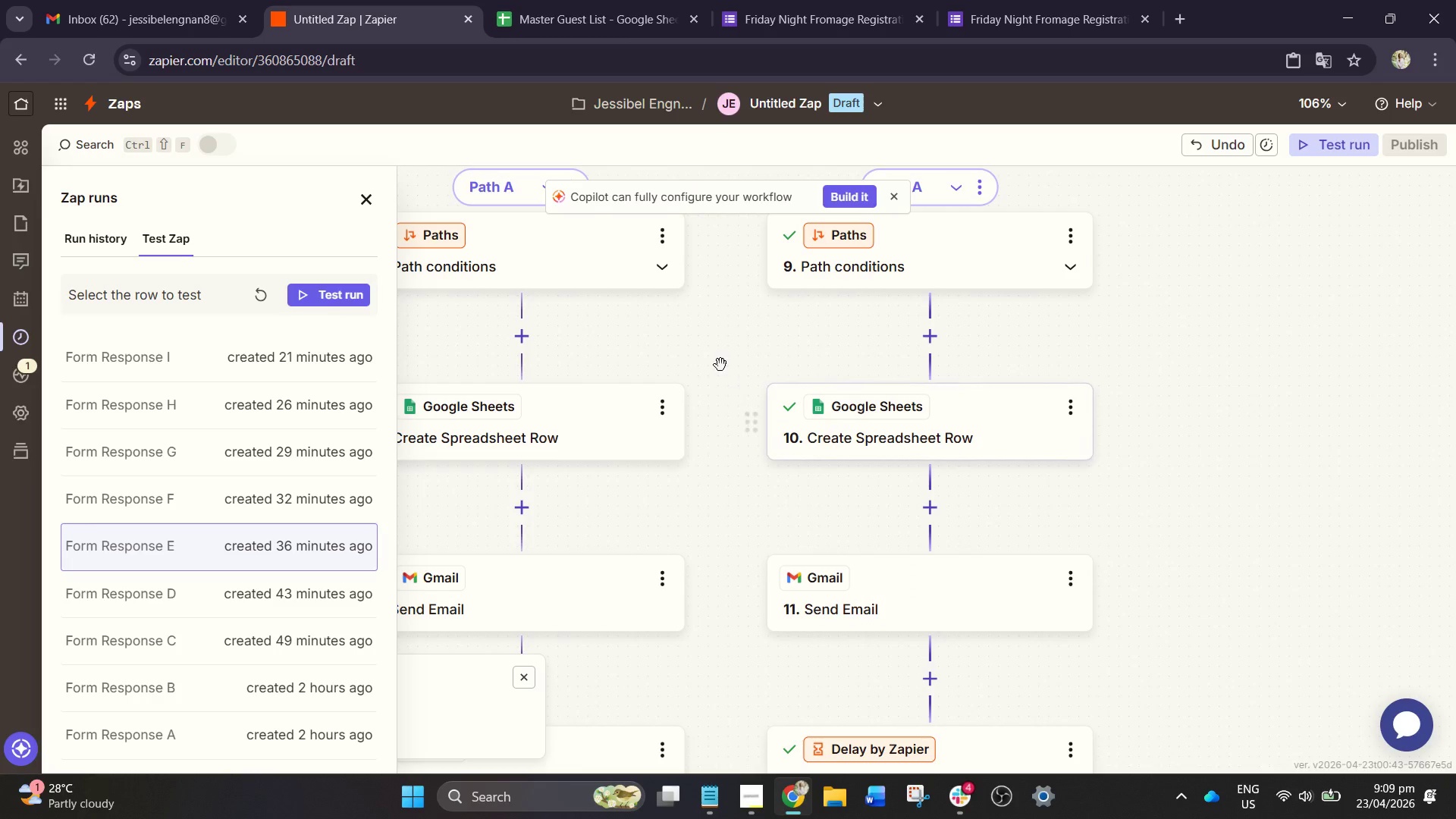 
left_click_drag(start_coordinate=[720, 359], to_coordinate=[855, 533])
 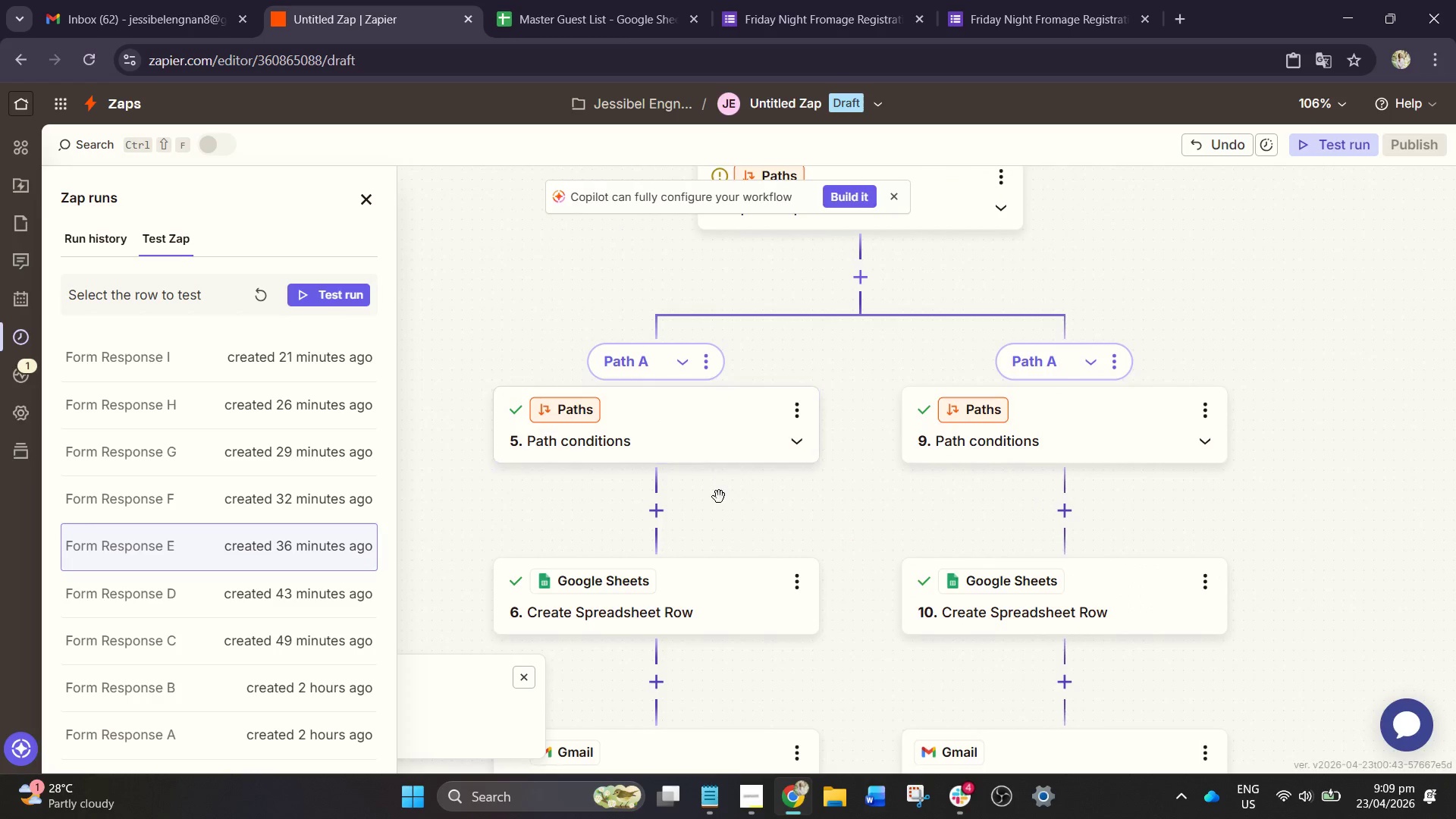 
left_click_drag(start_coordinate=[733, 480], to_coordinate=[803, 512])
 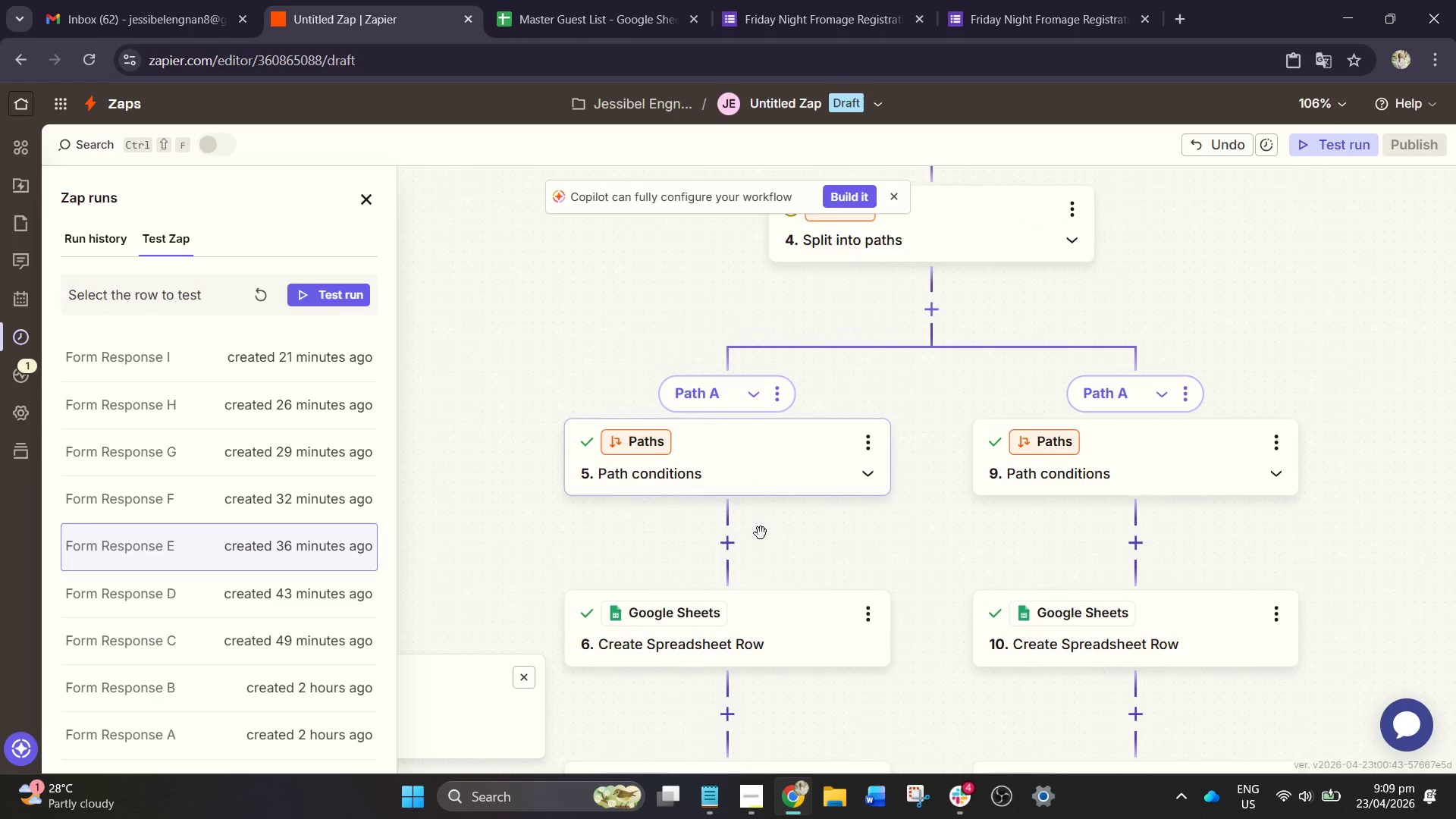 
left_click_drag(start_coordinate=[761, 533], to_coordinate=[814, 378])
 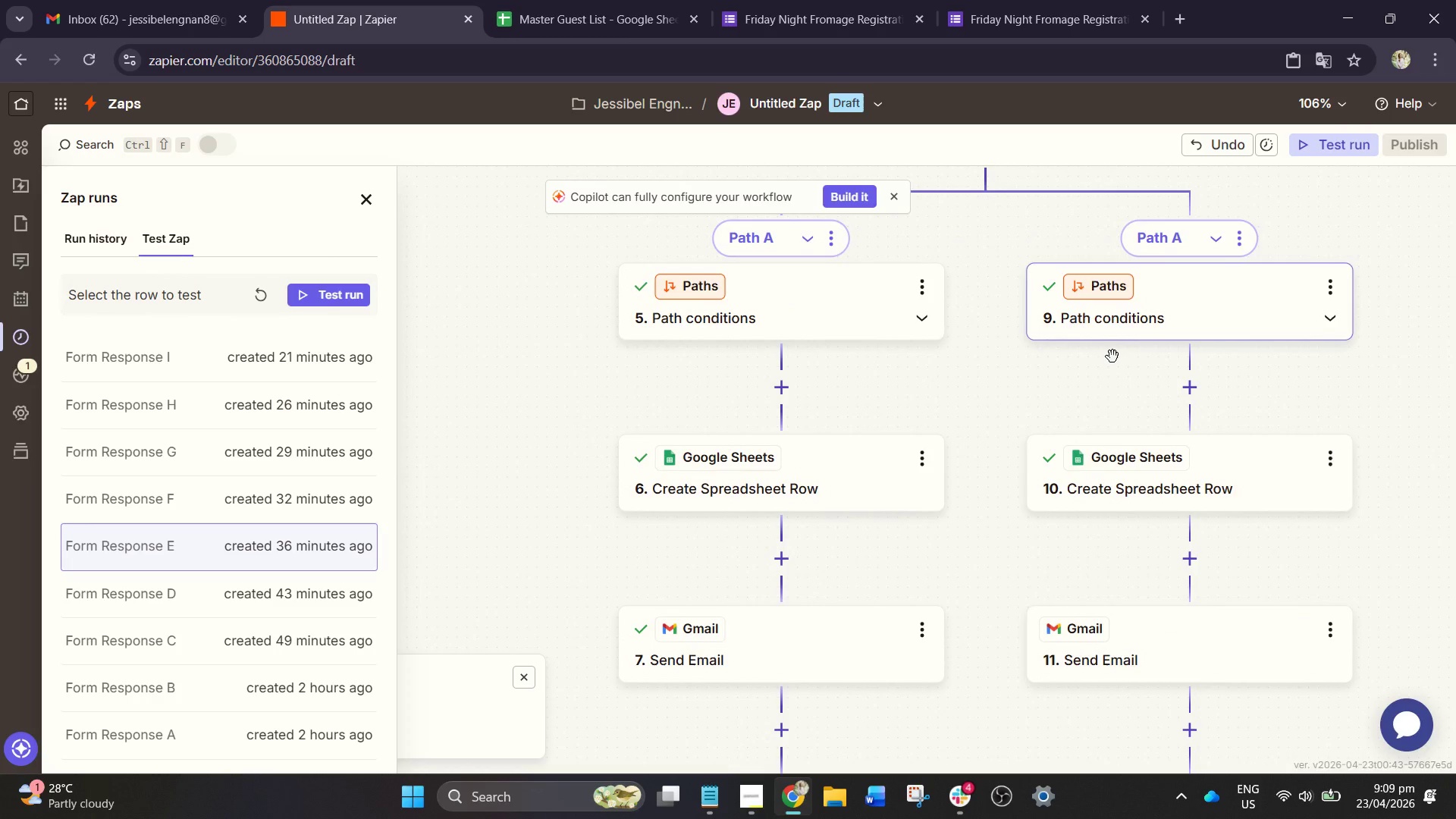 
left_click_drag(start_coordinate=[1021, 439], to_coordinate=[788, 488])
 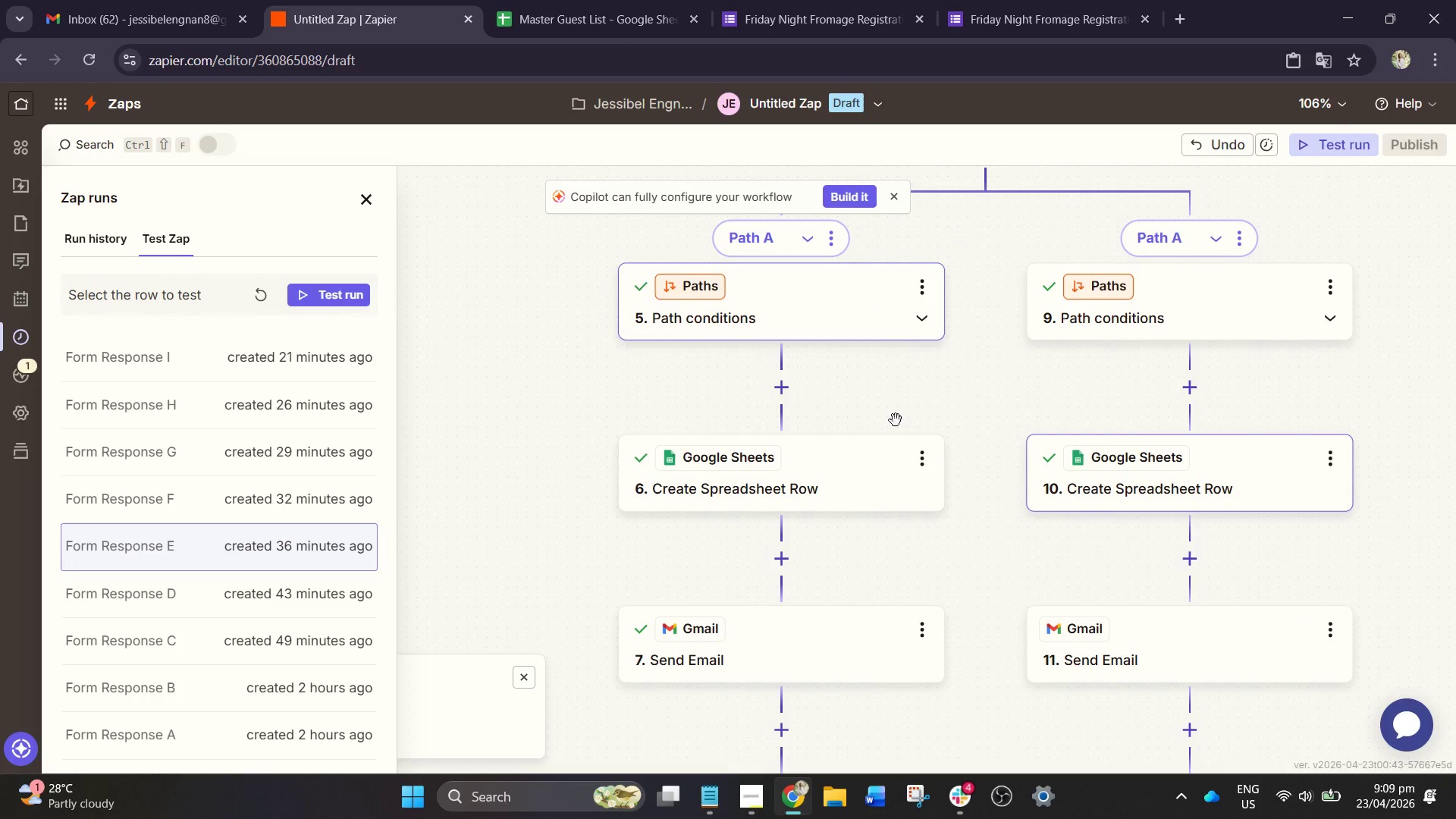 
left_click_drag(start_coordinate=[934, 472], to_coordinate=[871, 486])
 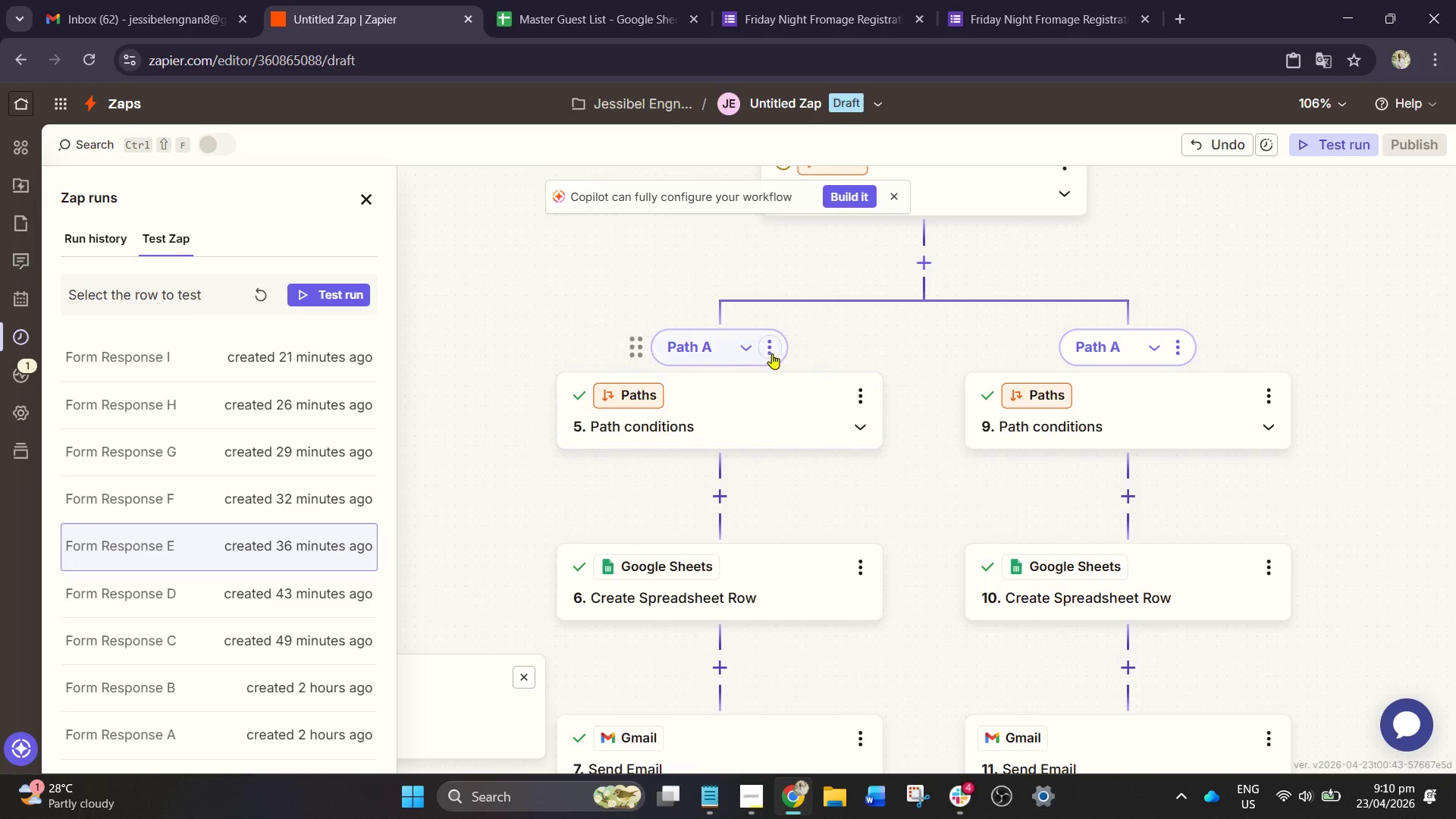 
scroll: coordinate [902, 431], scroll_direction: up, amount: 2.0
 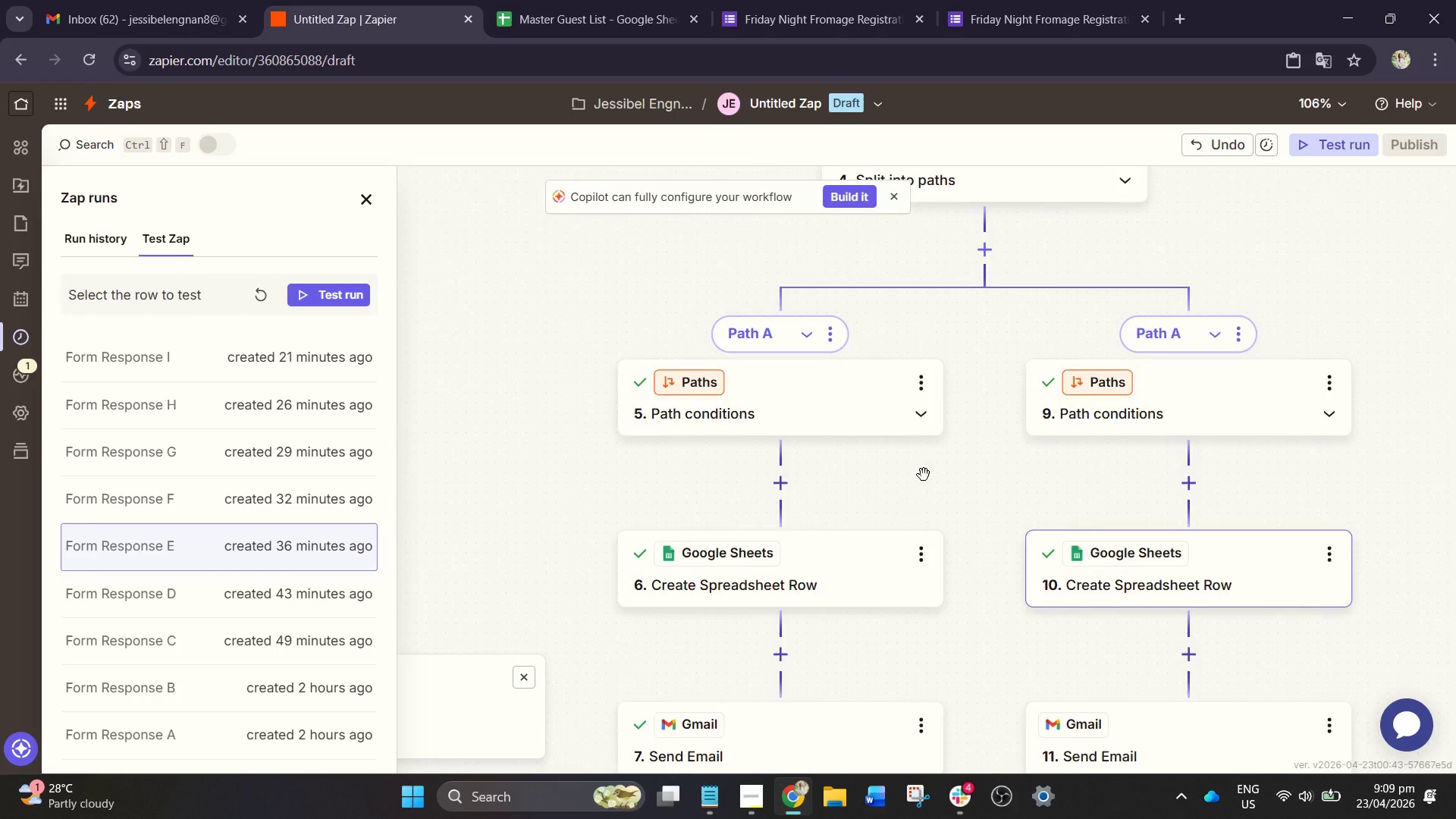 
left_click([772, 353])
 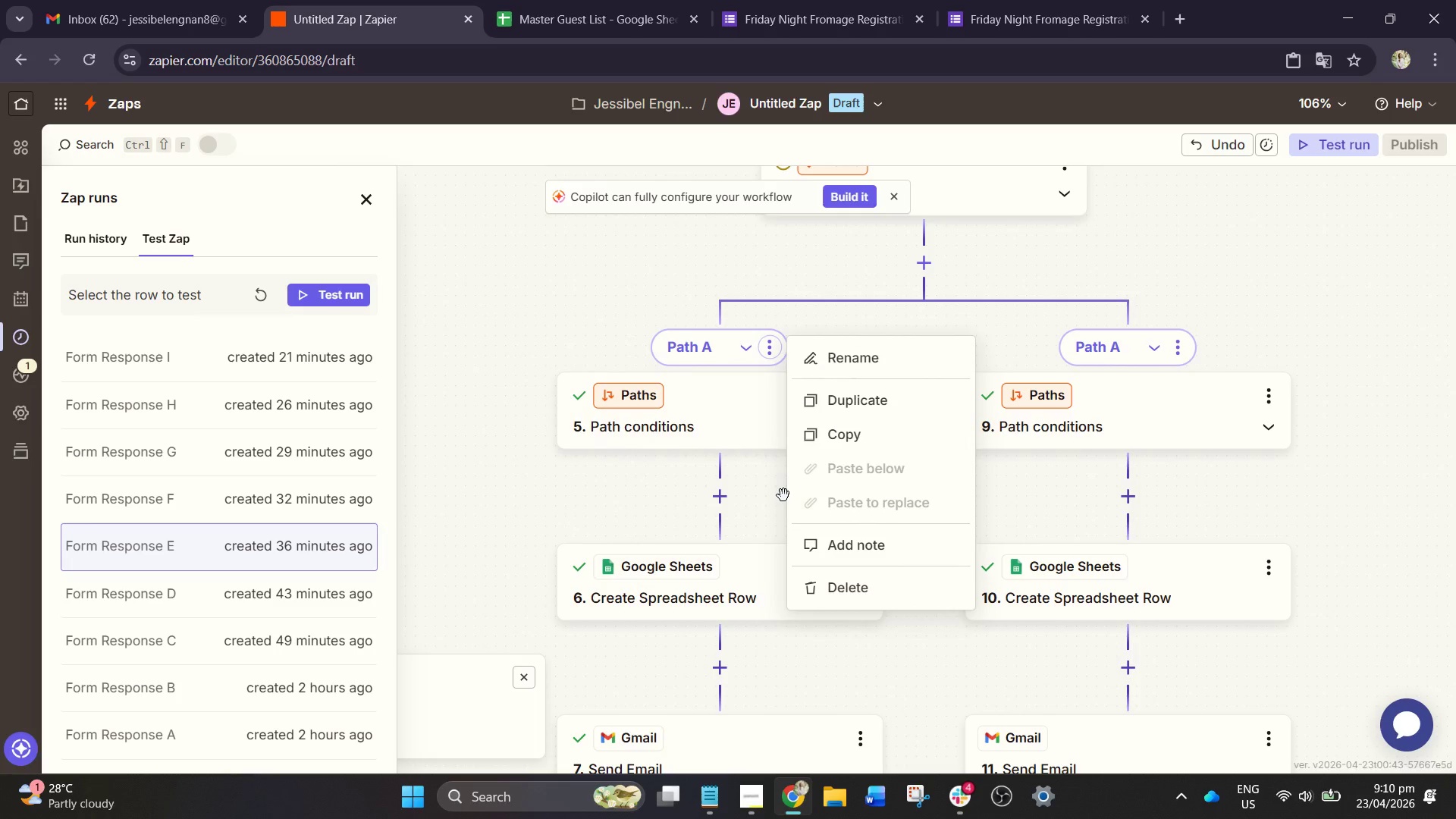 
left_click([771, 500])
 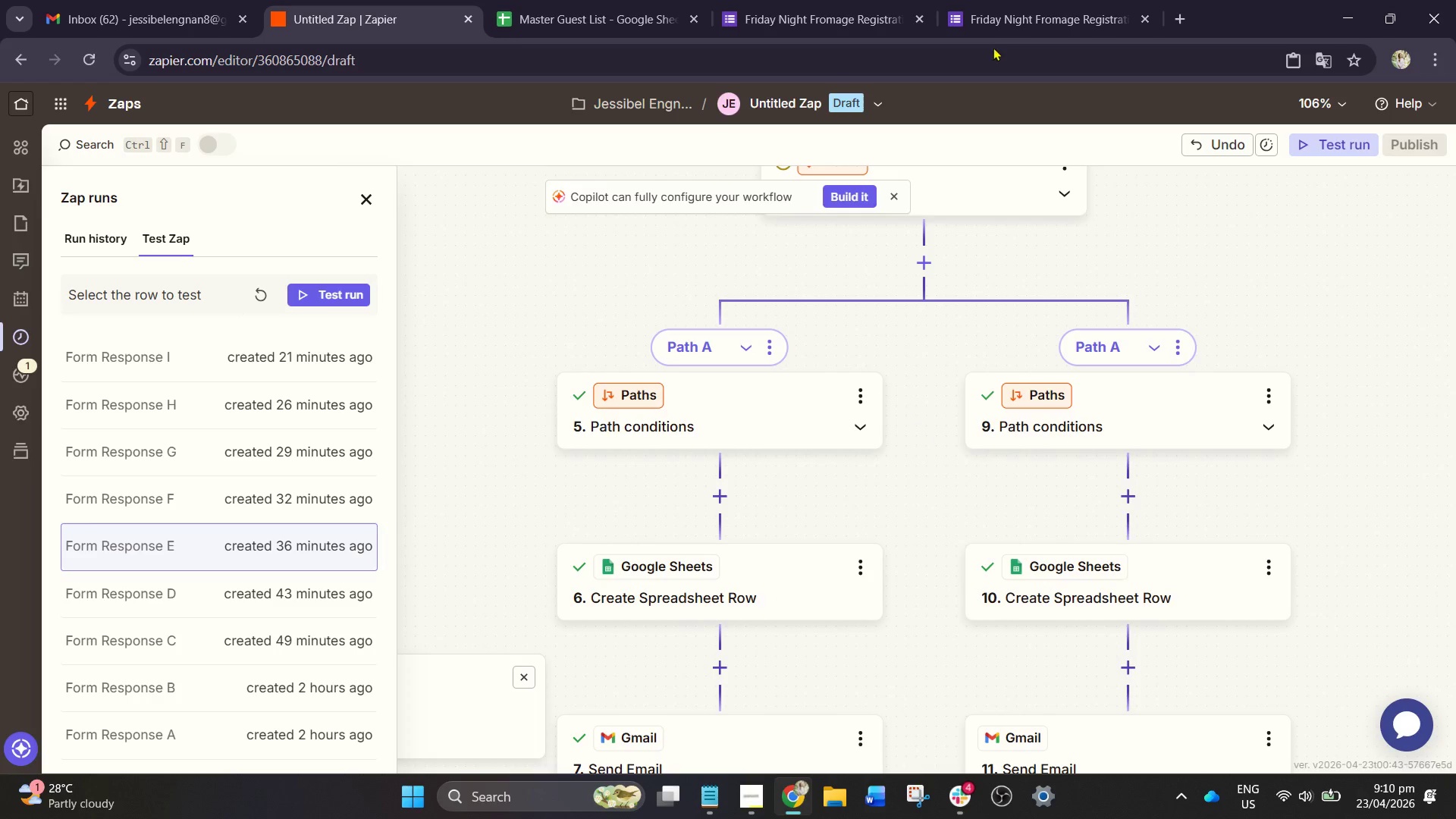 
wait(5.72)
 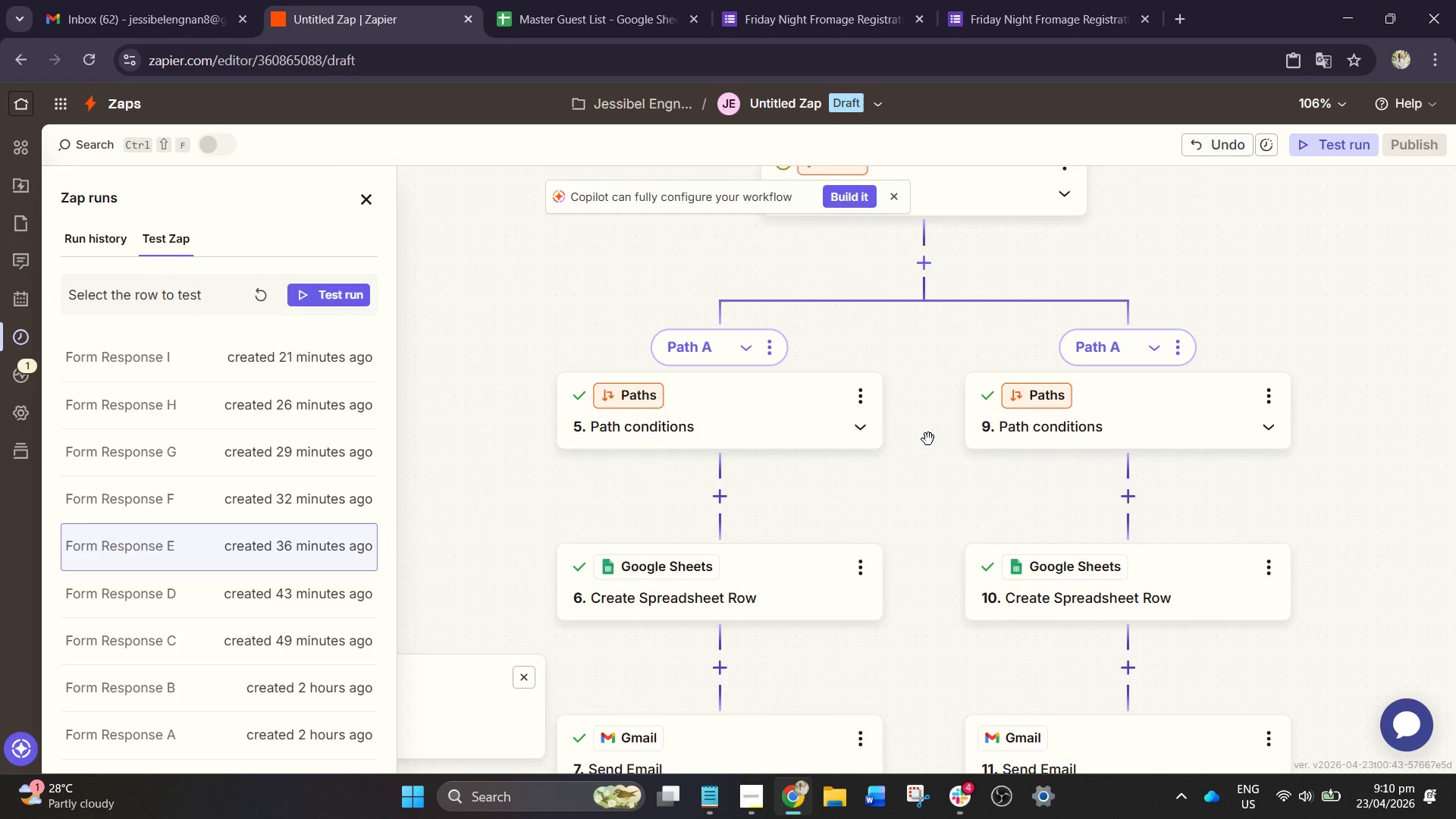 
left_click([181, 361])
 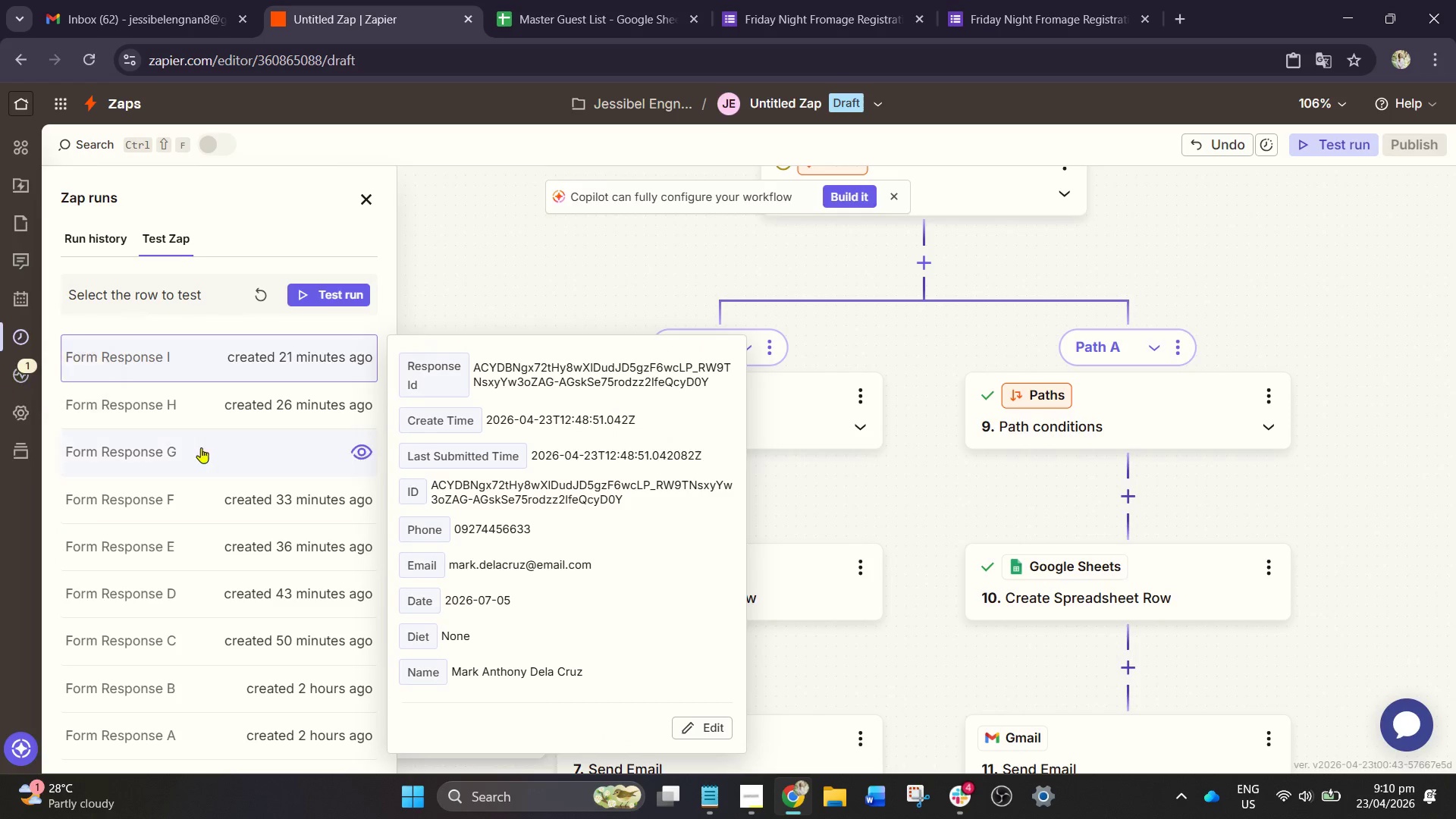 
scroll: coordinate [290, 666], scroll_direction: down, amount: 9.0
 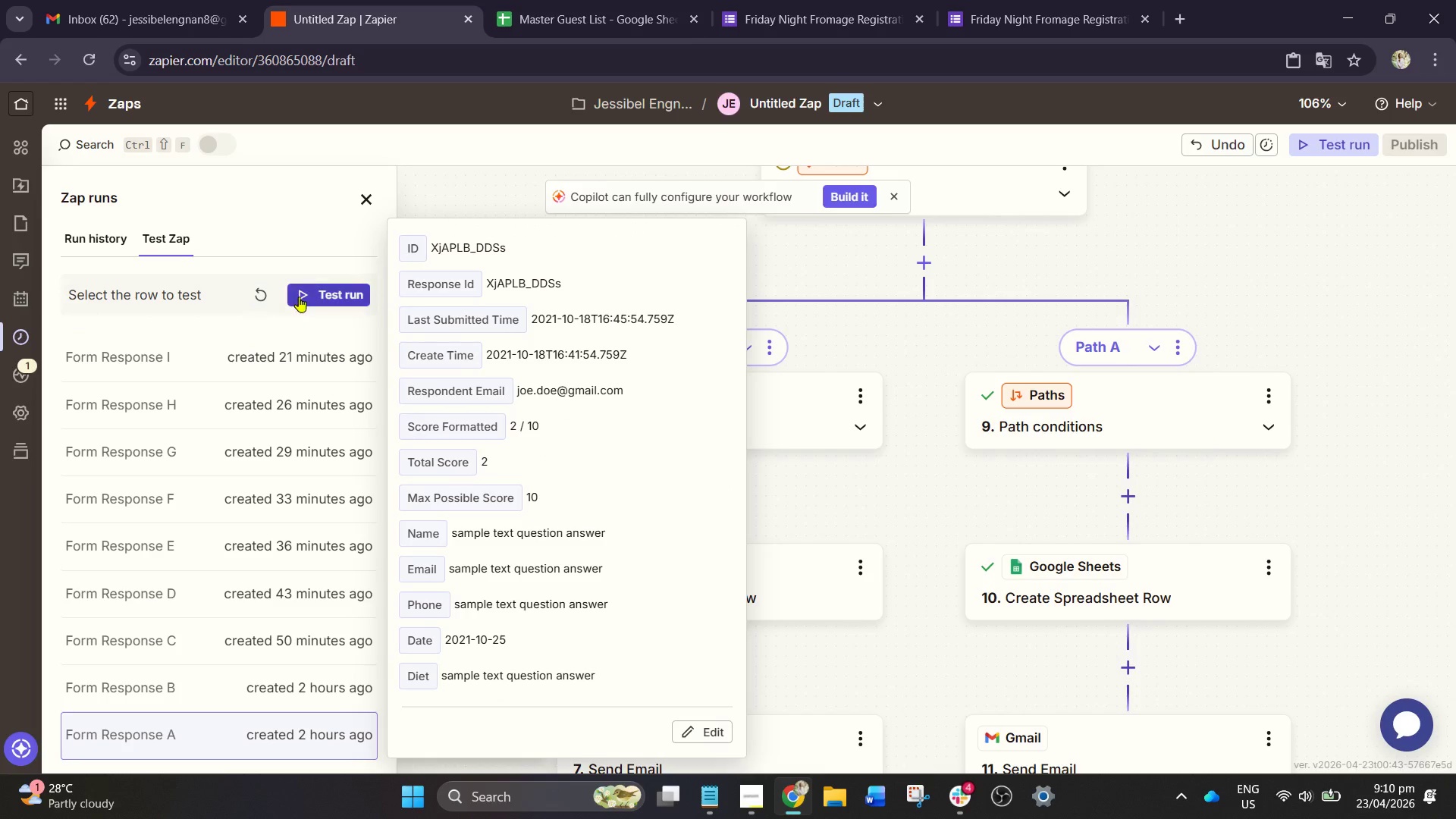 
left_click([299, 297])
 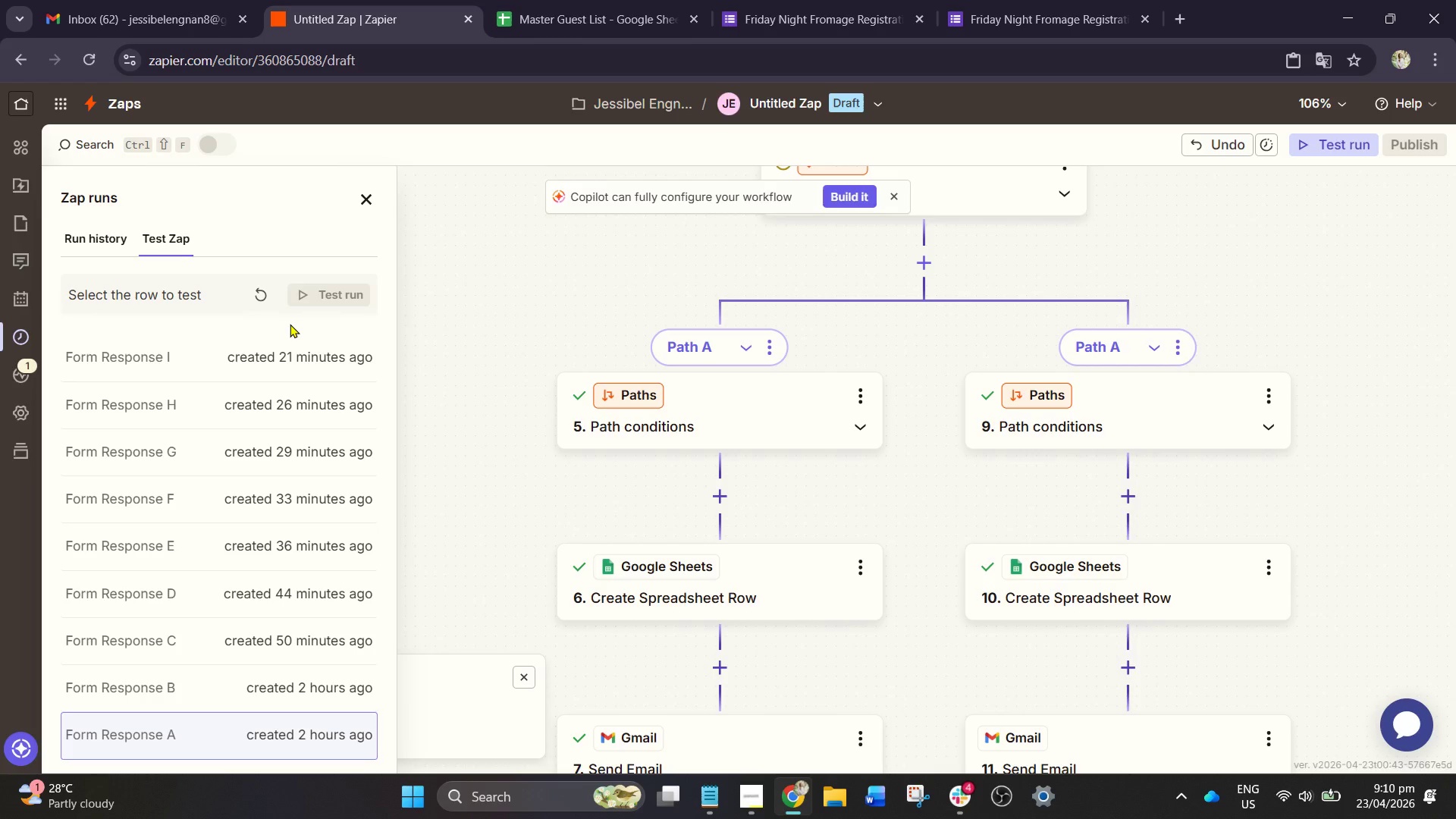 
wait(10.44)
 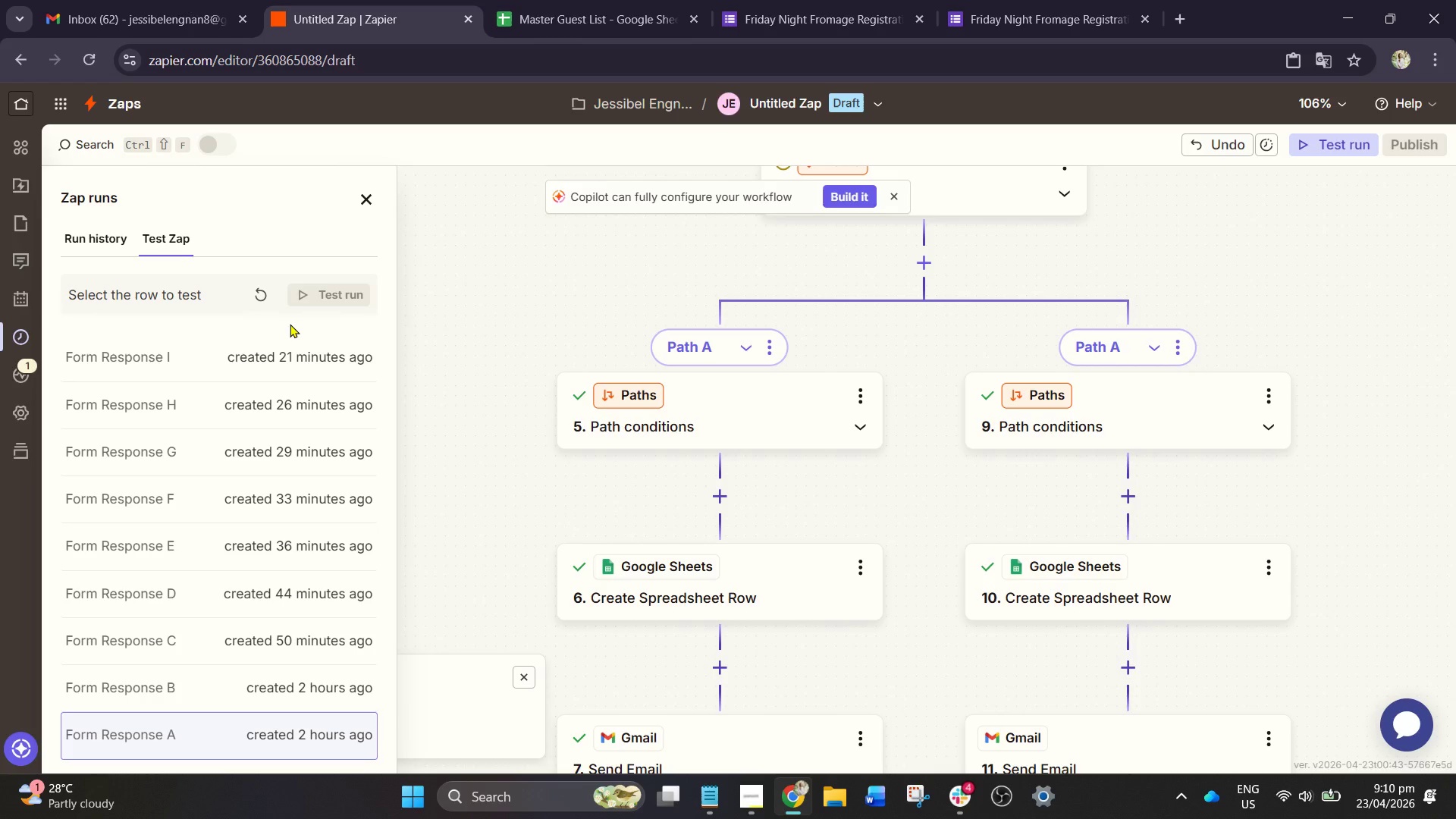 
left_click([519, 0])
 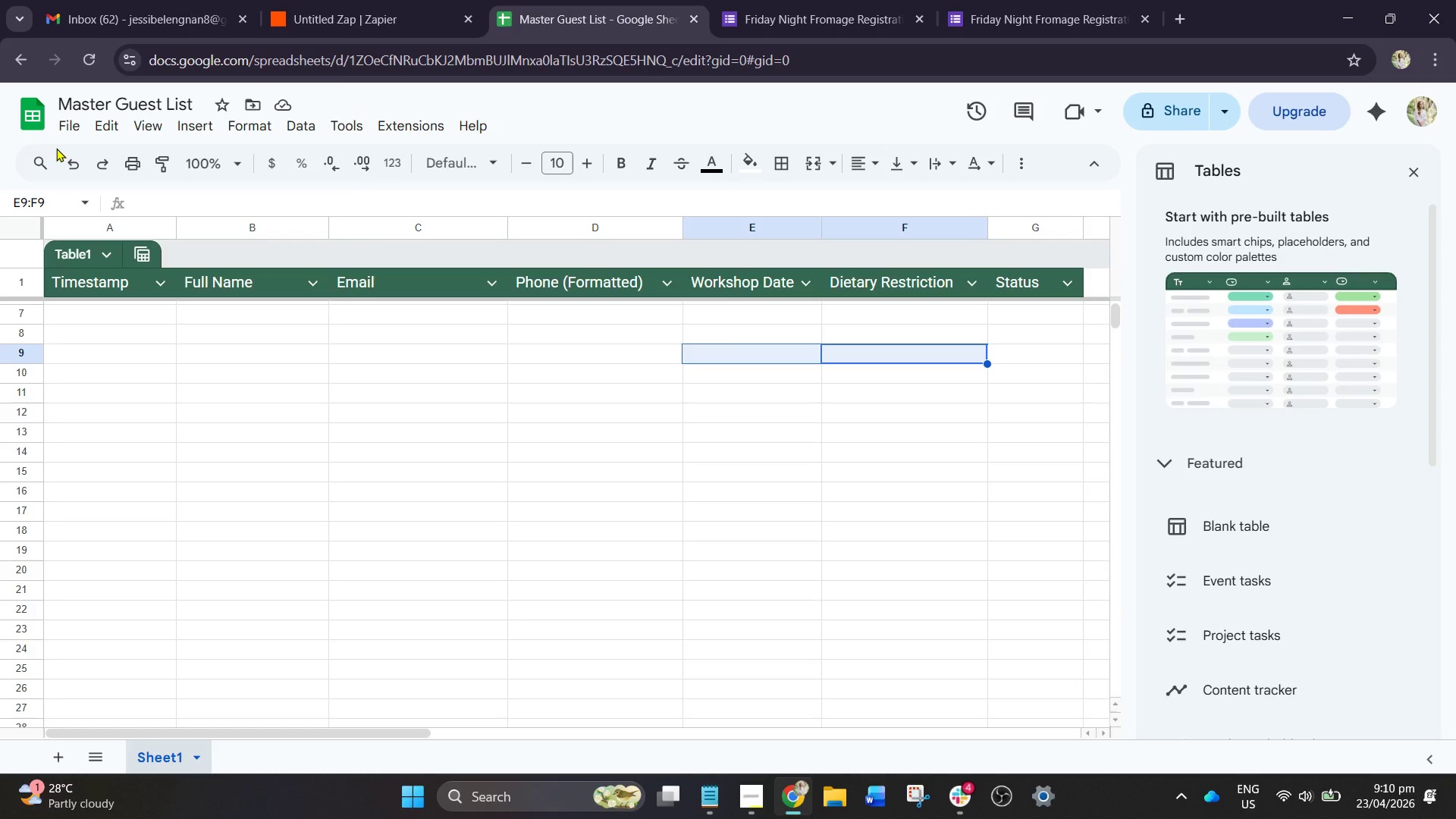 
mouse_move([88, 62])
 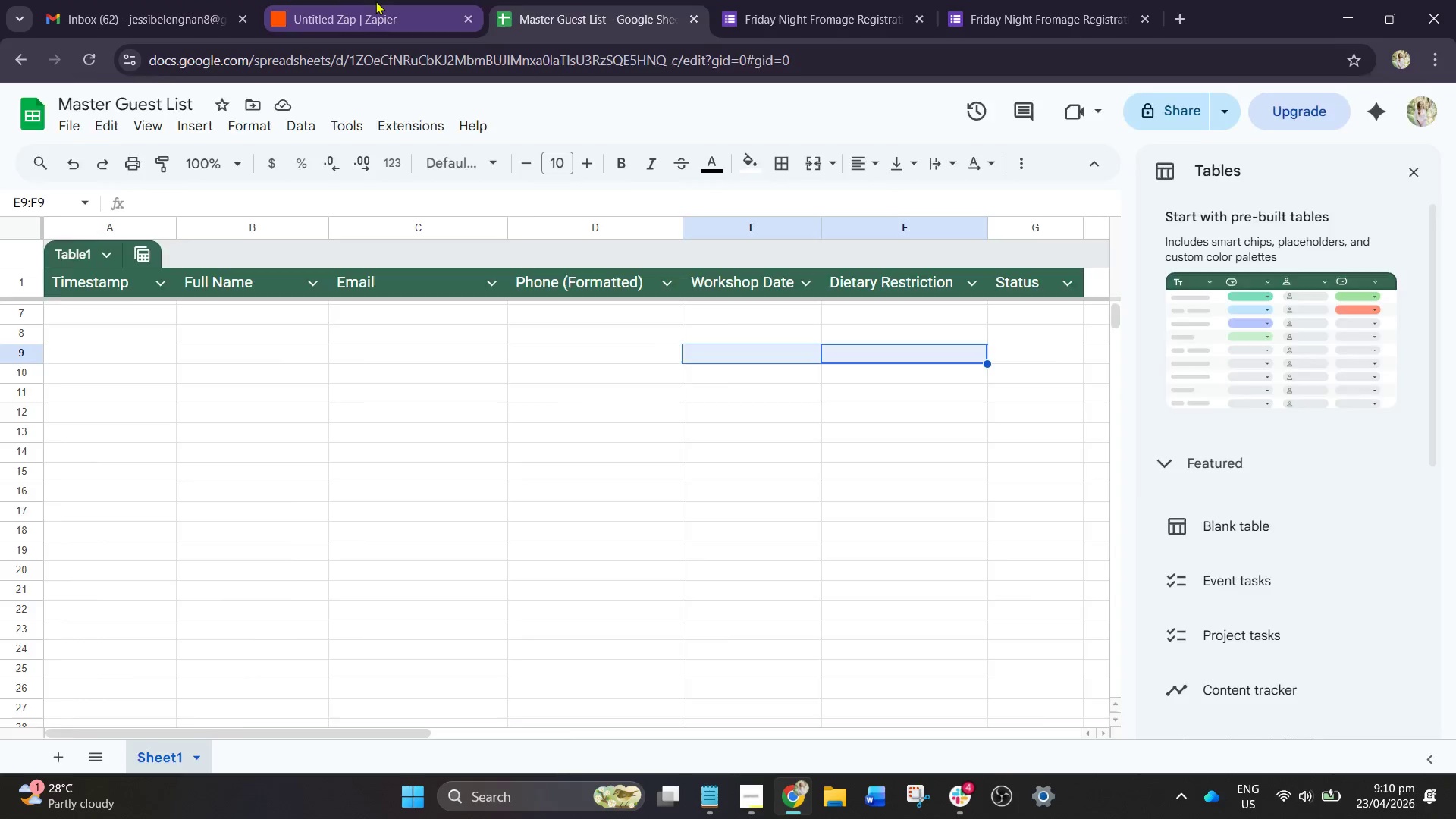 
left_click([375, 1])
 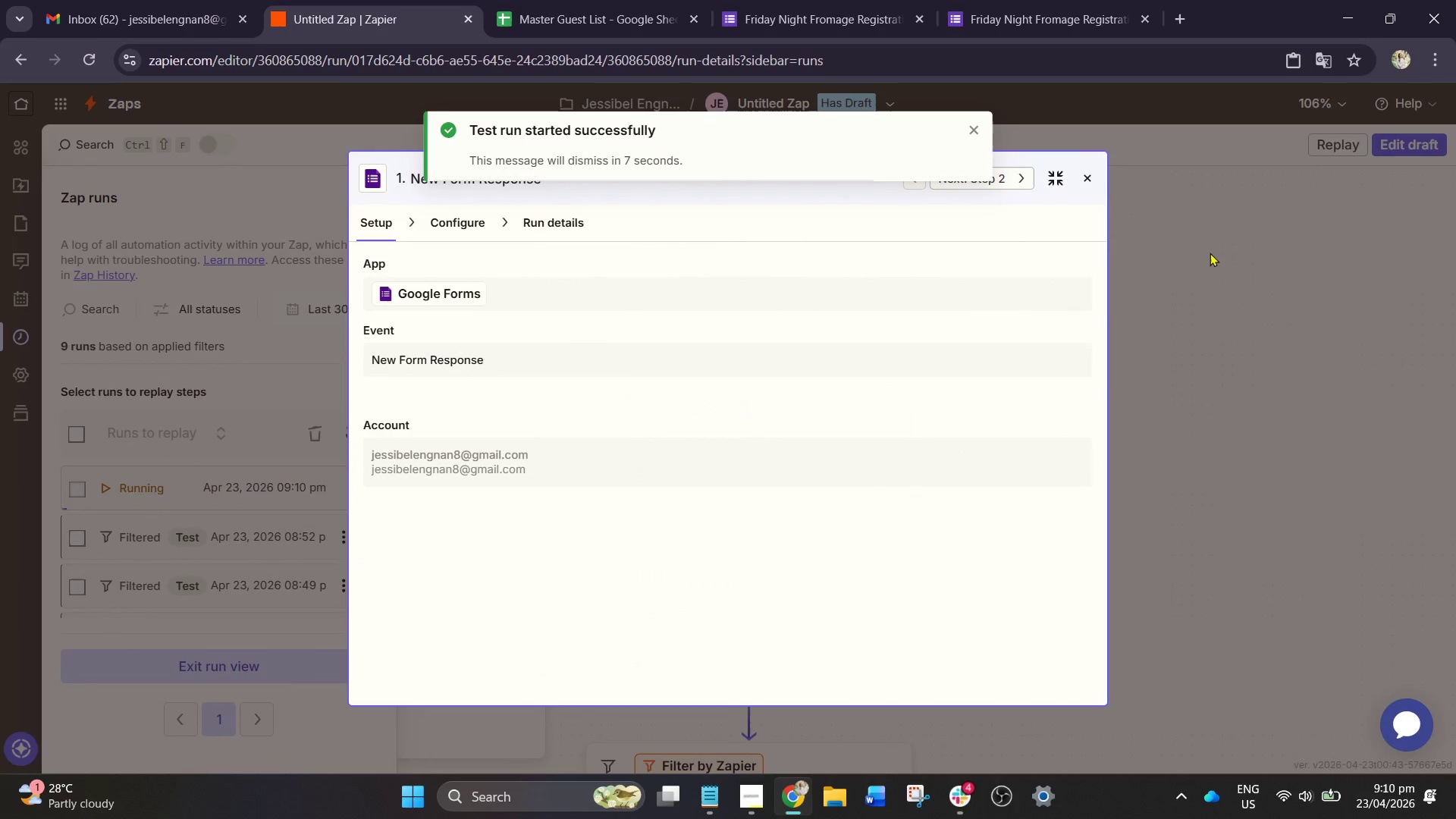 
wait(5.45)
 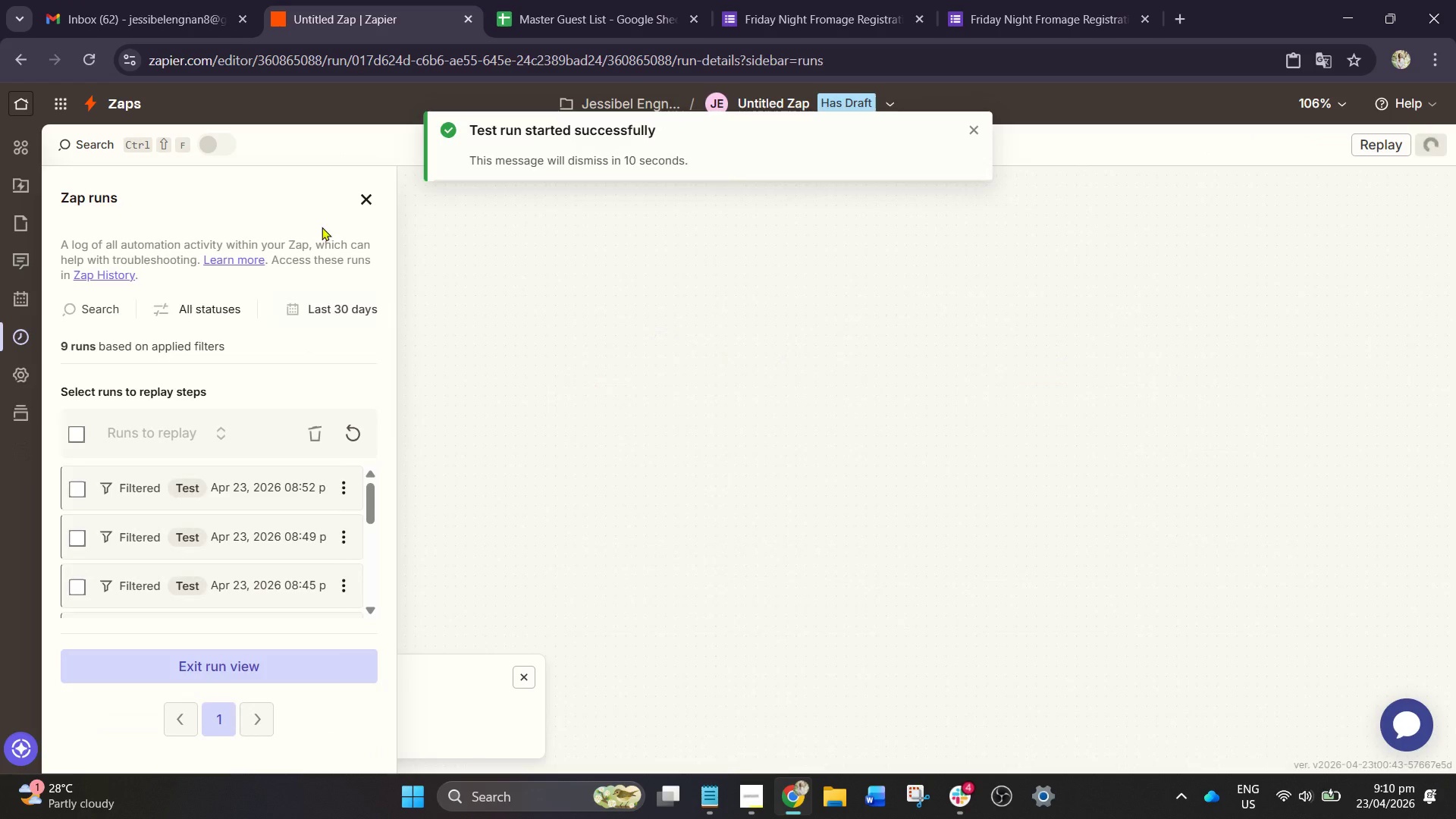 
left_click([1208, 241])
 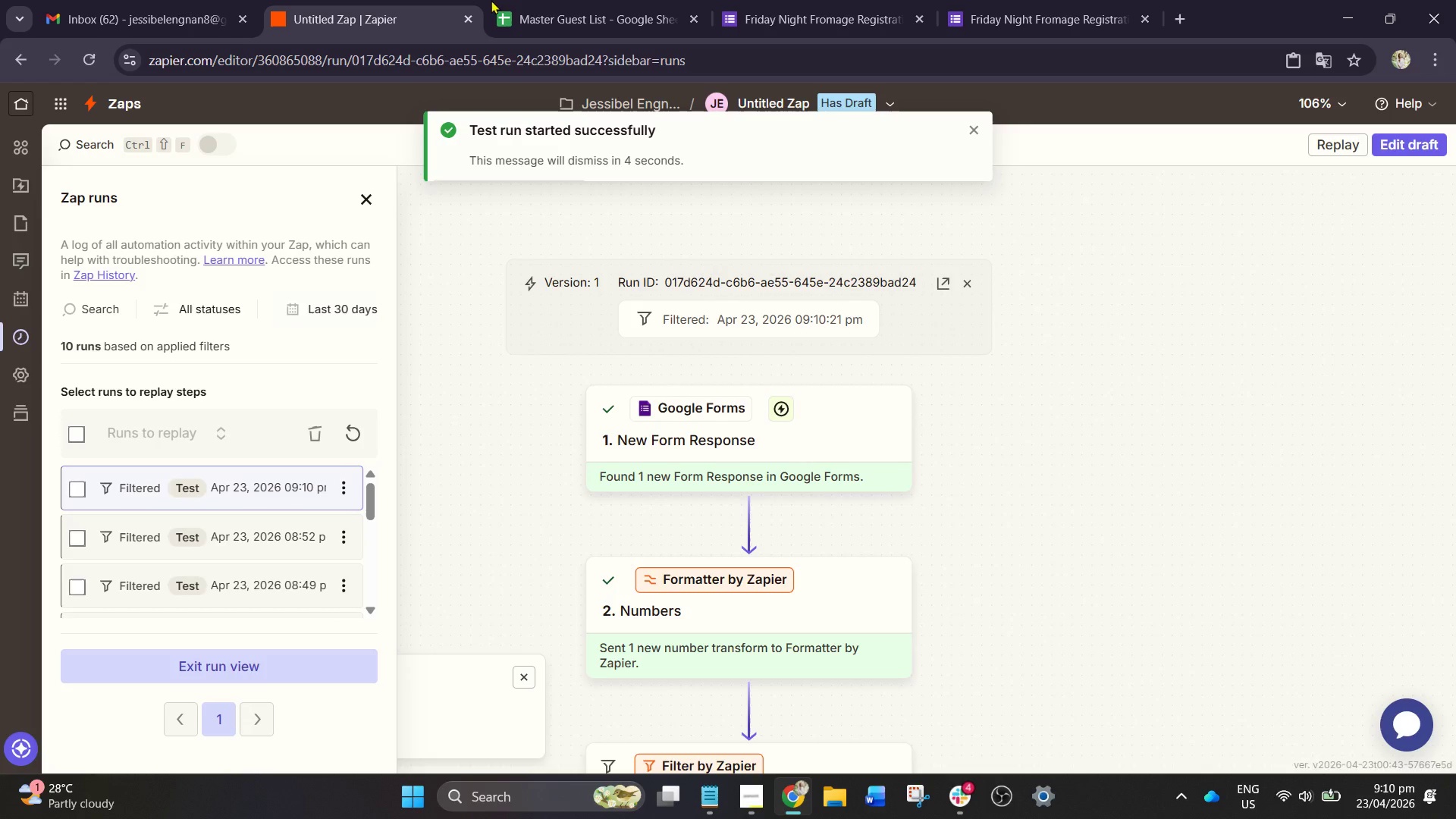 
left_click([580, 2])
 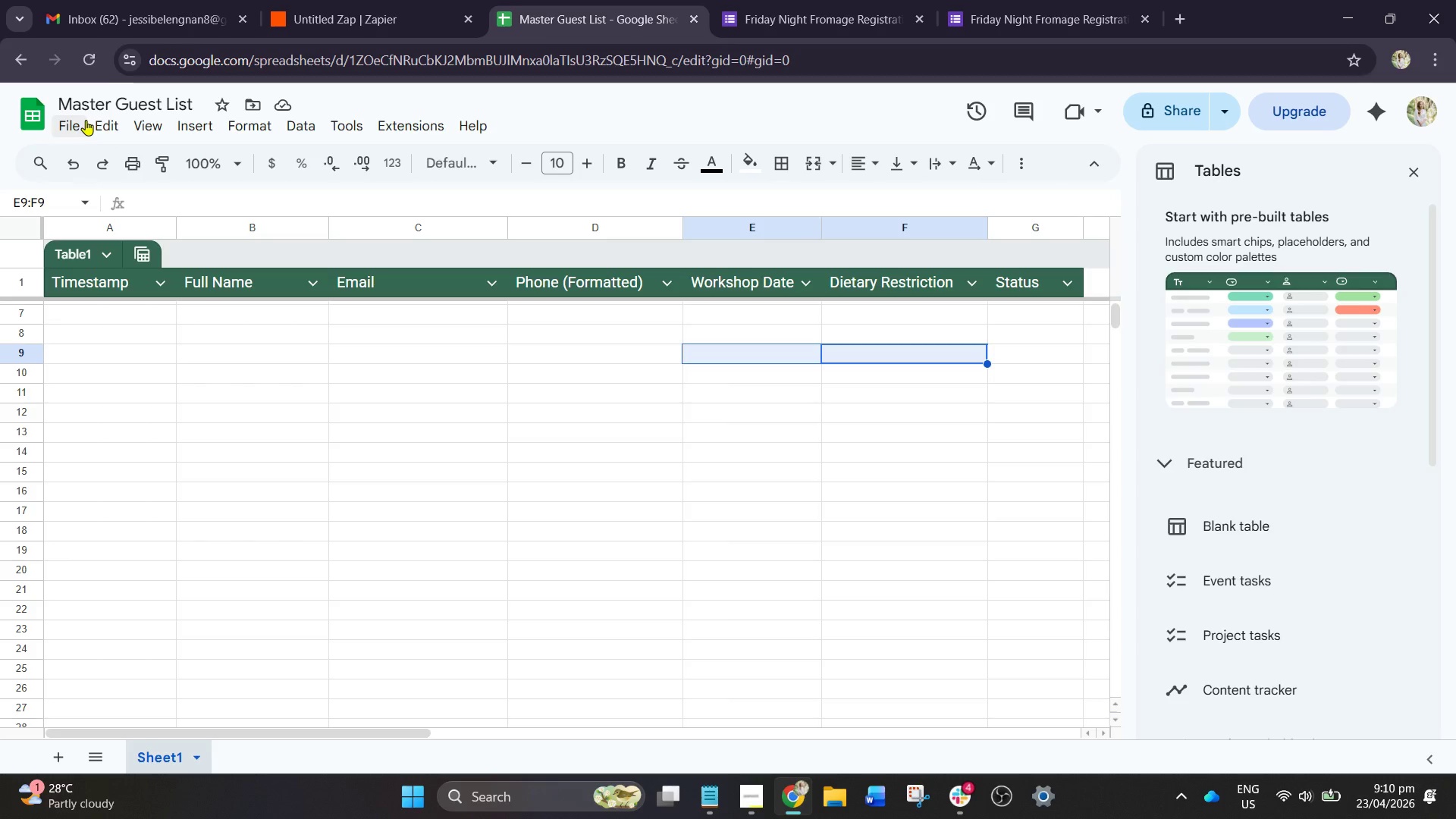 
left_click([89, 52])
 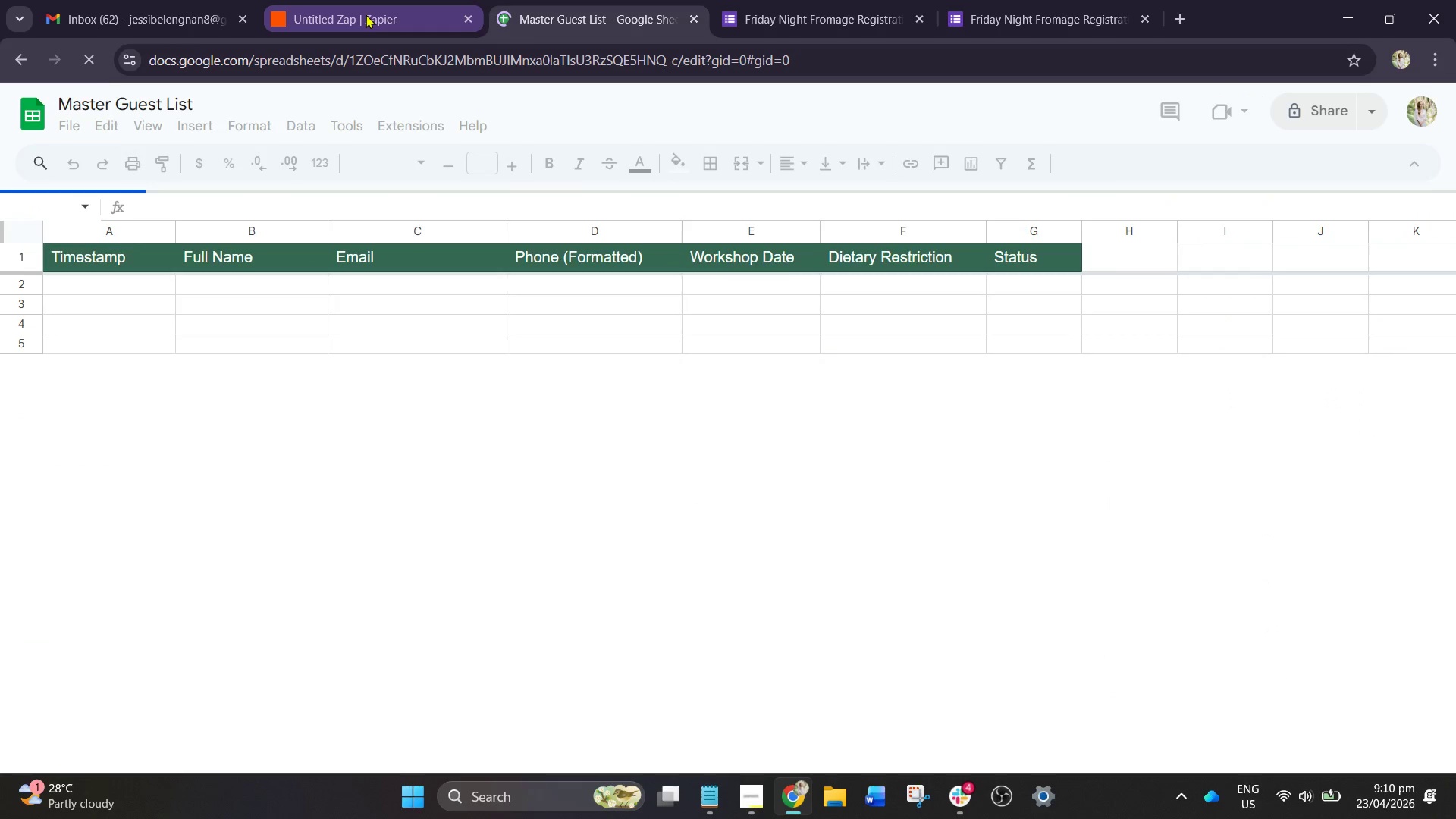 
mouse_move([347, 31])
 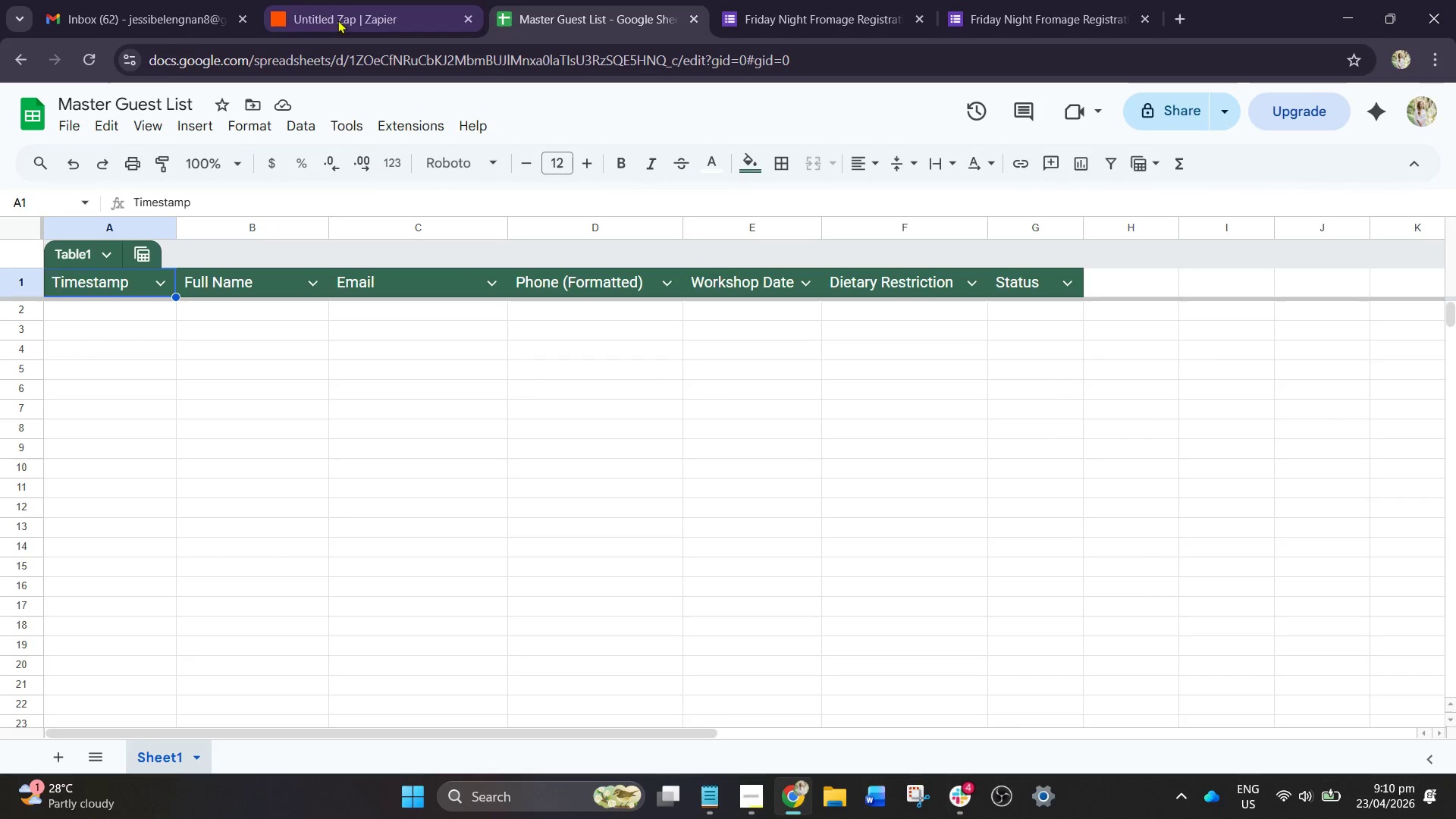 
wait(5.21)
 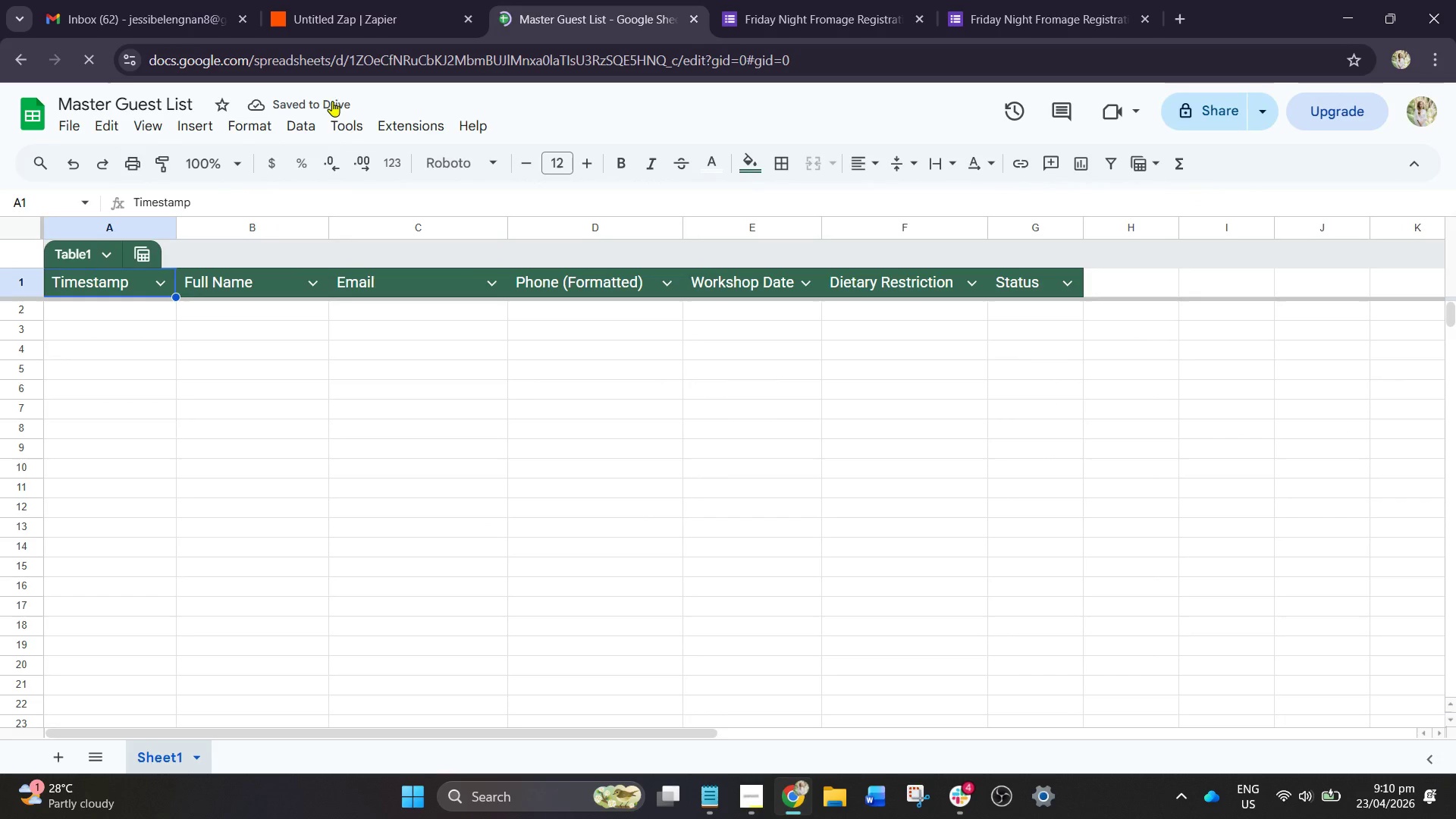 
left_click([374, 0])
 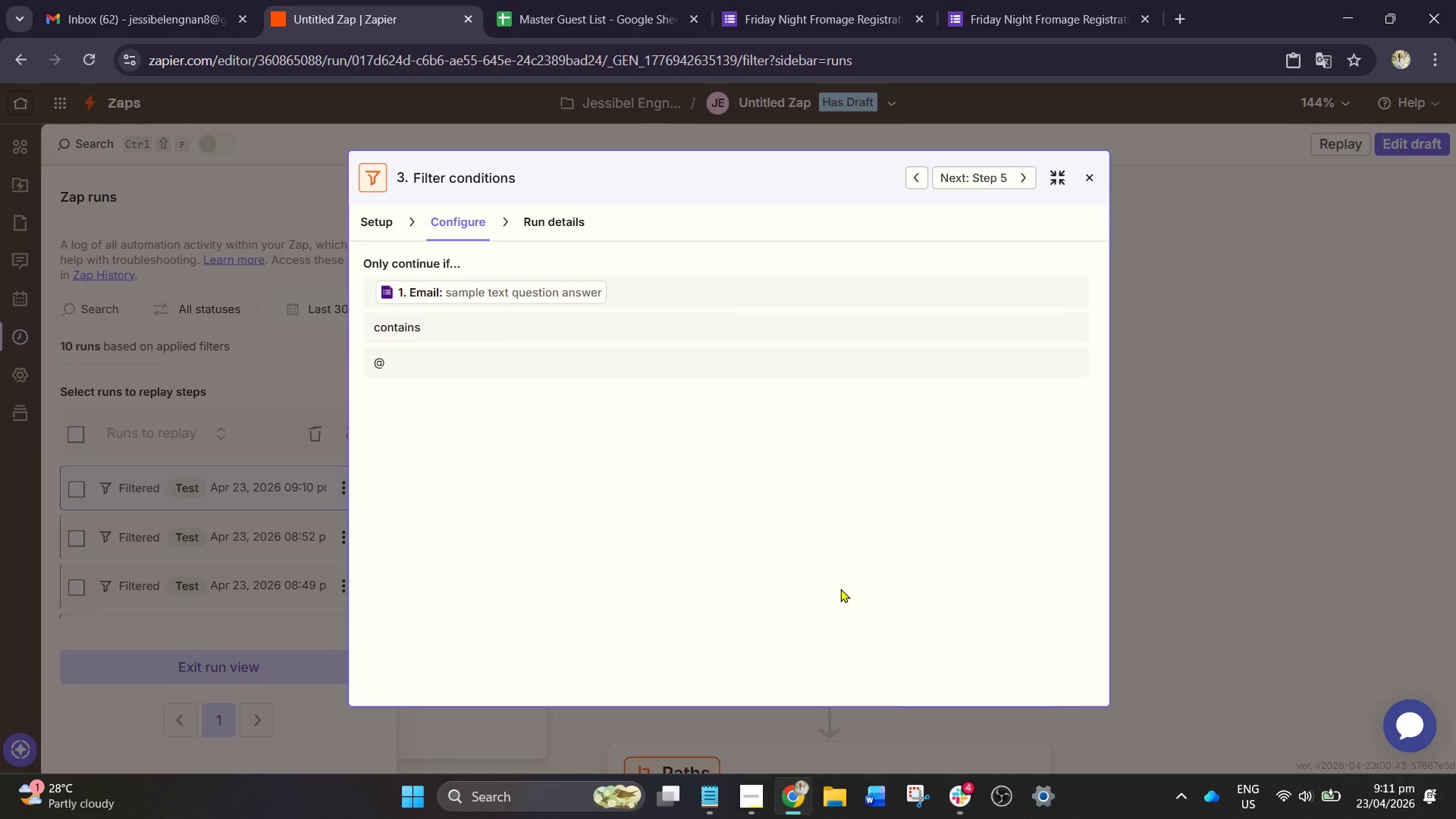 
wait(32.16)
 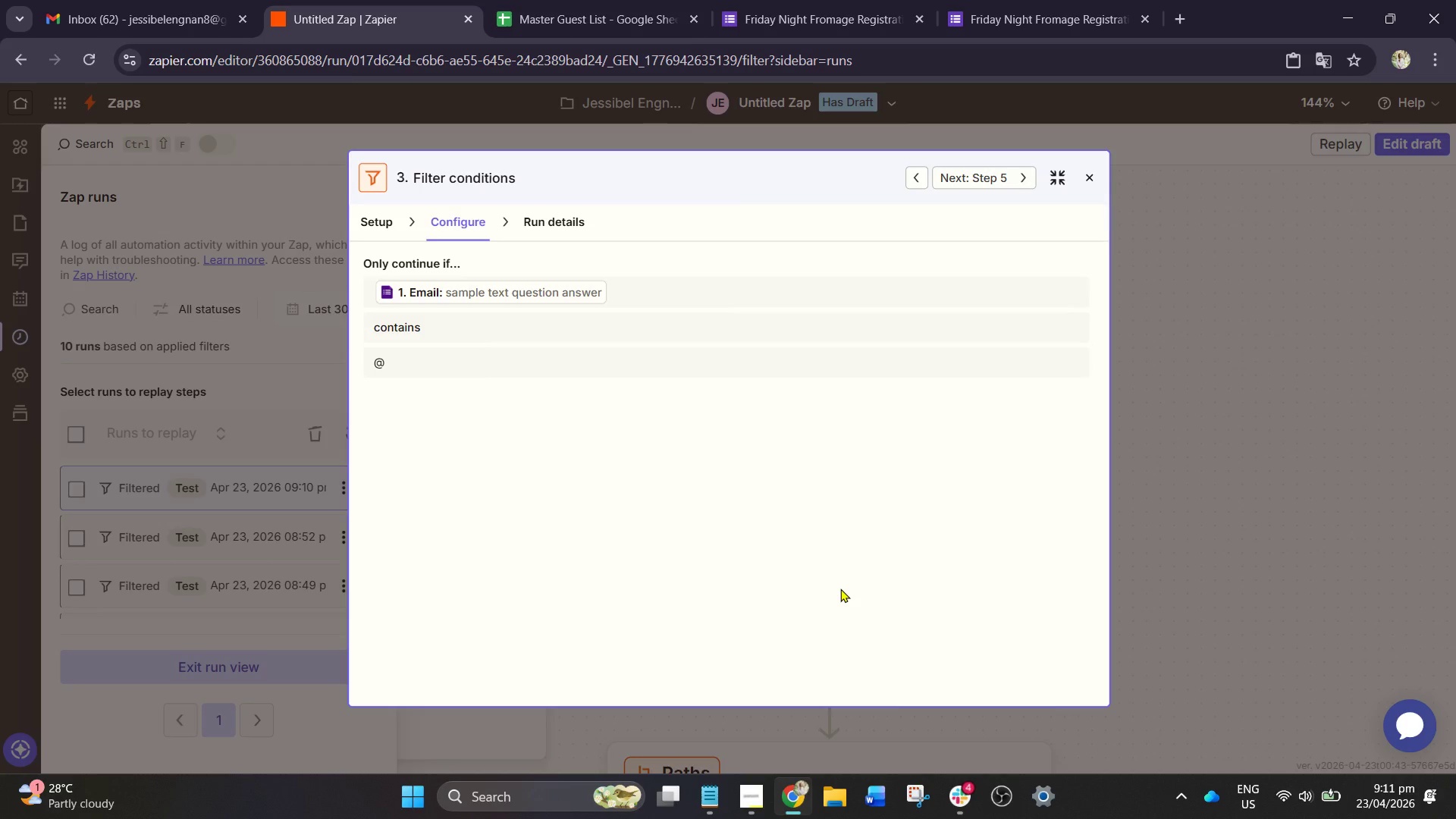 
scroll: coordinate [817, 423], scroll_direction: up, amount: 9.0
 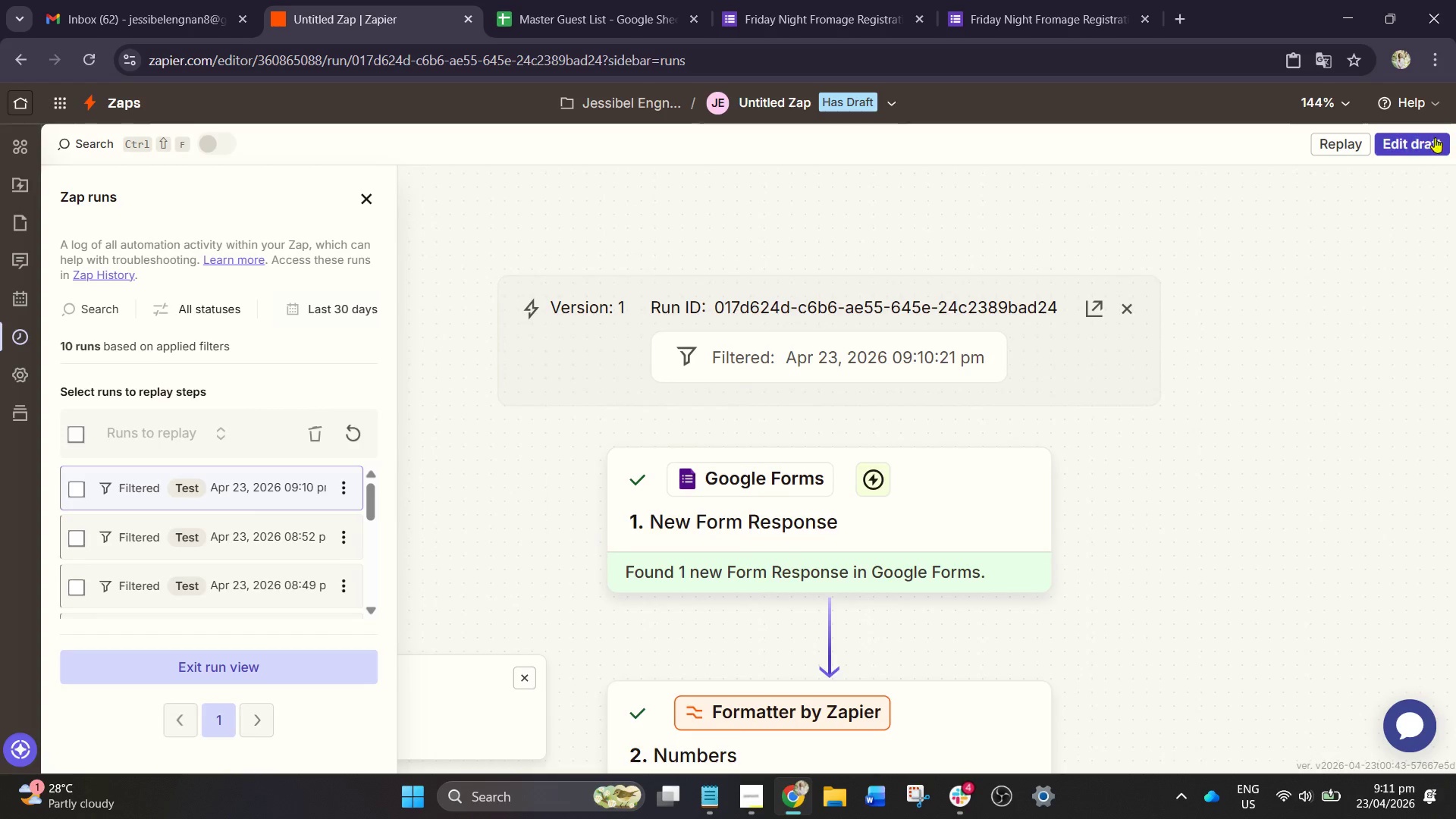 
left_click([1422, 135])
 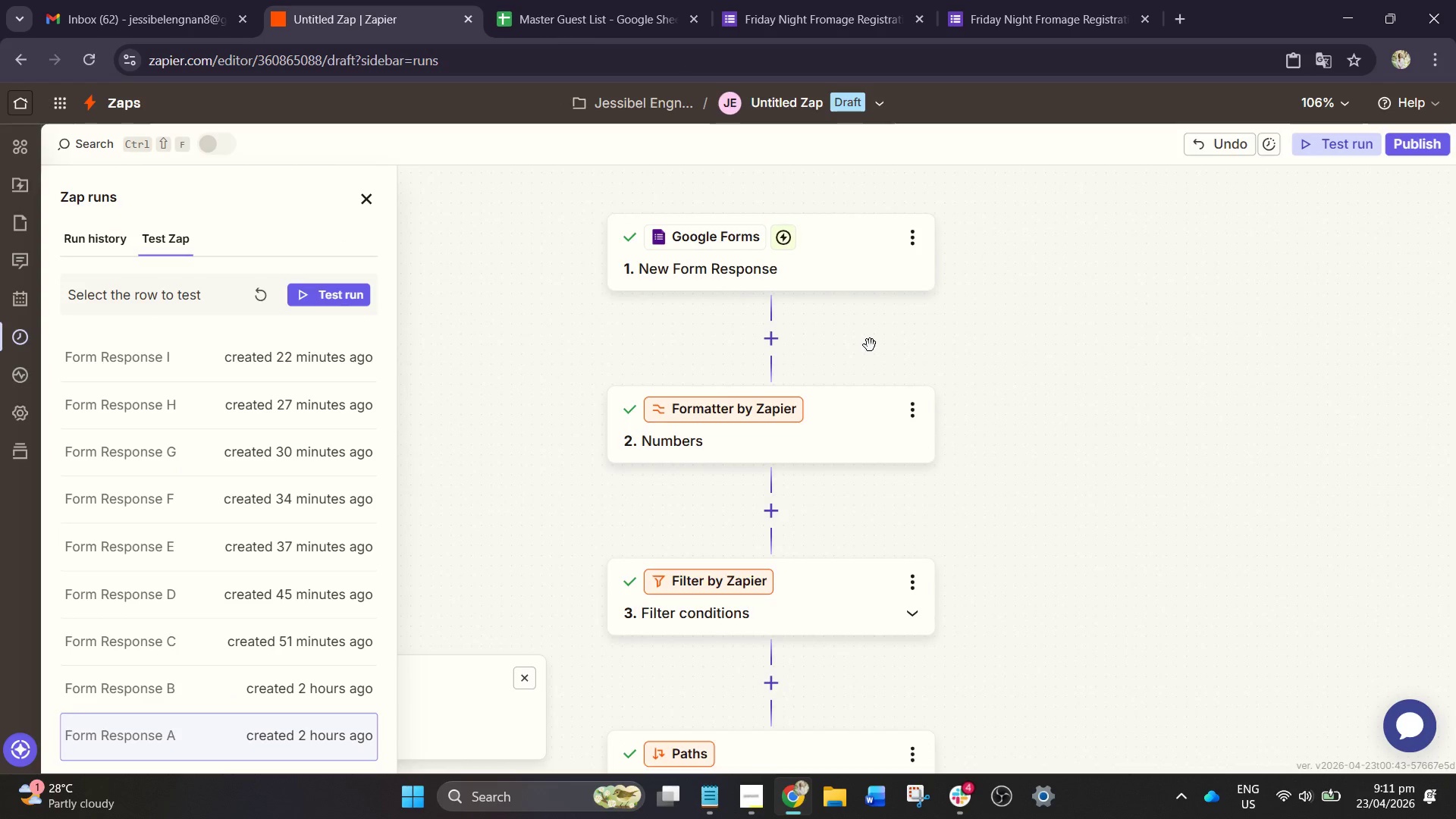 
left_click([823, 290])
 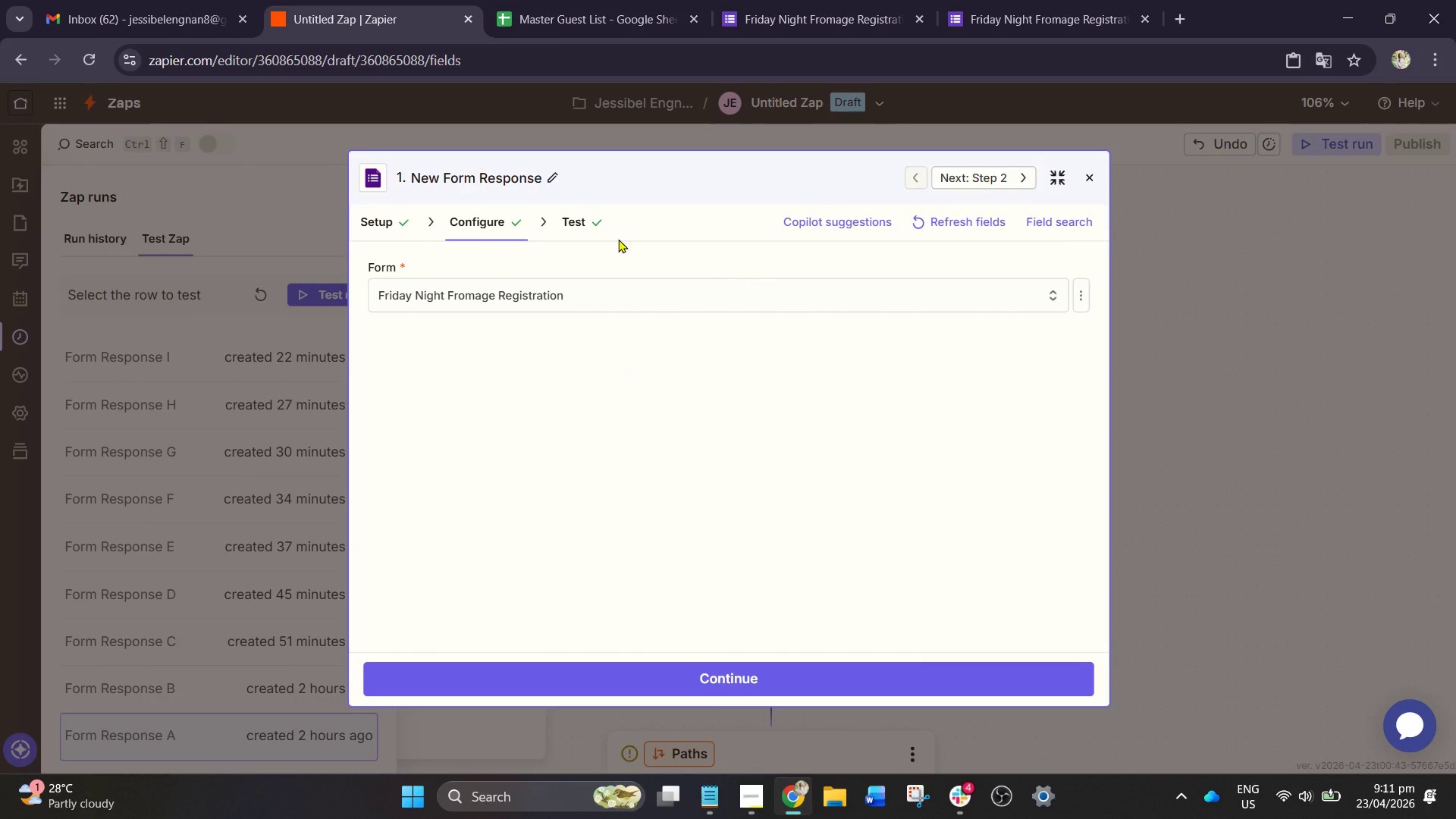 
left_click([603, 227])
 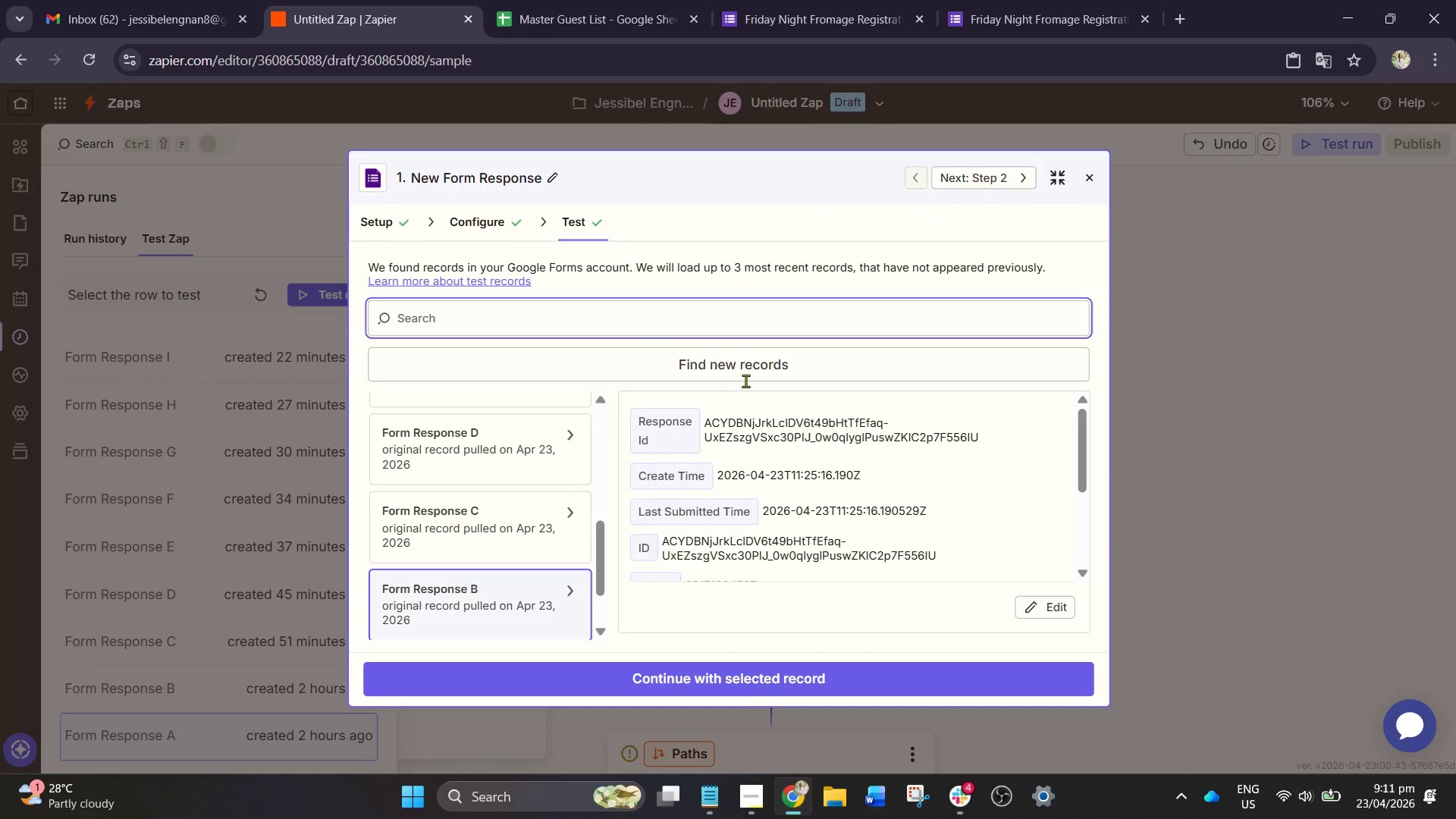 
scroll: coordinate [813, 461], scroll_direction: down, amount: 4.0
 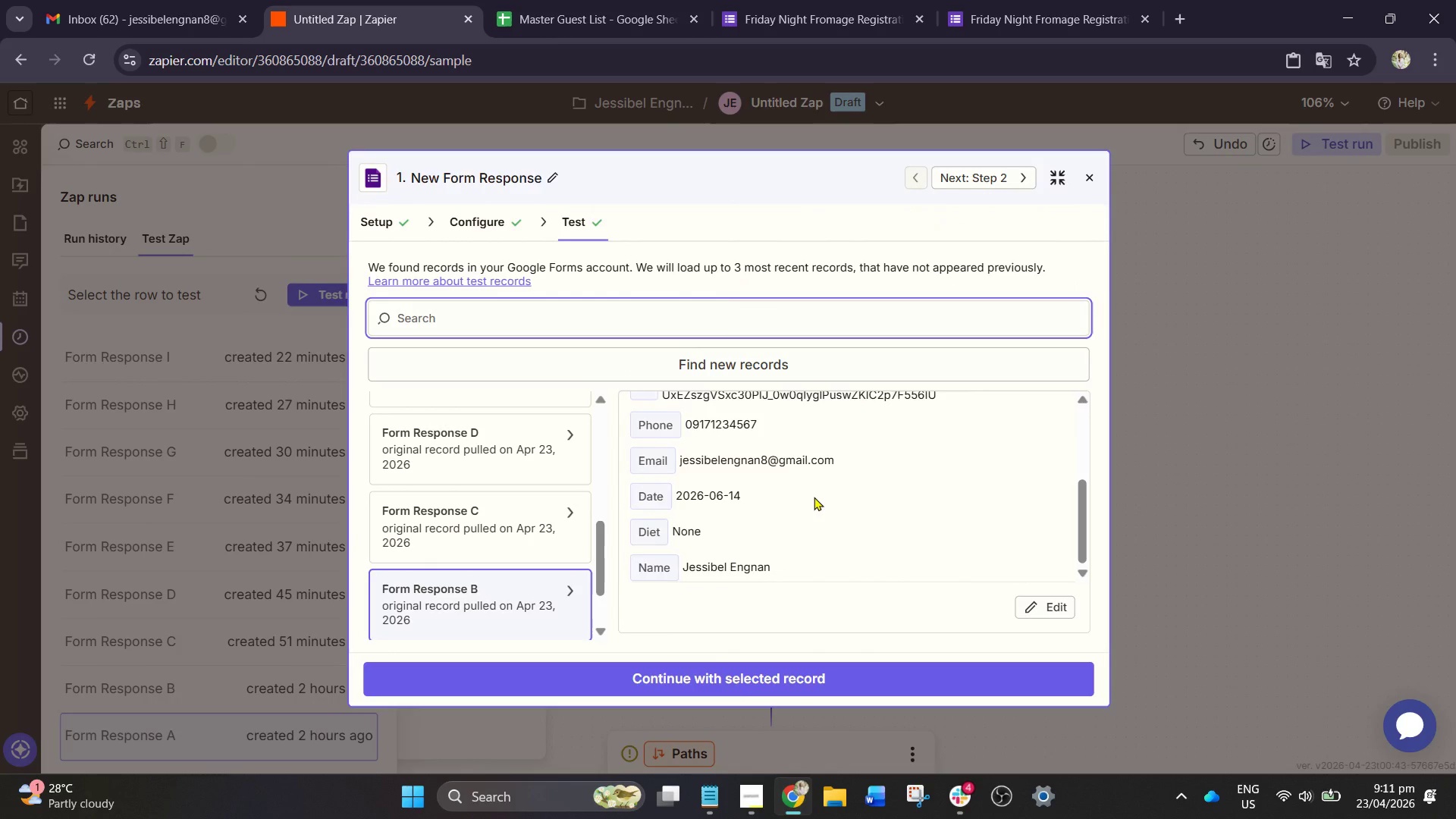 
scroll: coordinate [814, 497], scroll_direction: up, amount: 4.0
 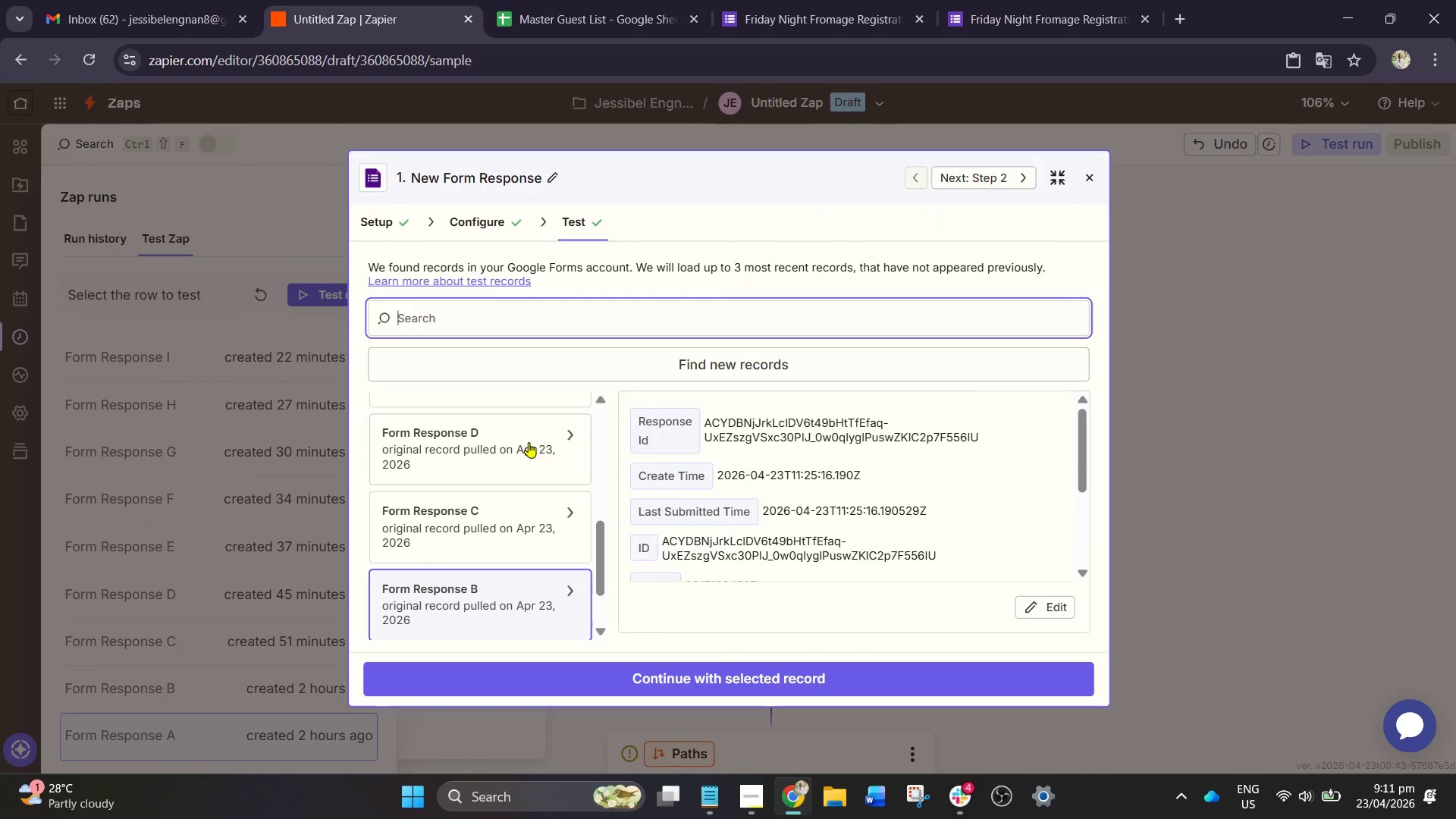 
left_click([511, 444])
 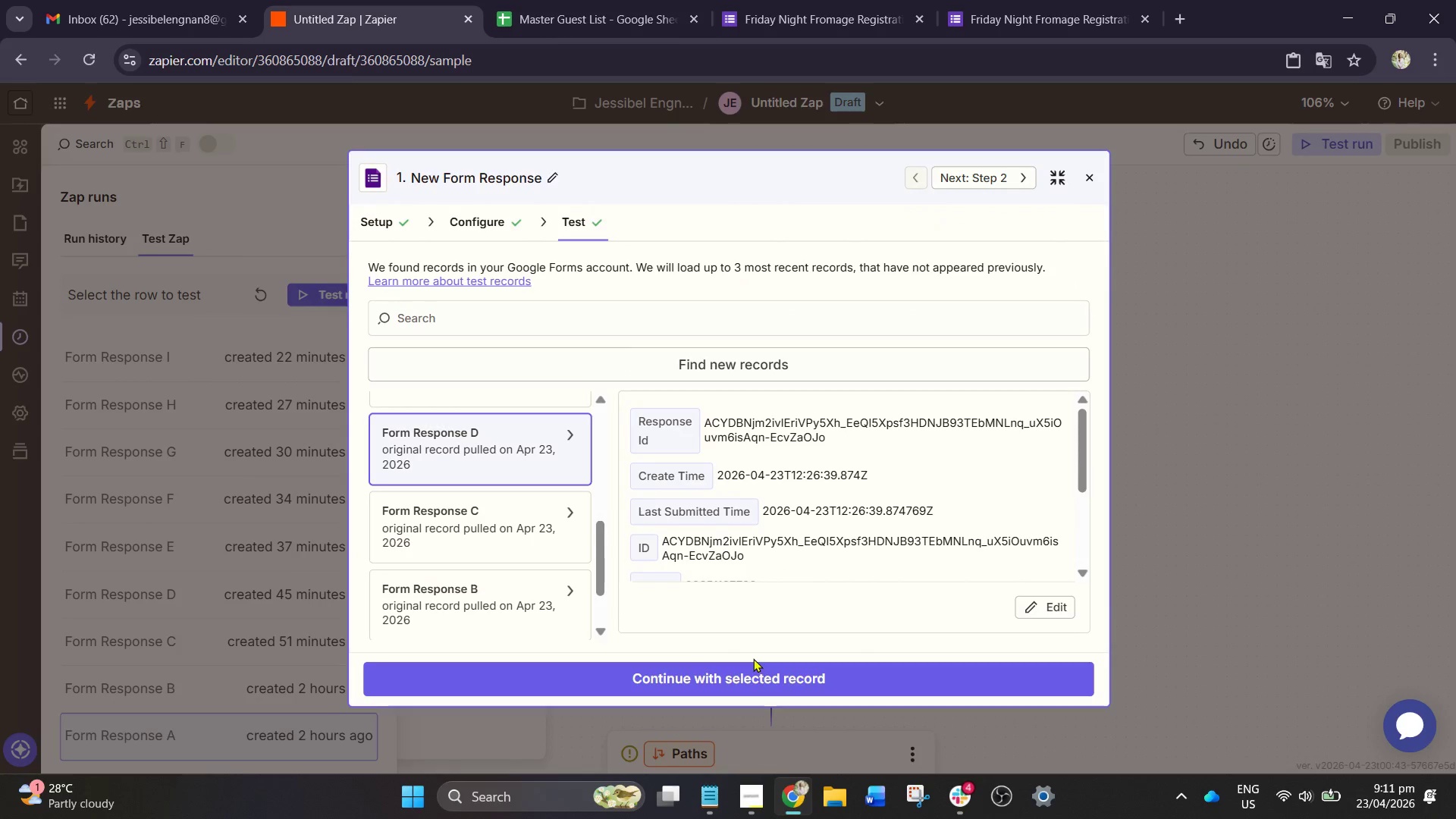 
left_click([751, 680])
 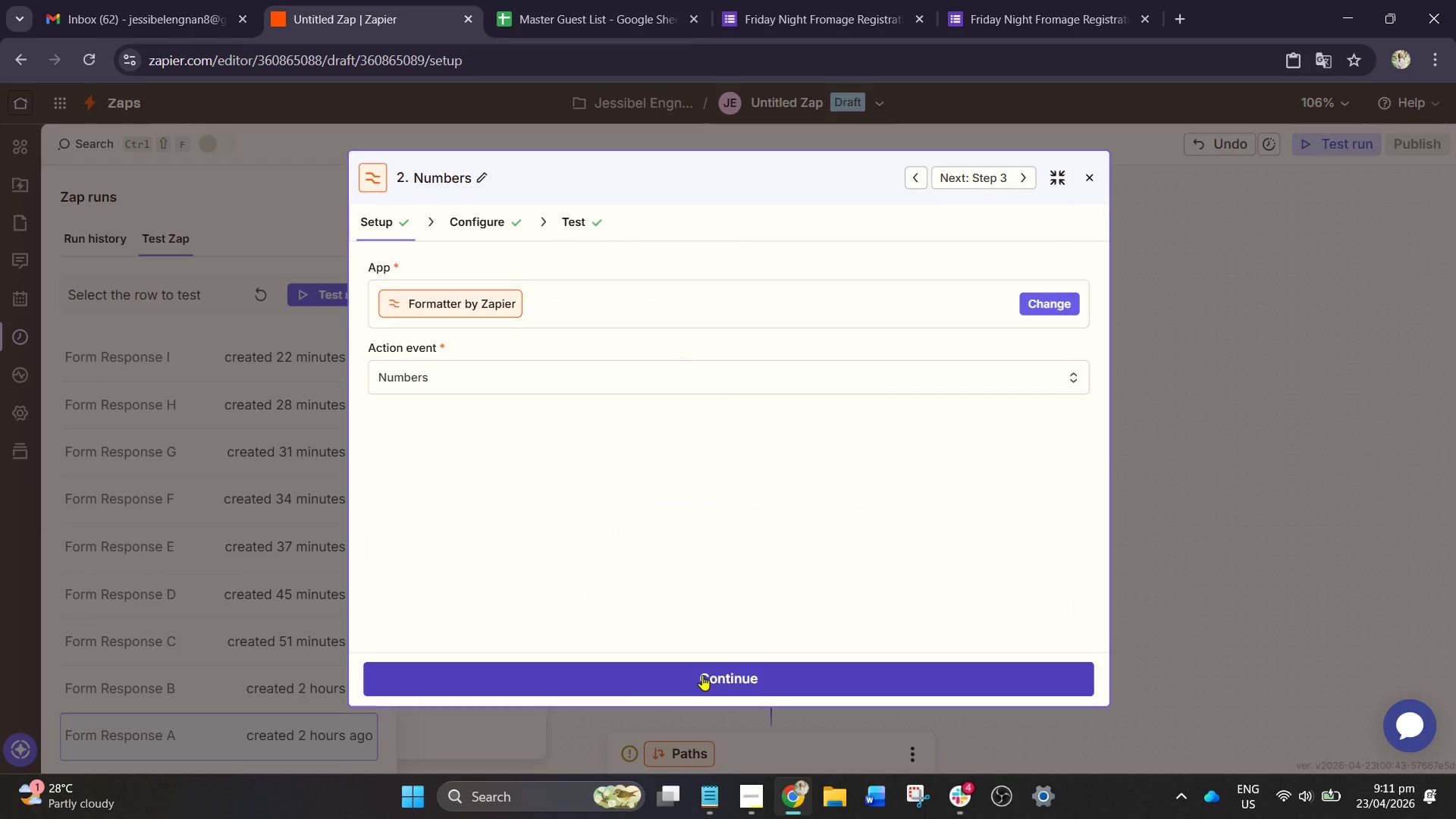 
wait(5.41)
 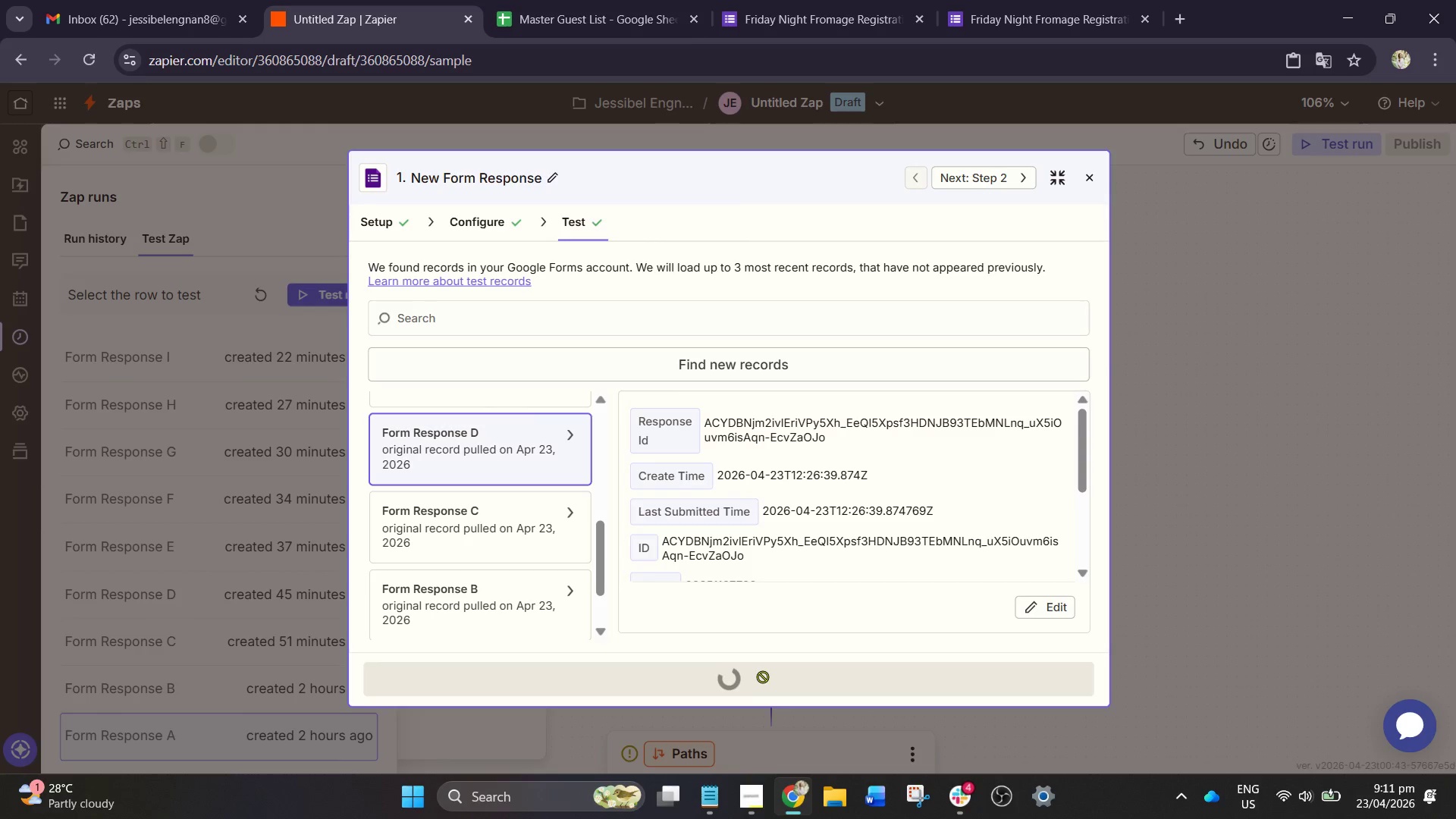 
left_click([705, 682])
 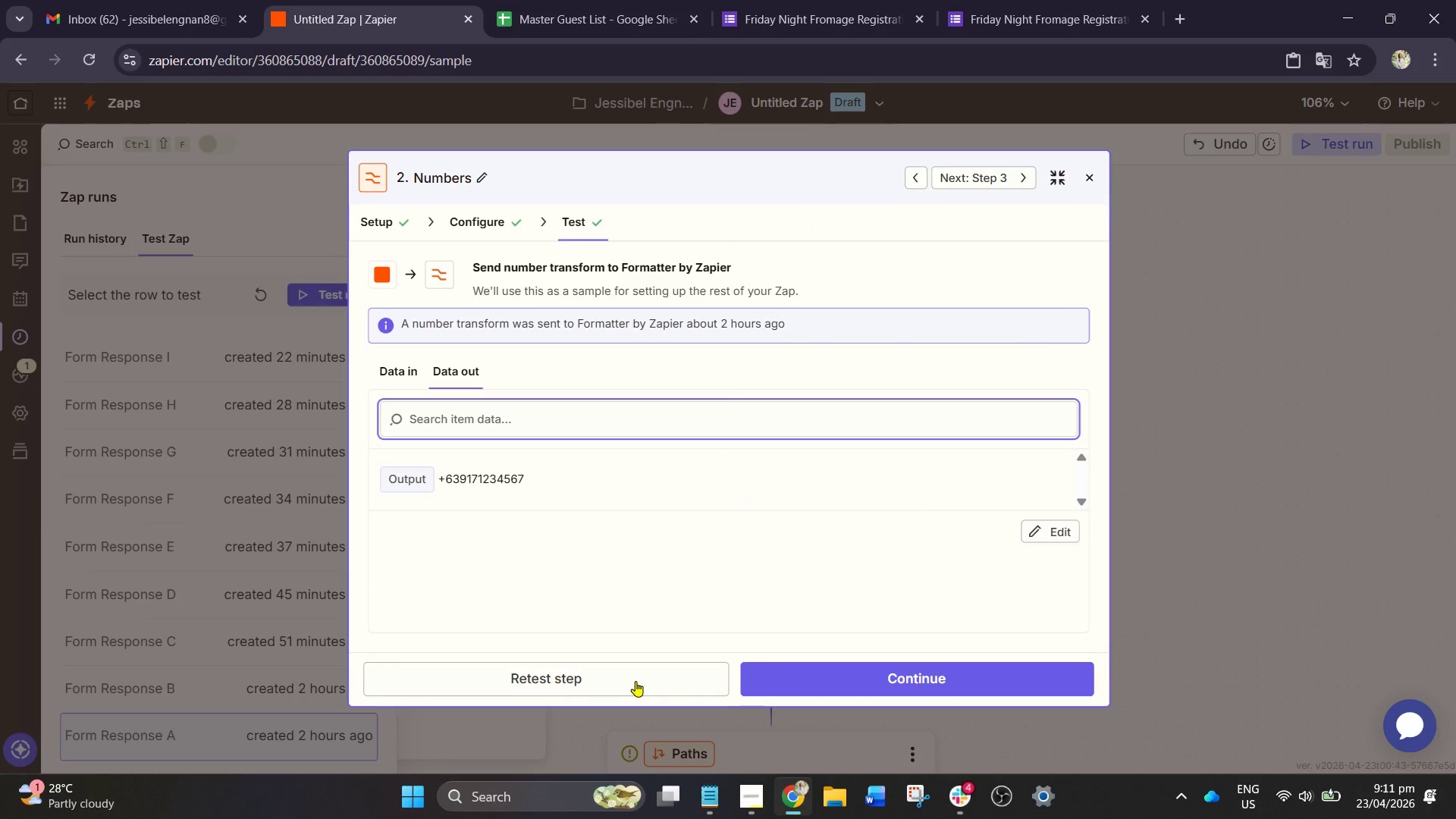 
left_click([635, 681])
 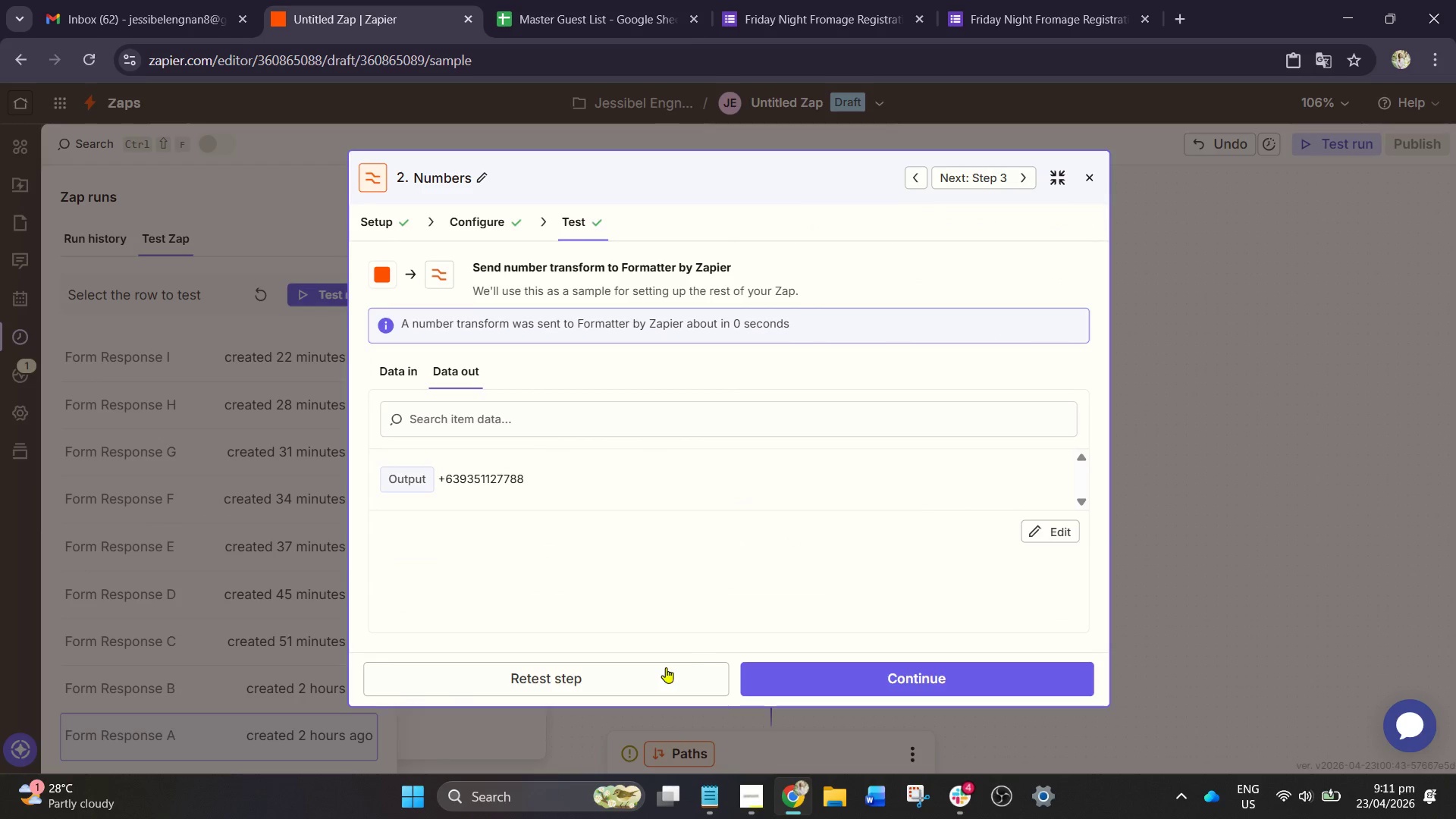 
left_click_drag(start_coordinate=[645, 677], to_coordinate=[830, 622])
 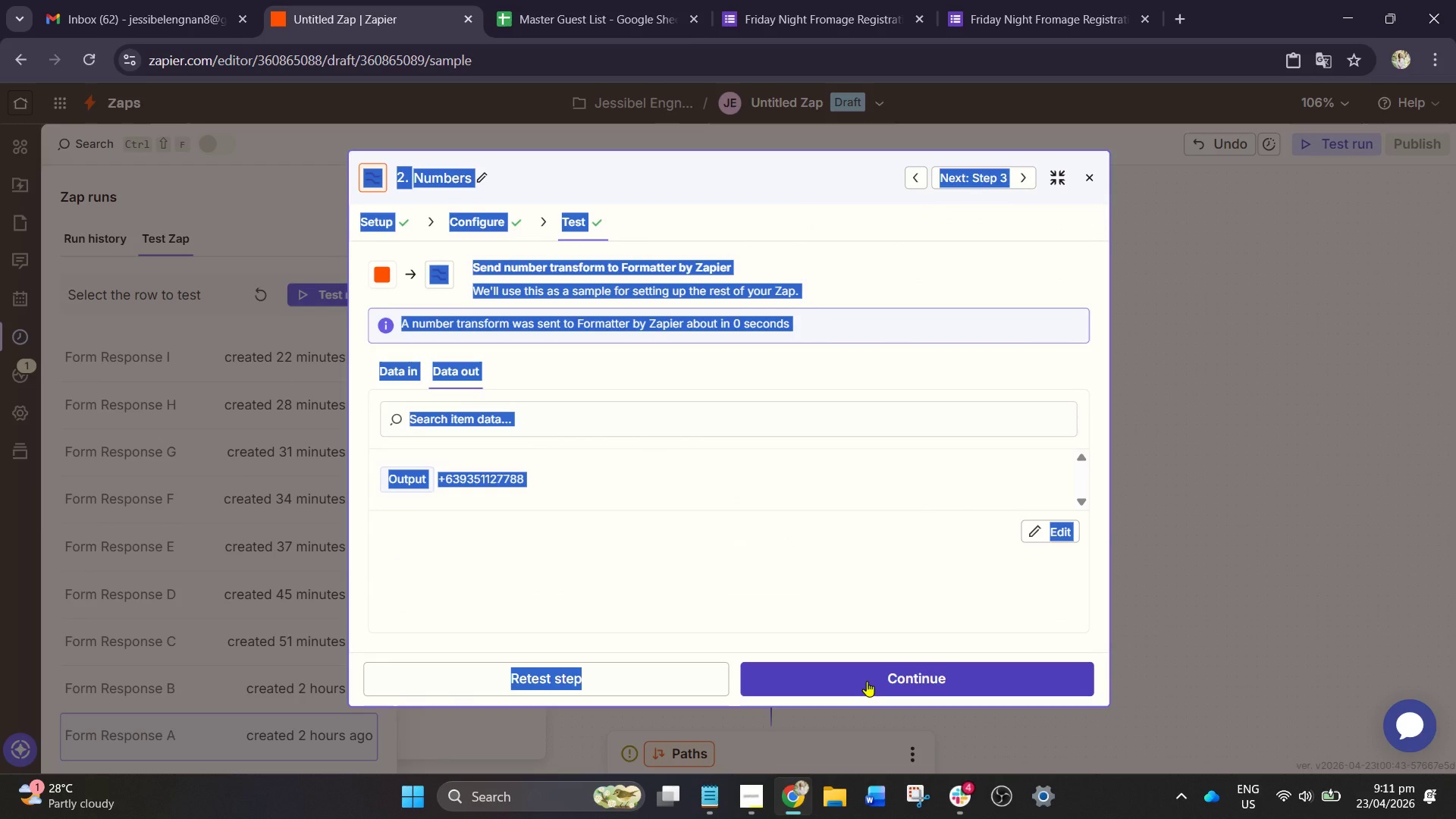 
left_click([867, 681])
 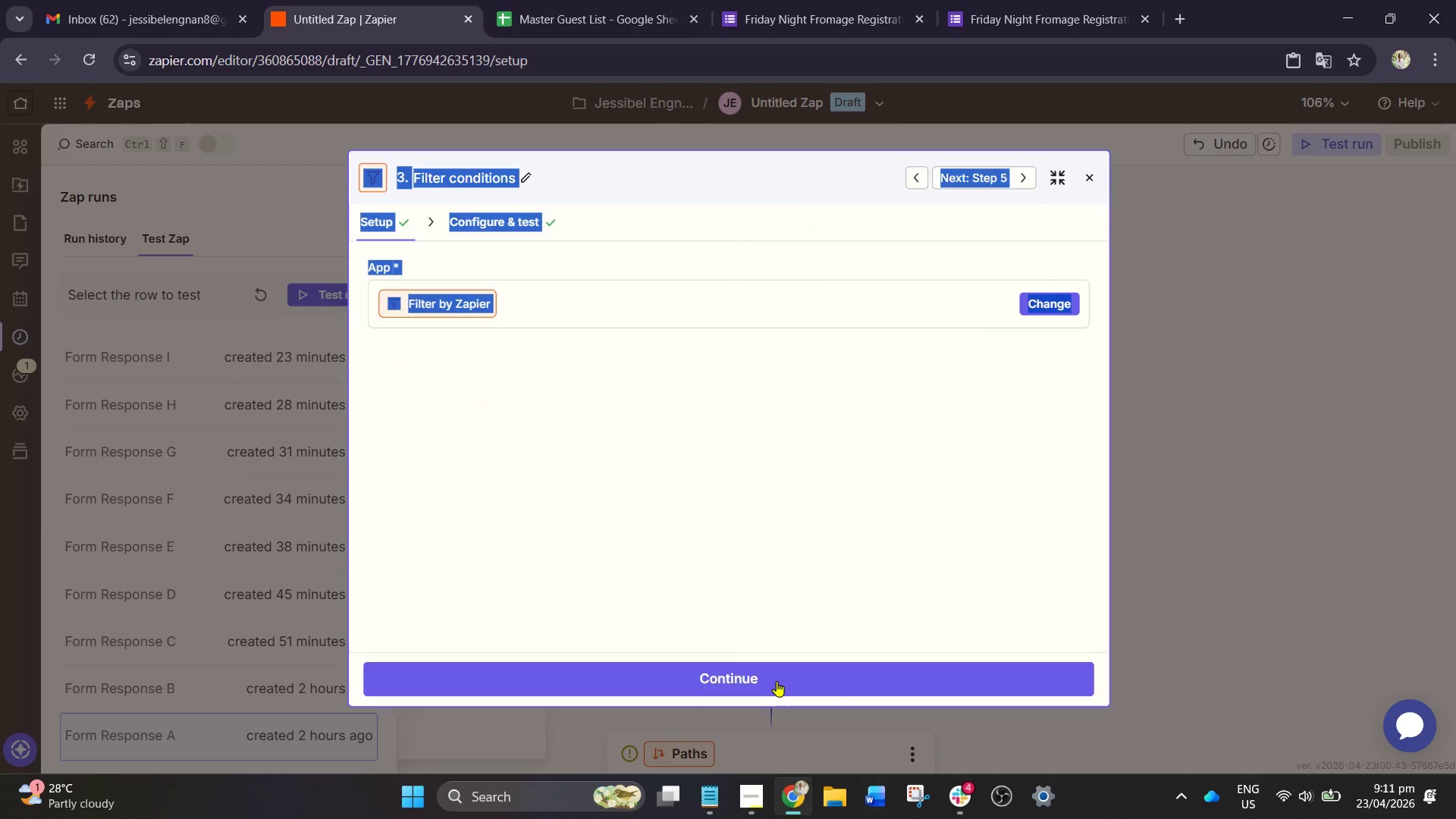 
left_click([774, 681])
 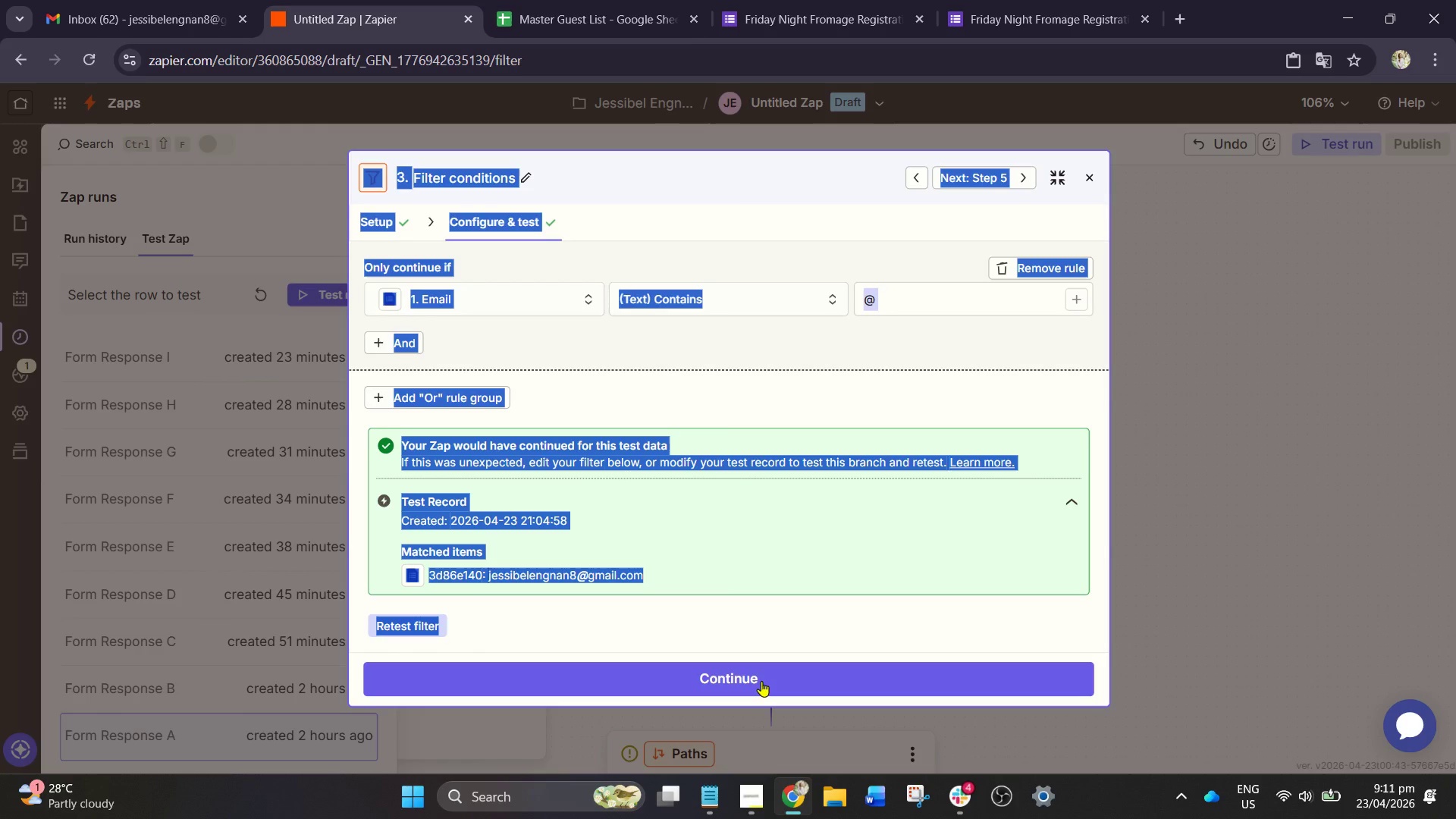 
left_click([761, 681])
 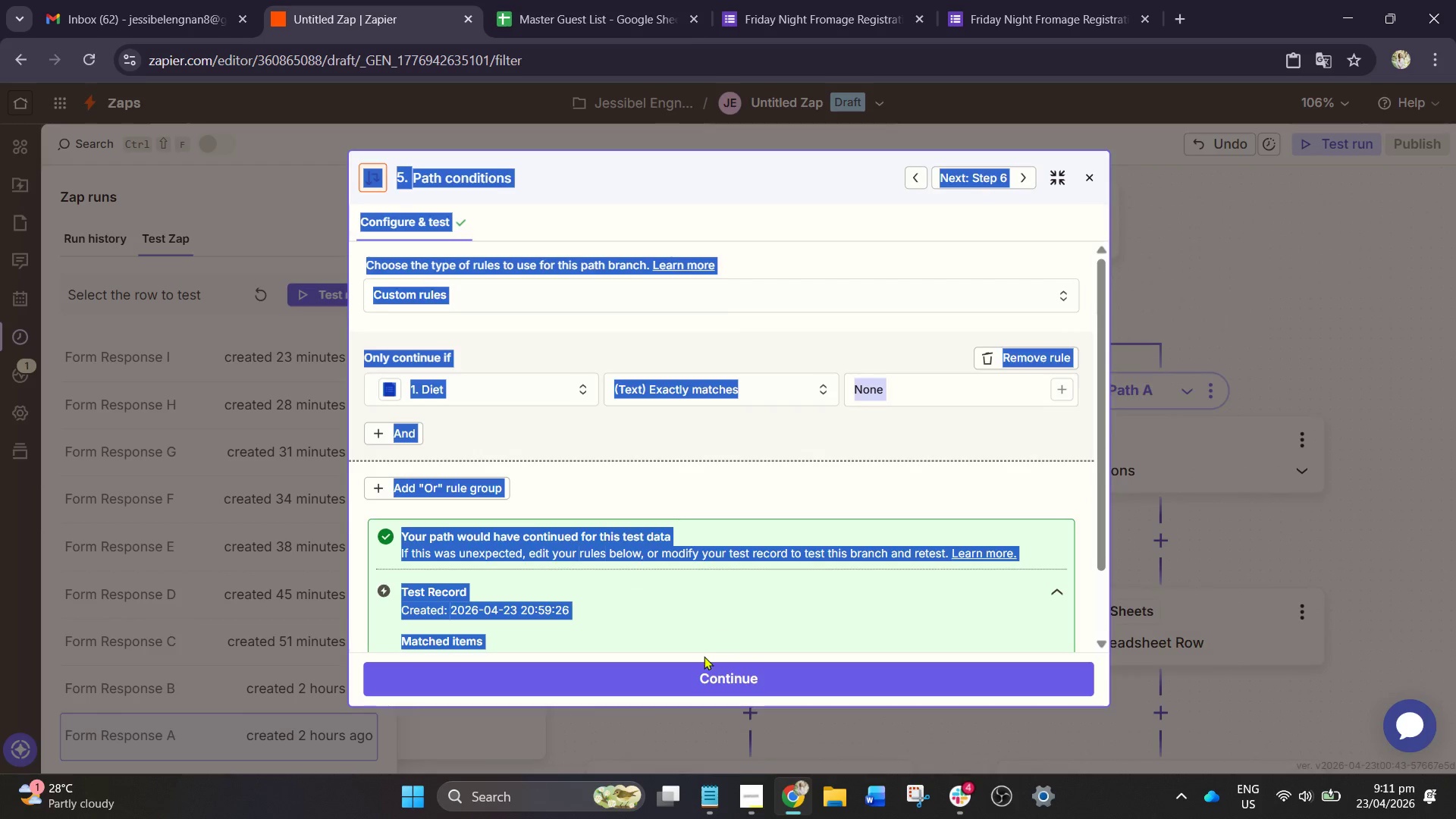 
left_click([694, 669])
 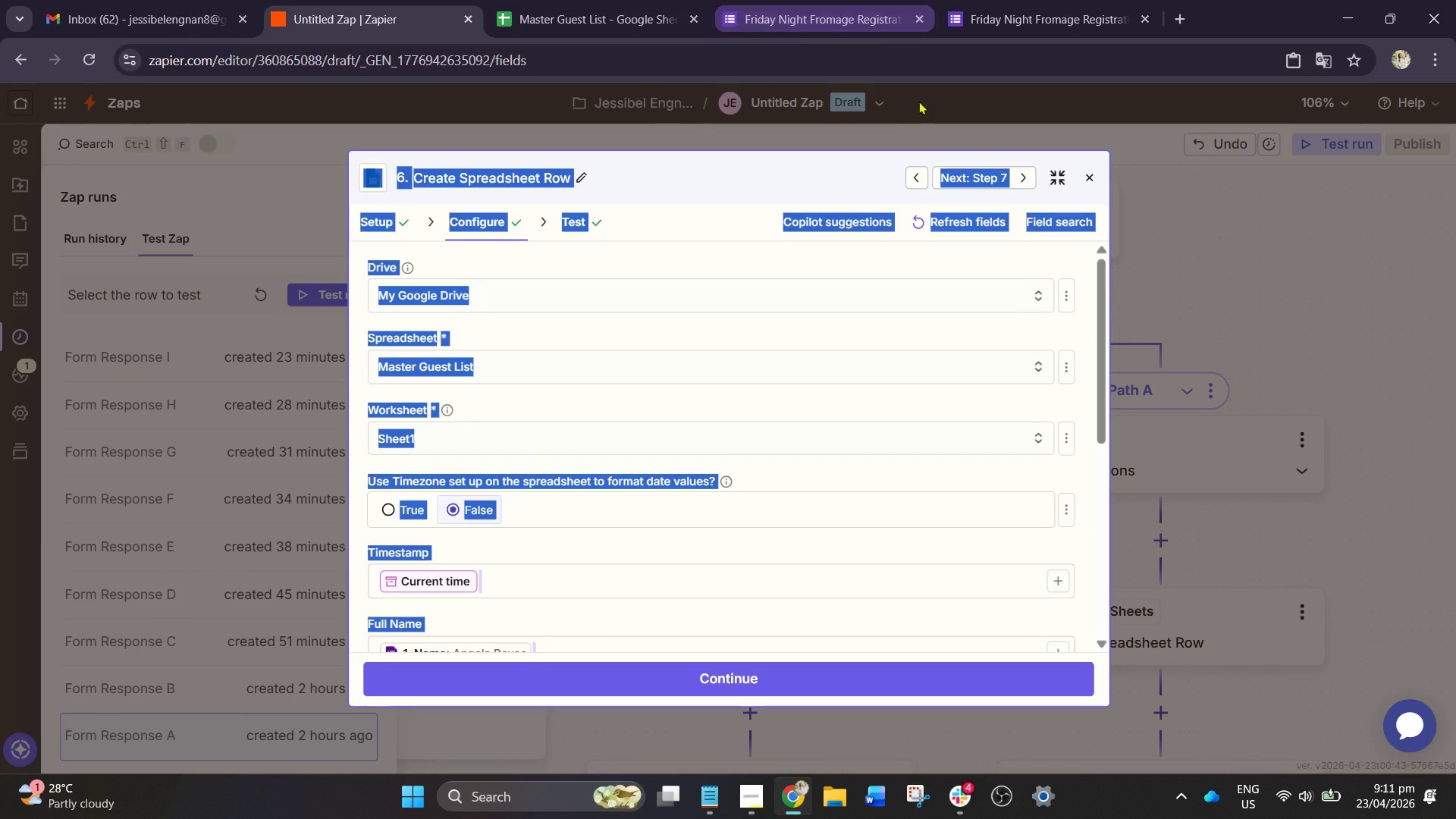 
left_click([1087, 181])
 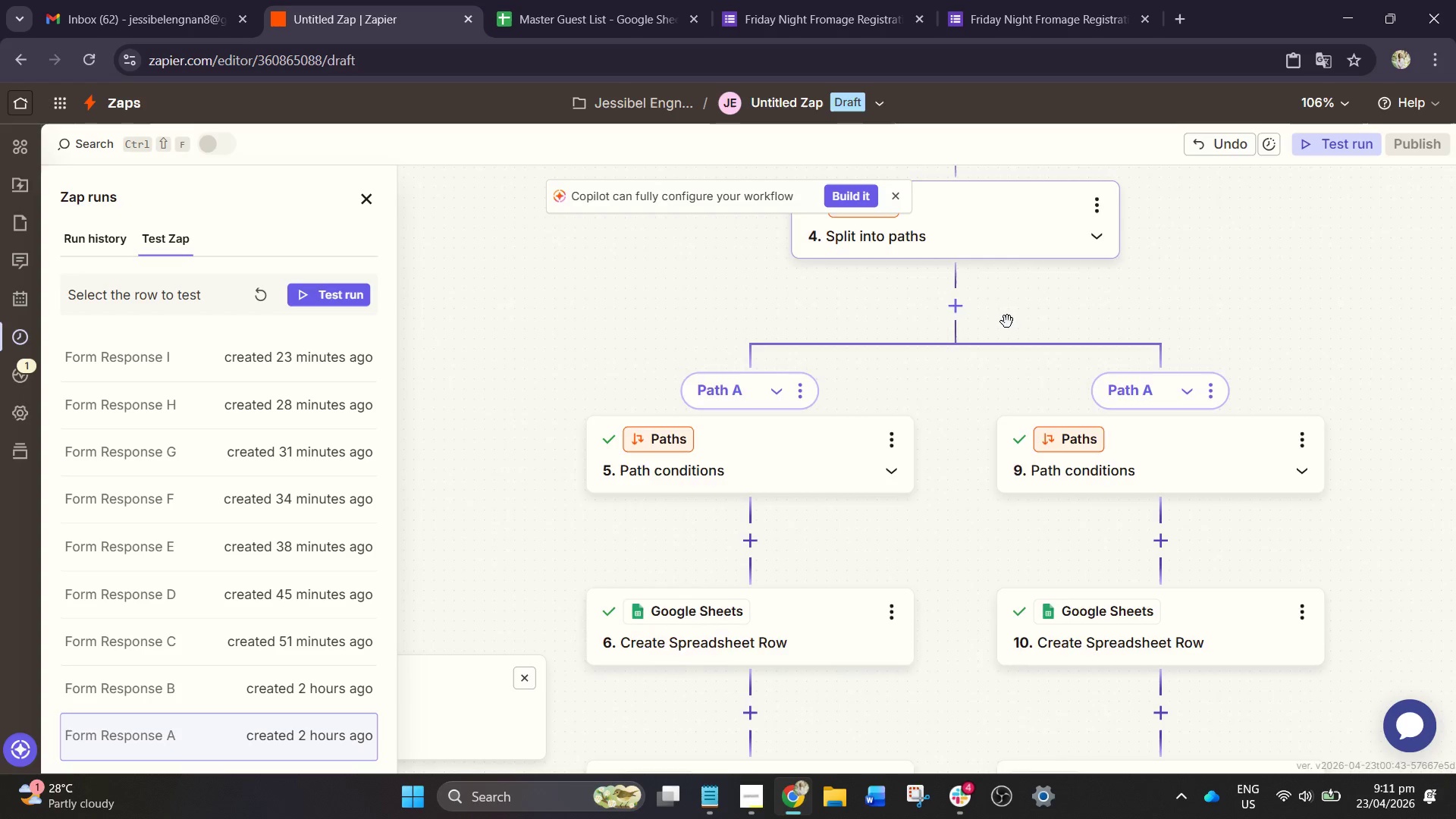 
scroll: coordinate [1018, 491], scroll_direction: down, amount: 6.0
 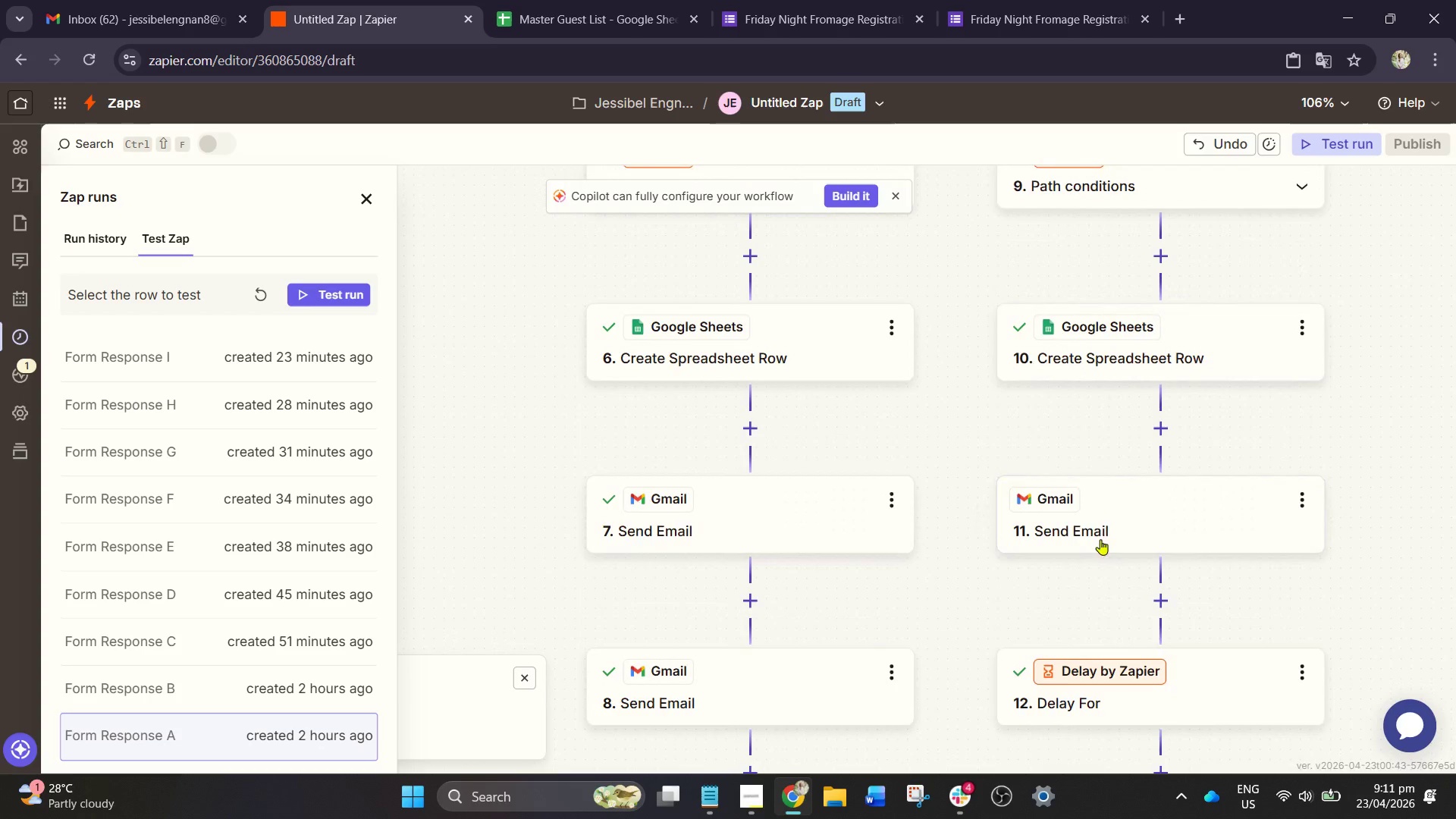 
left_click([1094, 522])
 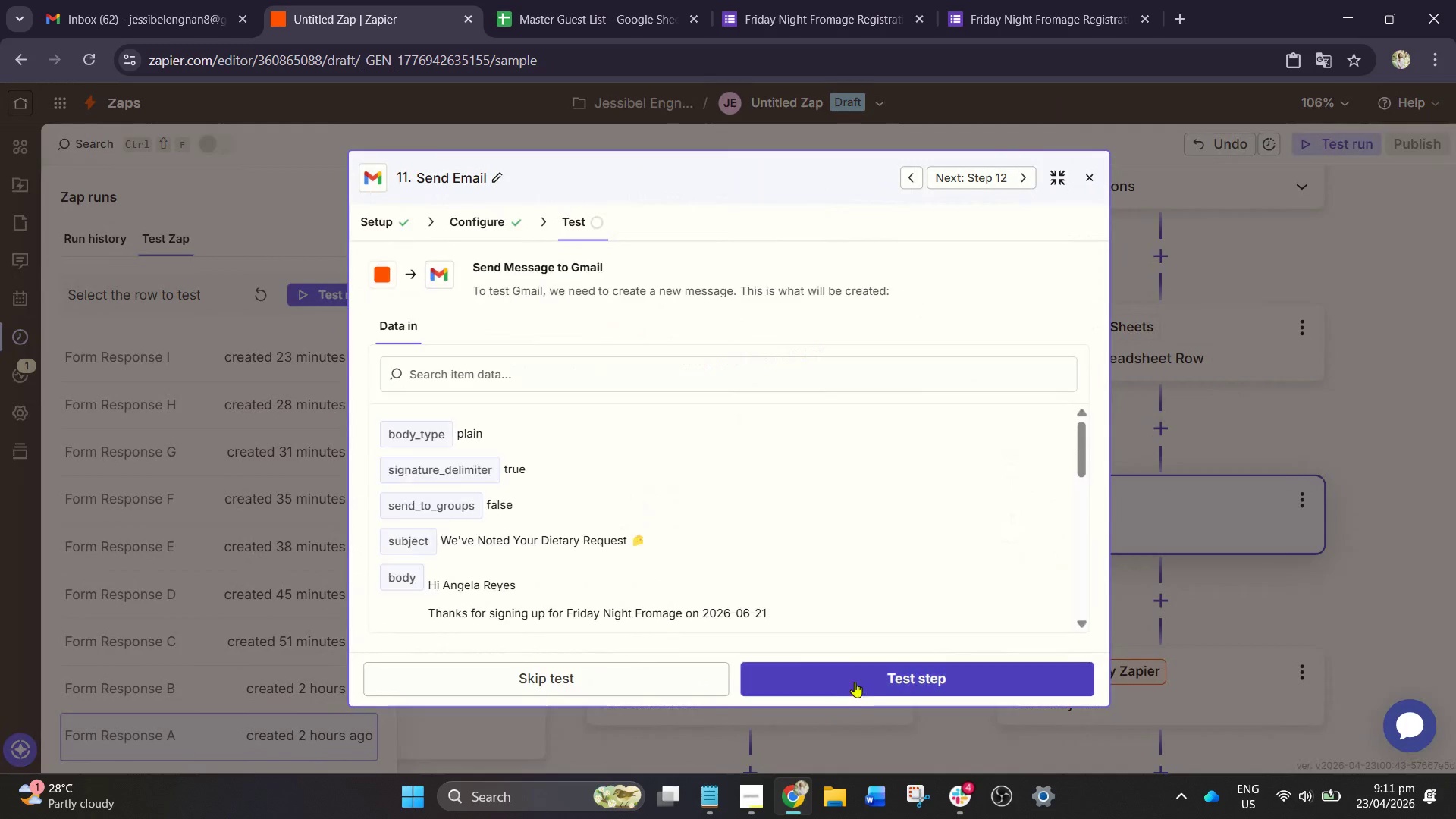 
left_click([664, 673])
 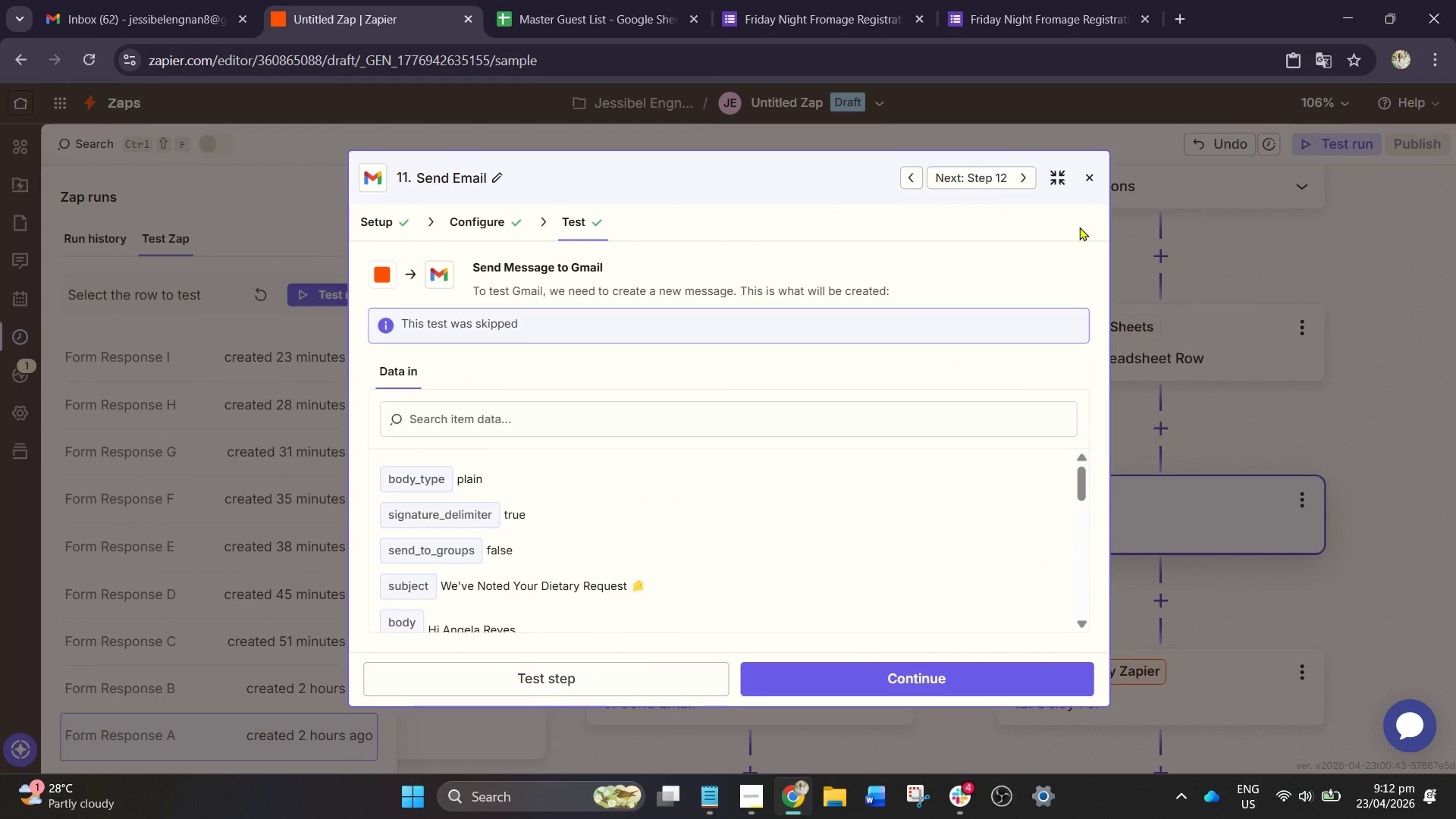 
left_click([1088, 180])
 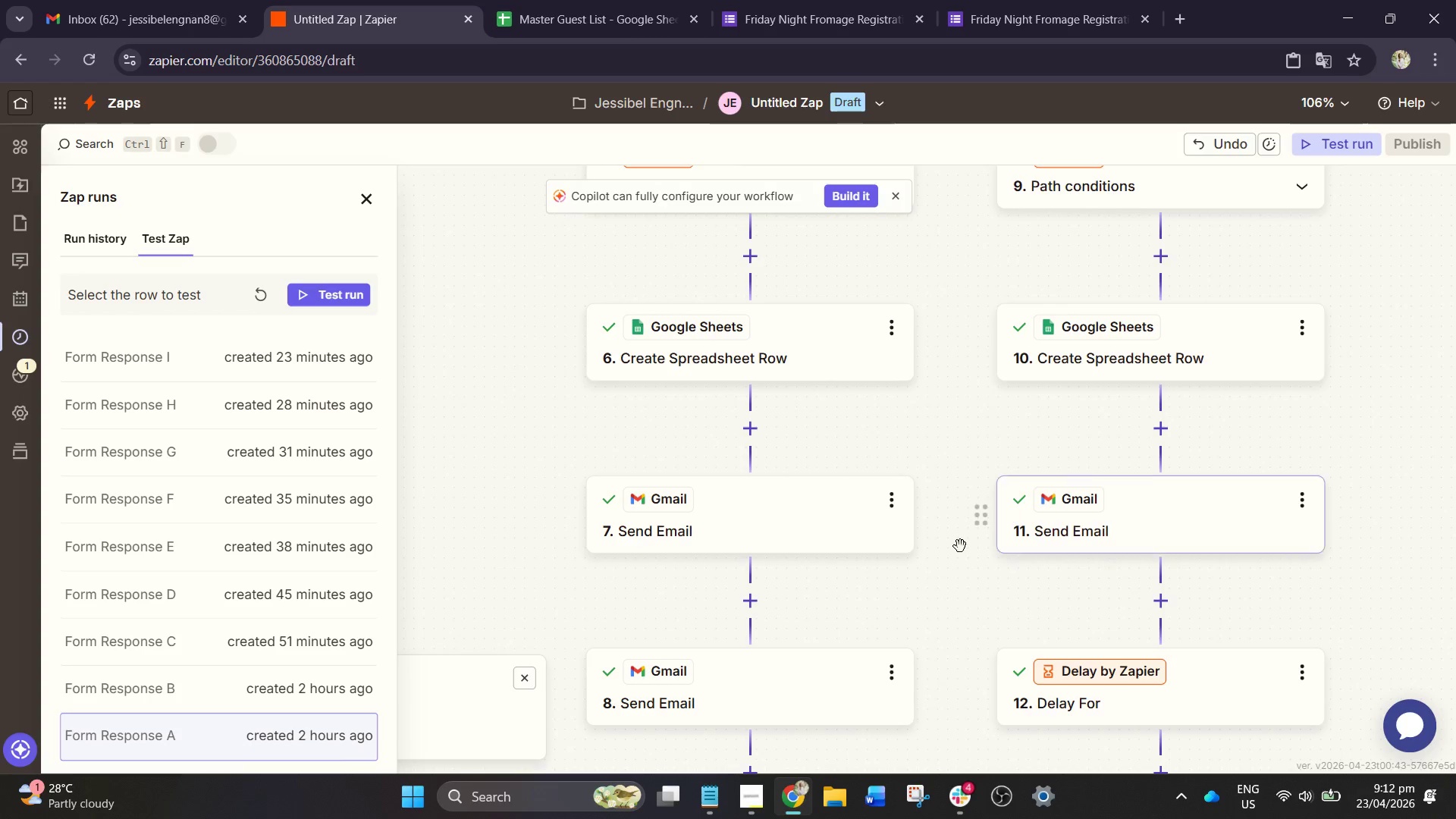 
left_click_drag(start_coordinate=[962, 544], to_coordinate=[932, 275])
 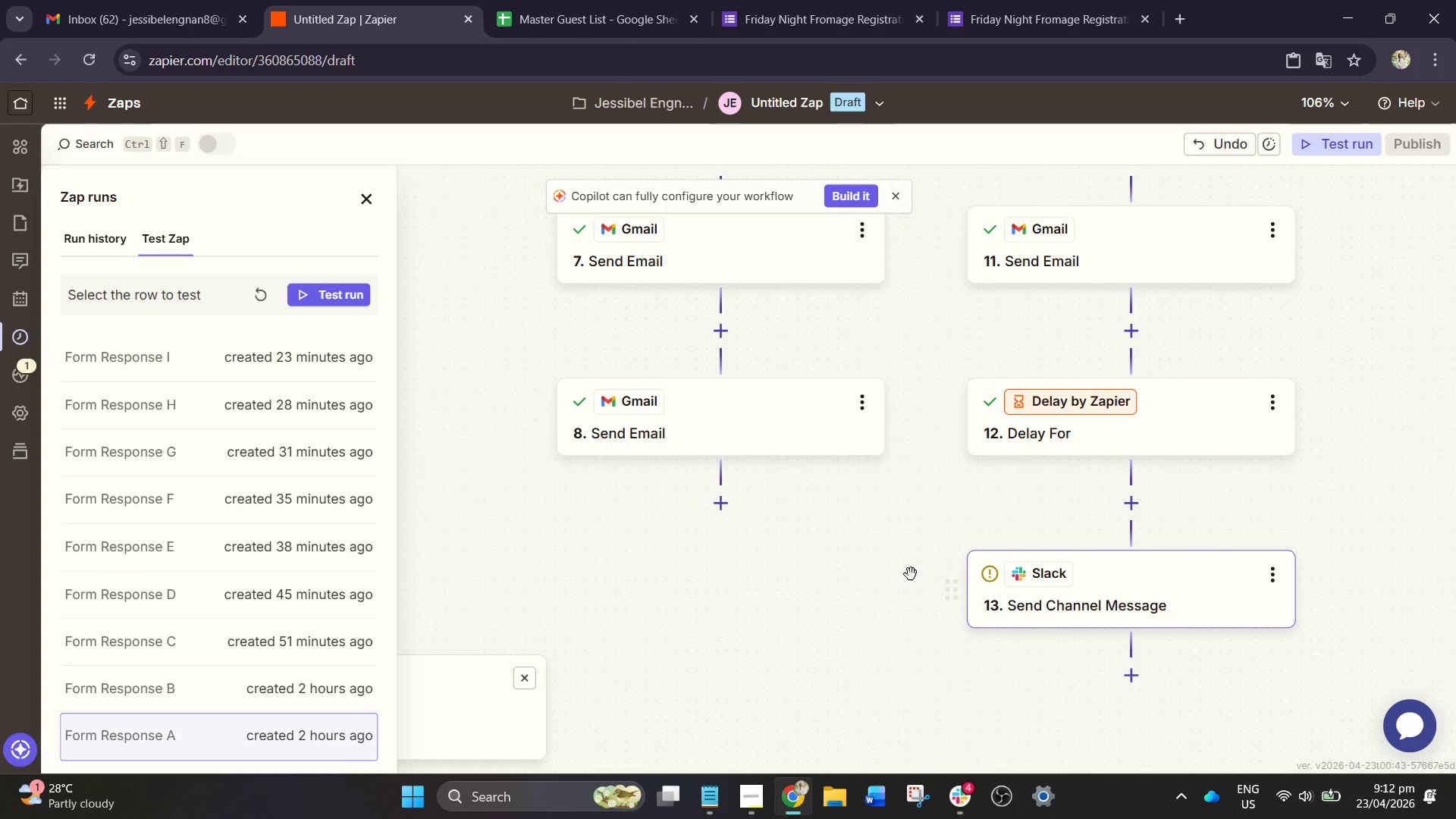 
left_click([1031, 598])
 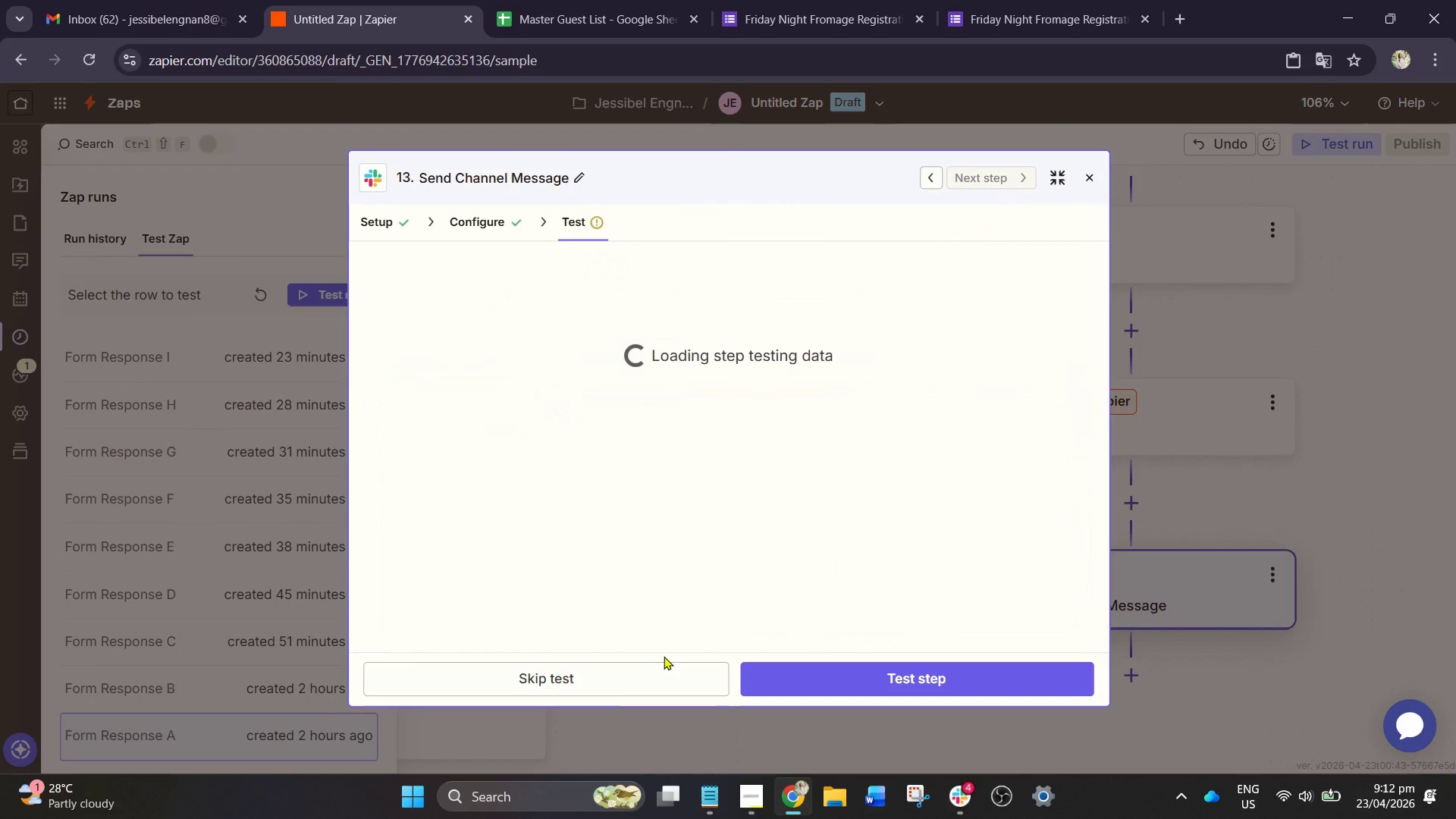 
left_click([611, 684])
 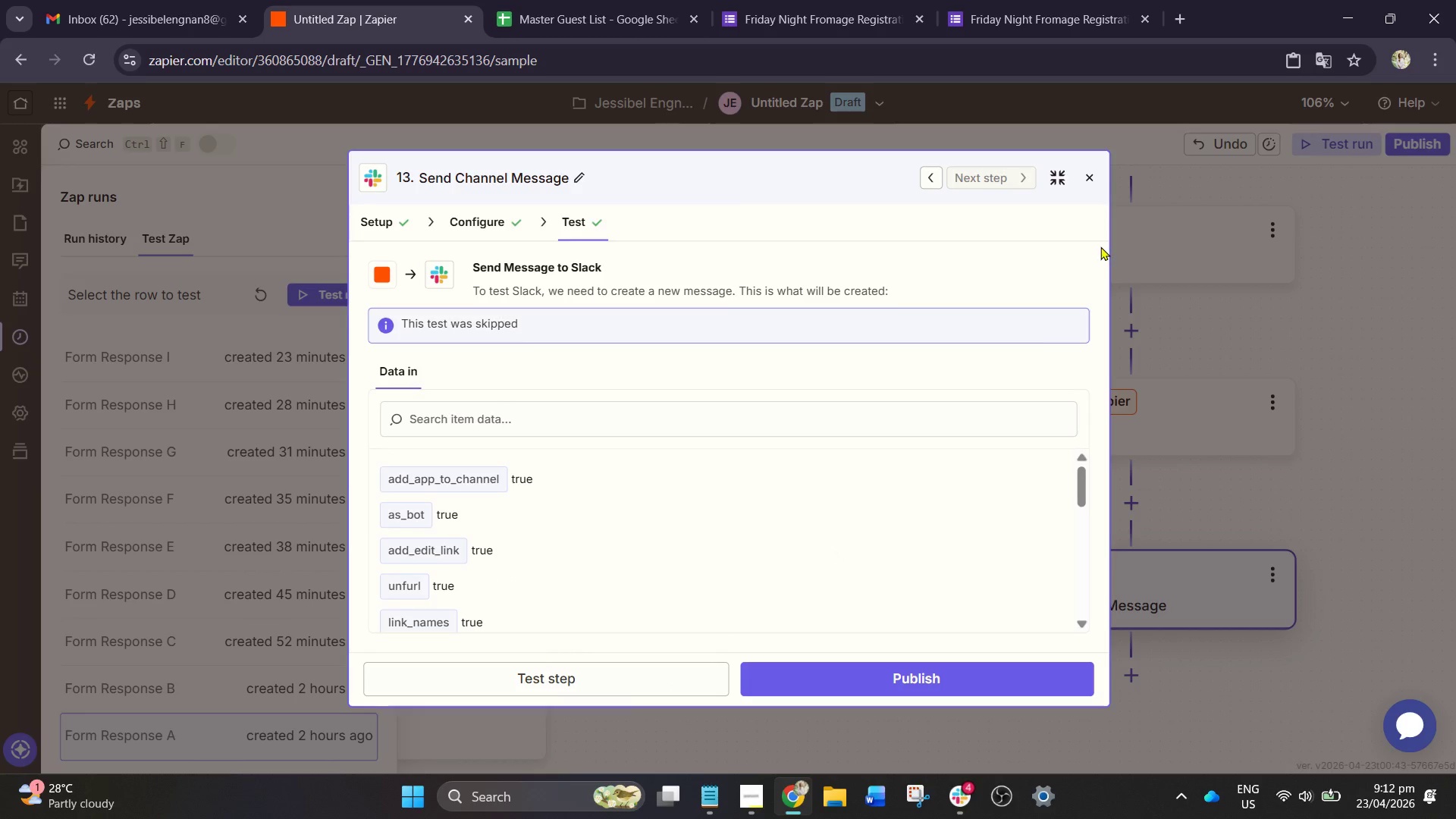 
left_click([1089, 177])
 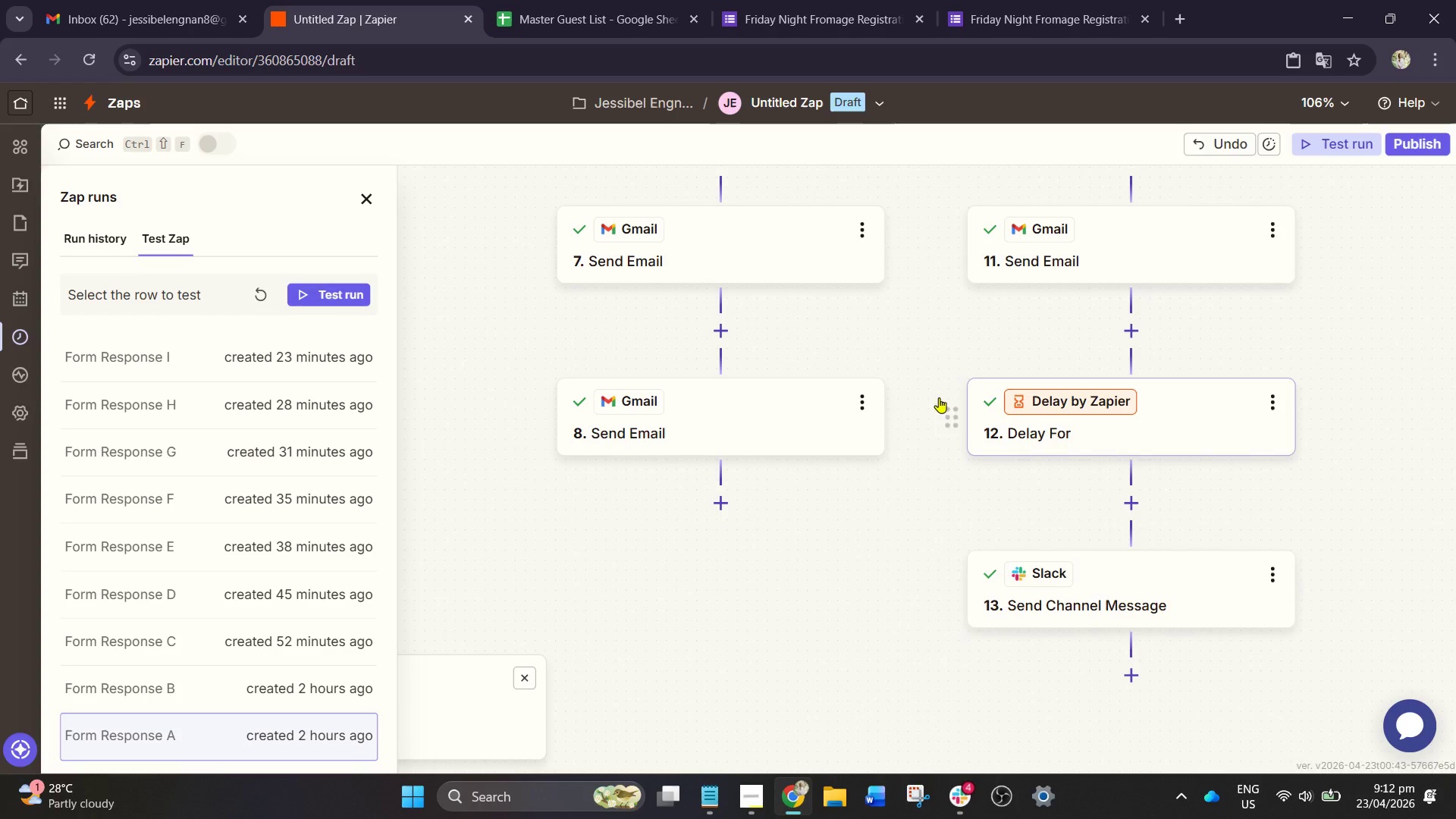 
left_click_drag(start_coordinate=[937, 401], to_coordinate=[902, 682])
 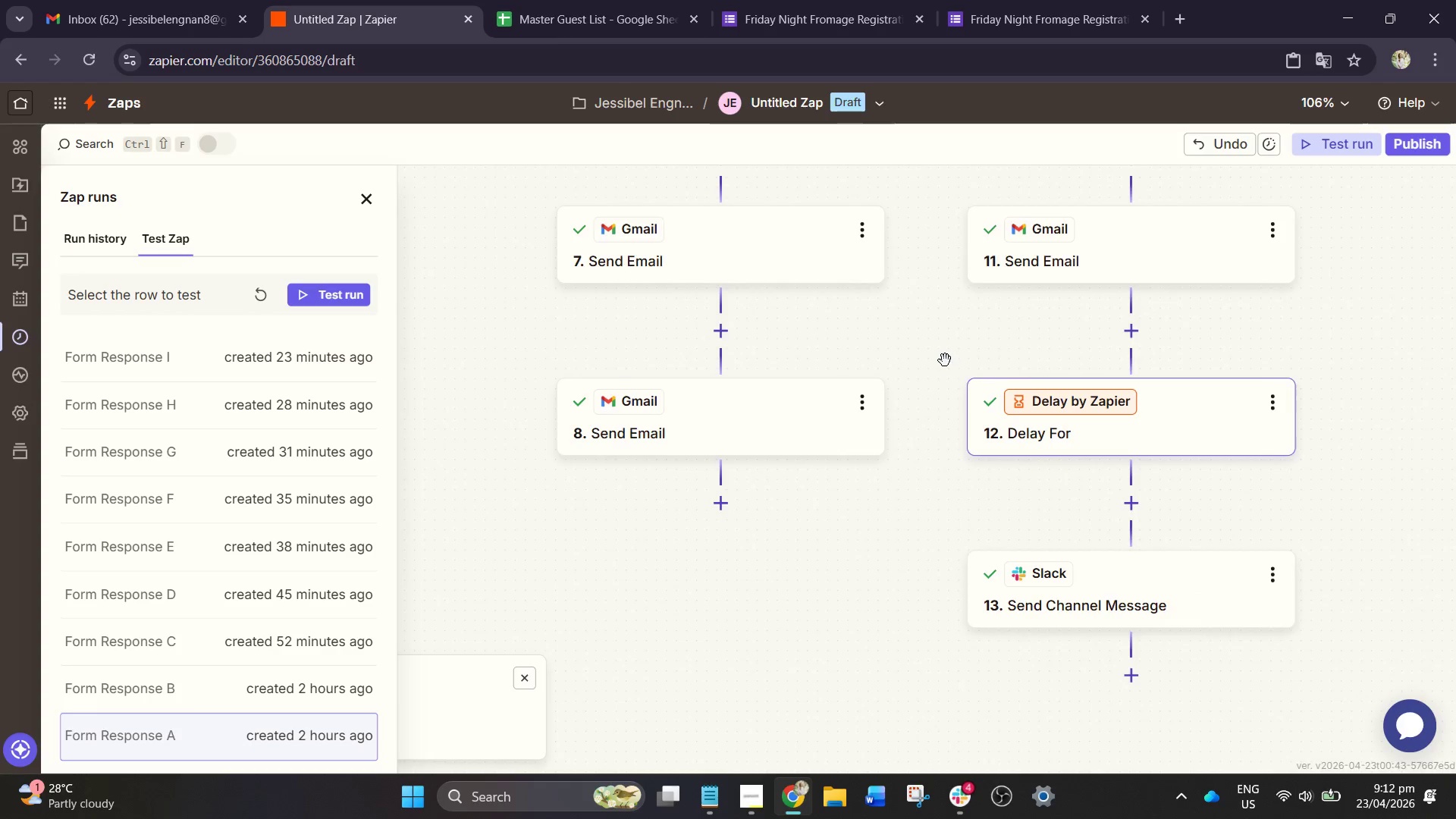 
left_click_drag(start_coordinate=[945, 360], to_coordinate=[884, 802])
 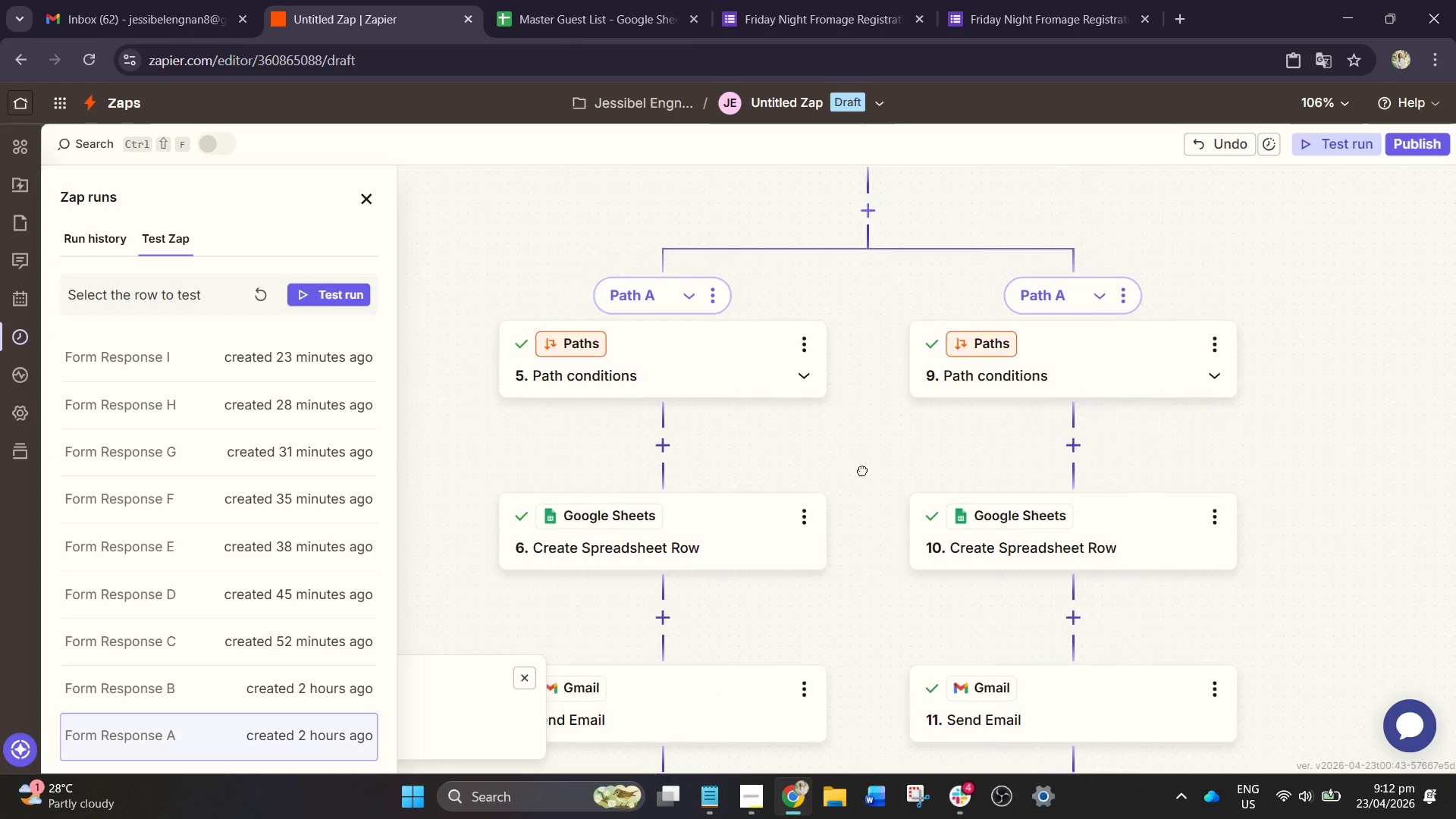 
left_click_drag(start_coordinate=[861, 418], to_coordinate=[885, 742])
 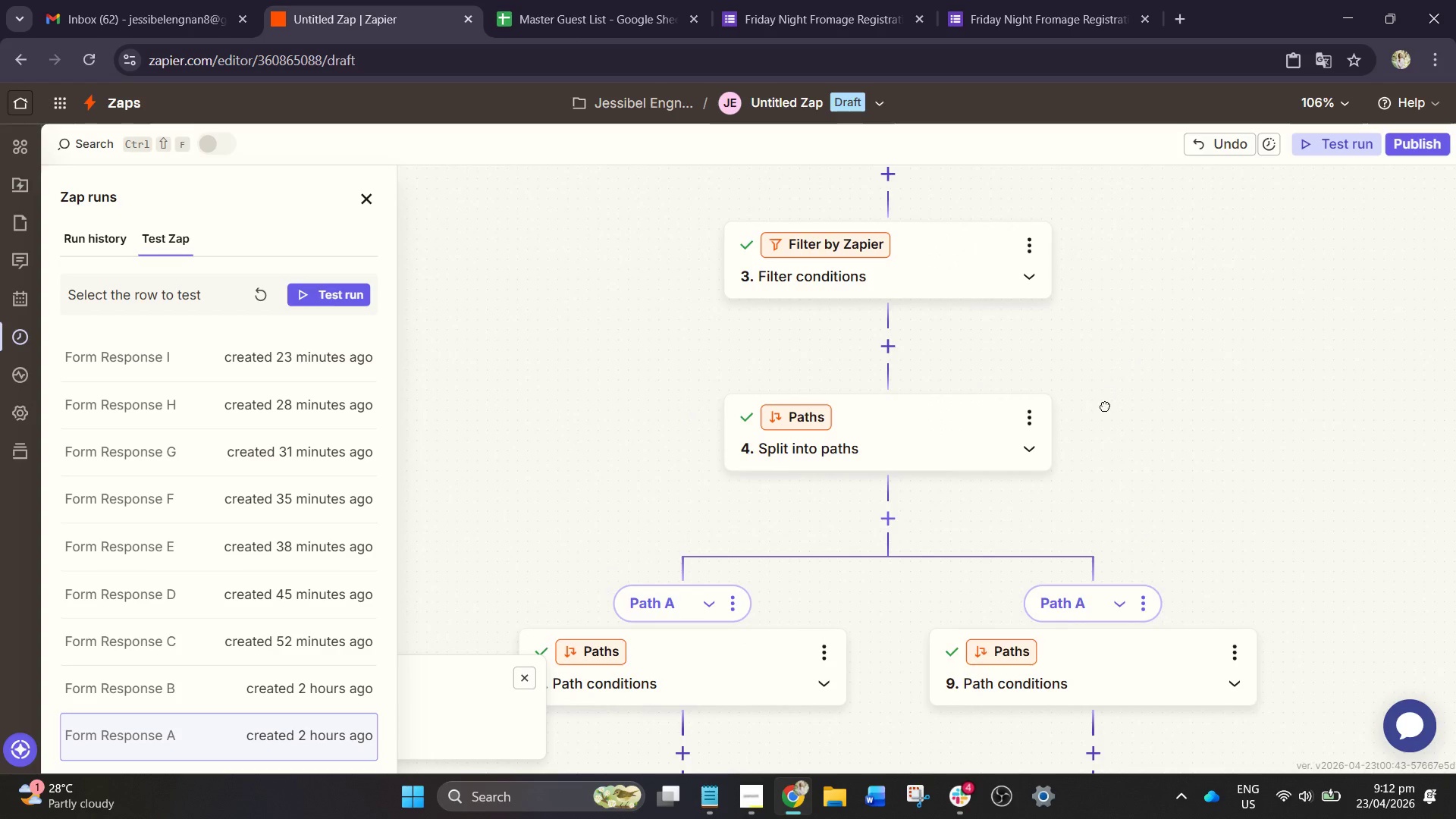 
left_click_drag(start_coordinate=[1110, 394], to_coordinate=[996, 627])
 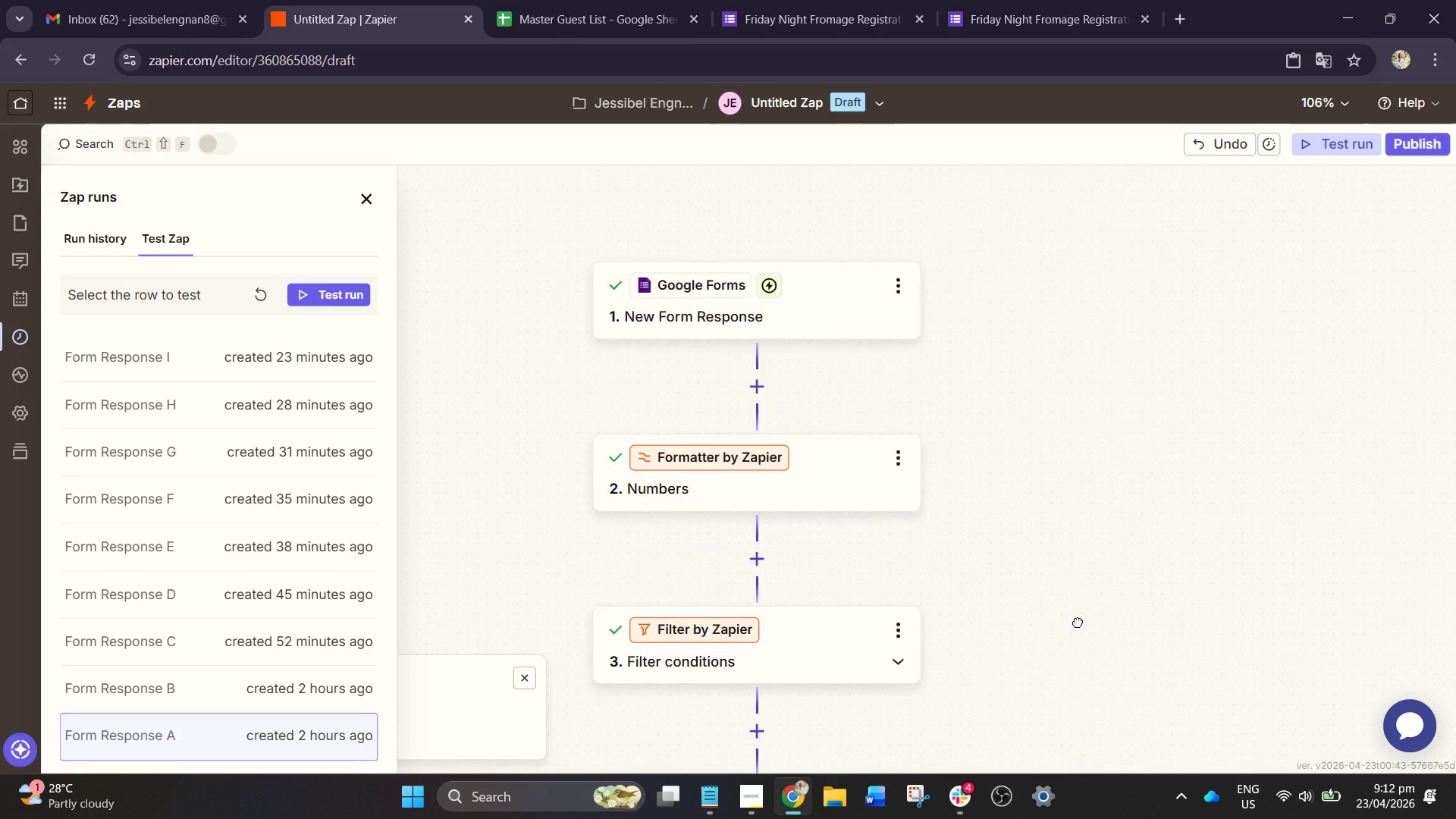 
left_click_drag(start_coordinate=[1102, 395], to_coordinate=[1100, 656])
 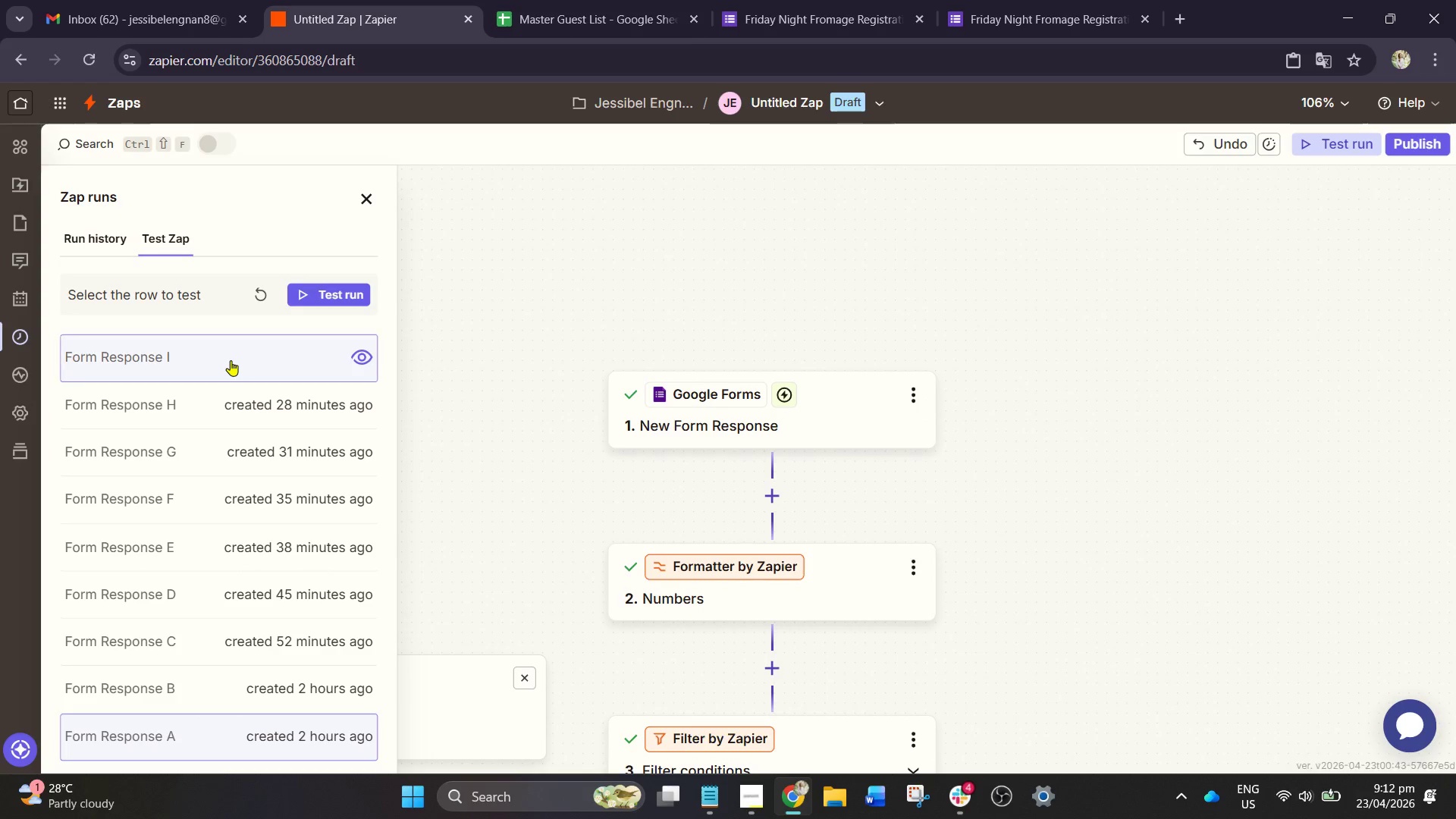 
left_click([334, 301])
 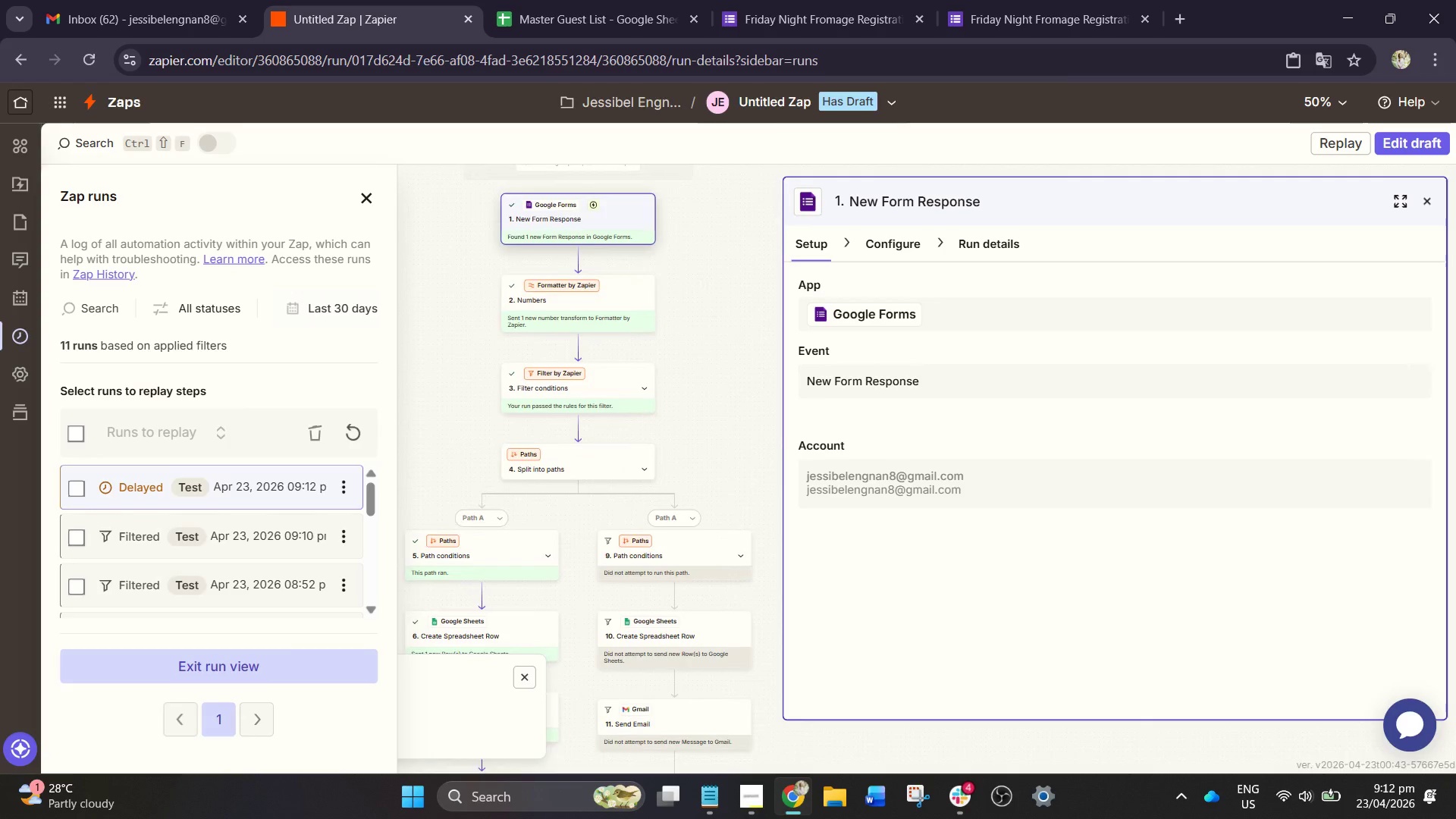 
wait(21.0)
 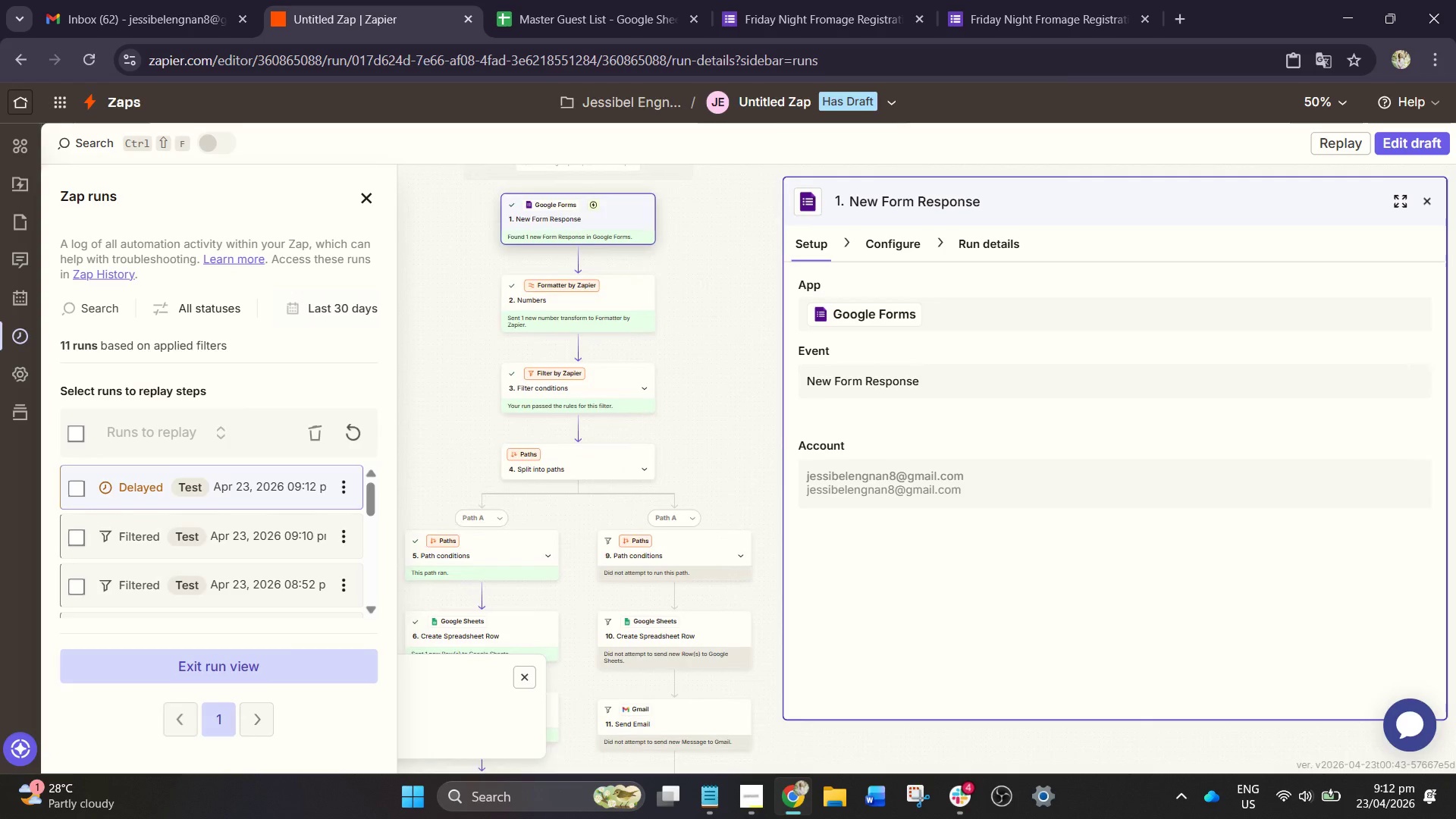 
left_click([652, 0])
 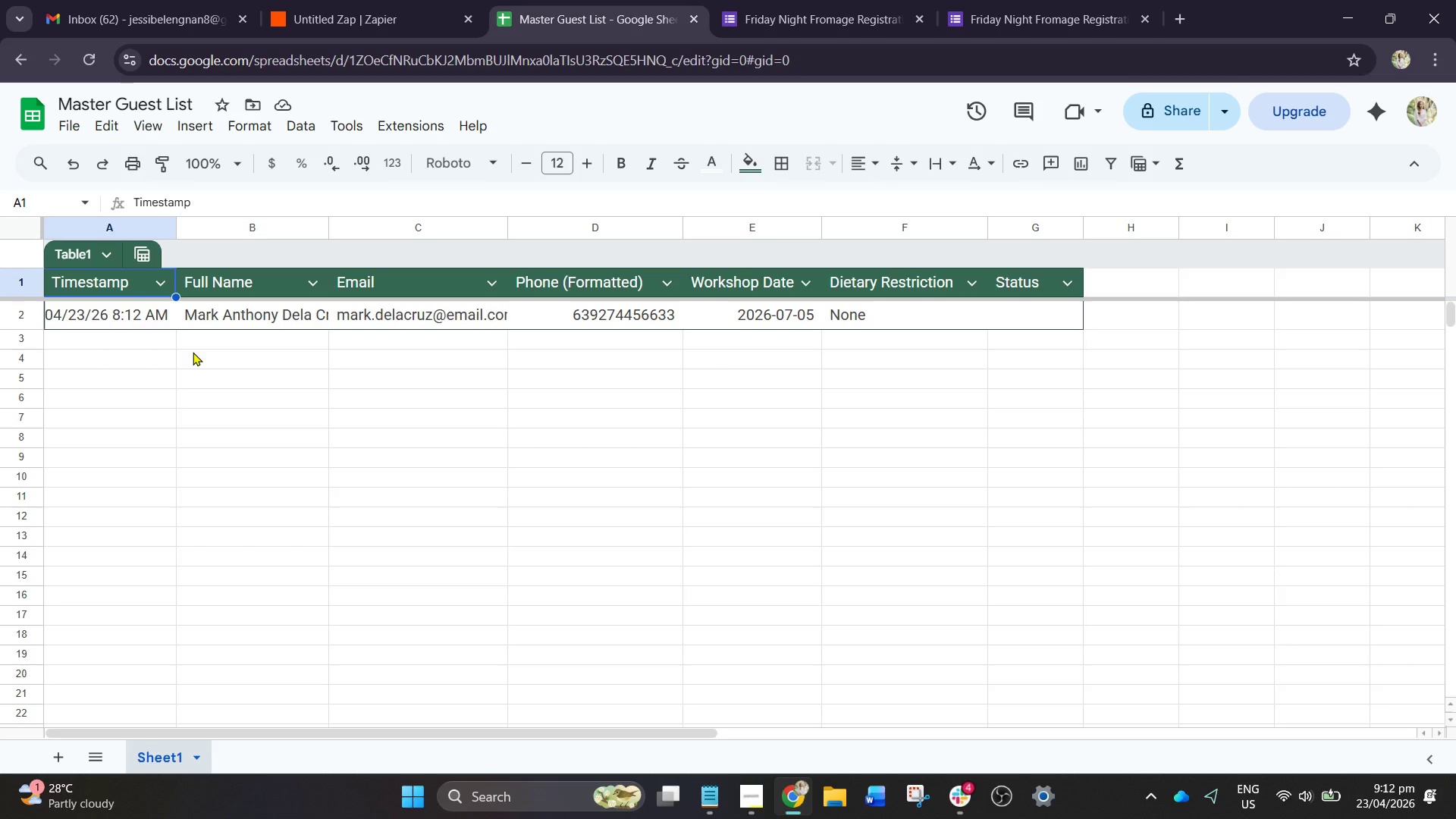 
wait(11.47)
 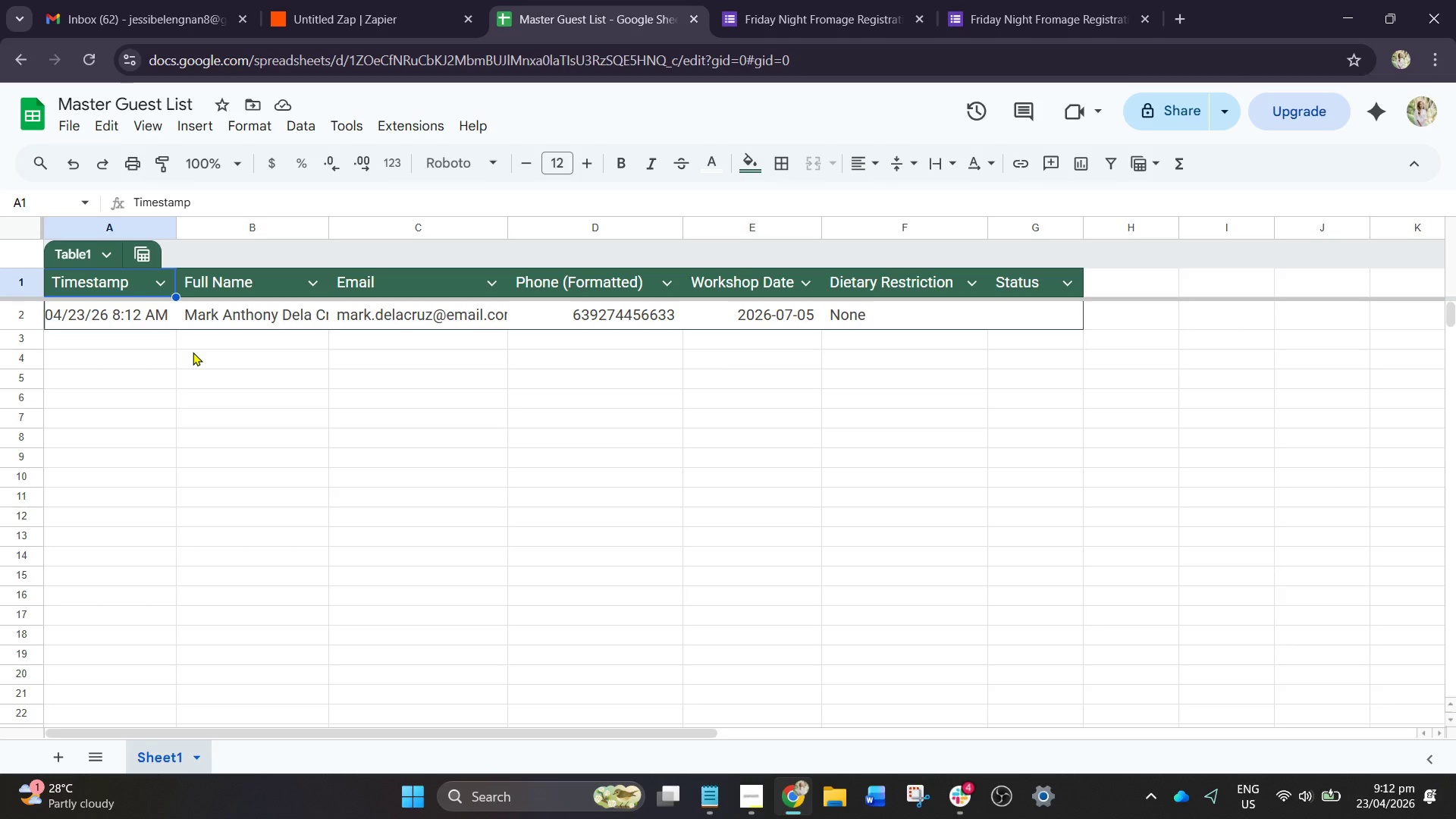 
double_click([1436, 149])
 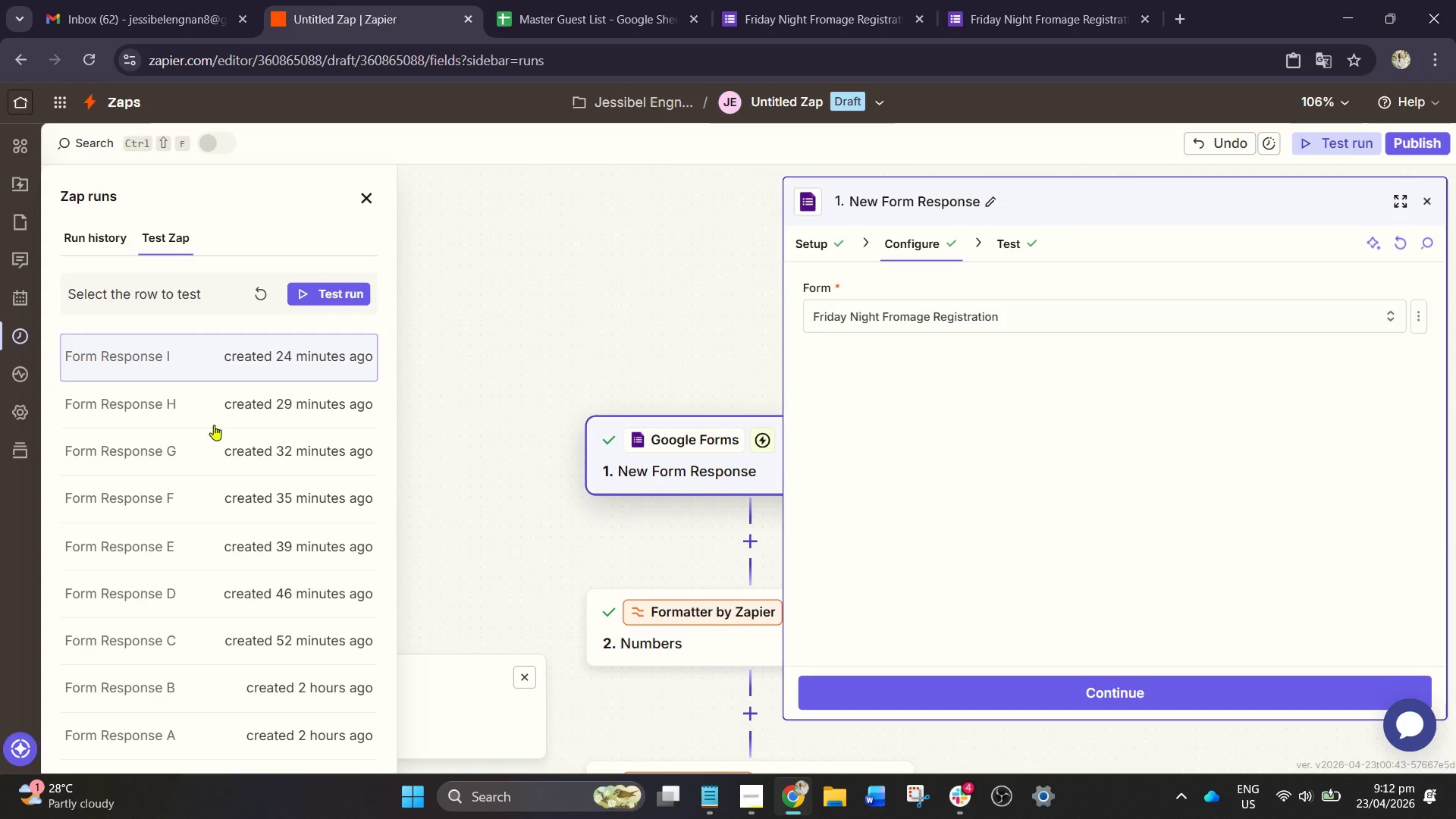 
scroll: coordinate [193, 521], scroll_direction: down, amount: 4.0
 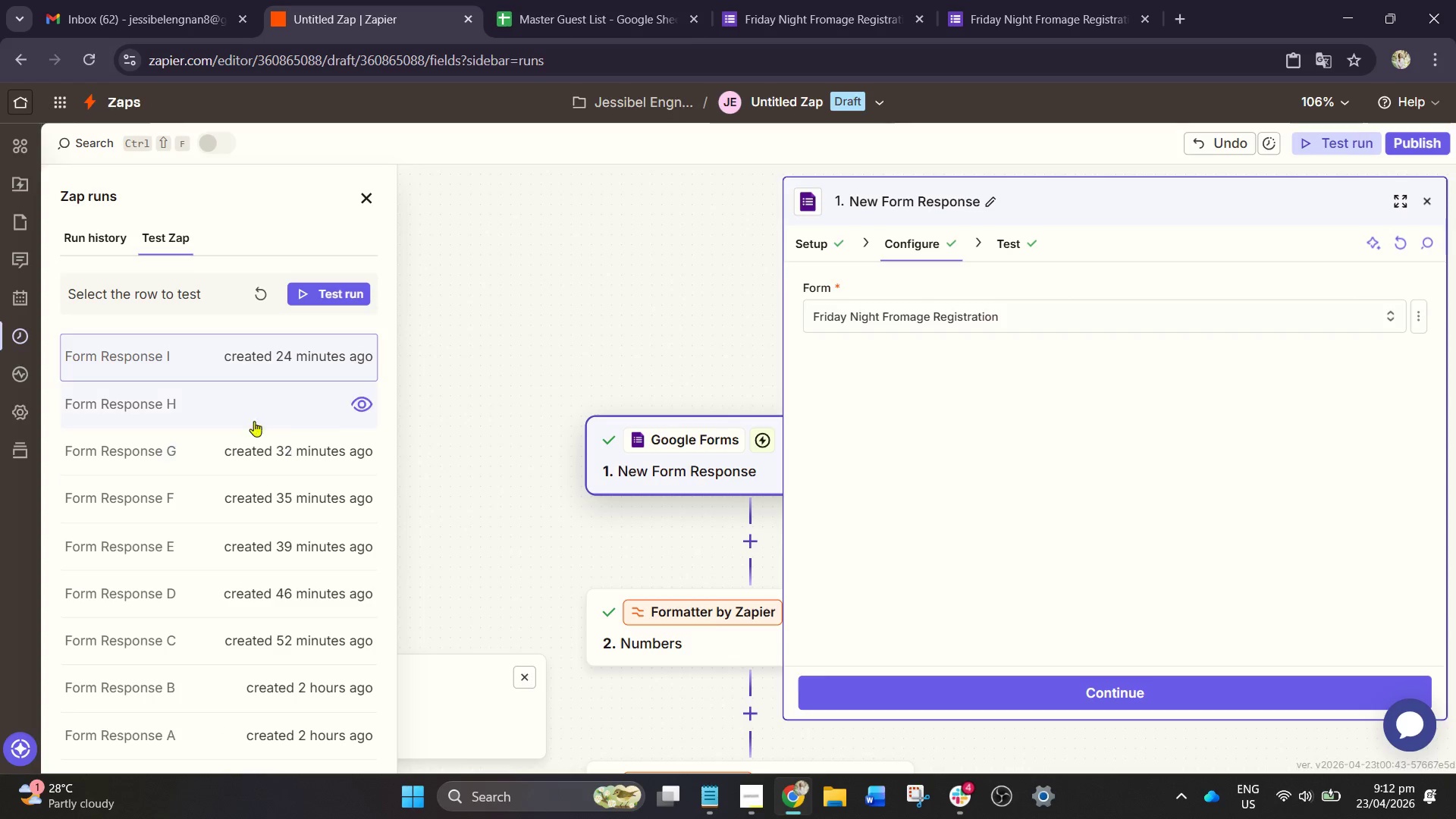 
left_click([260, 407])
 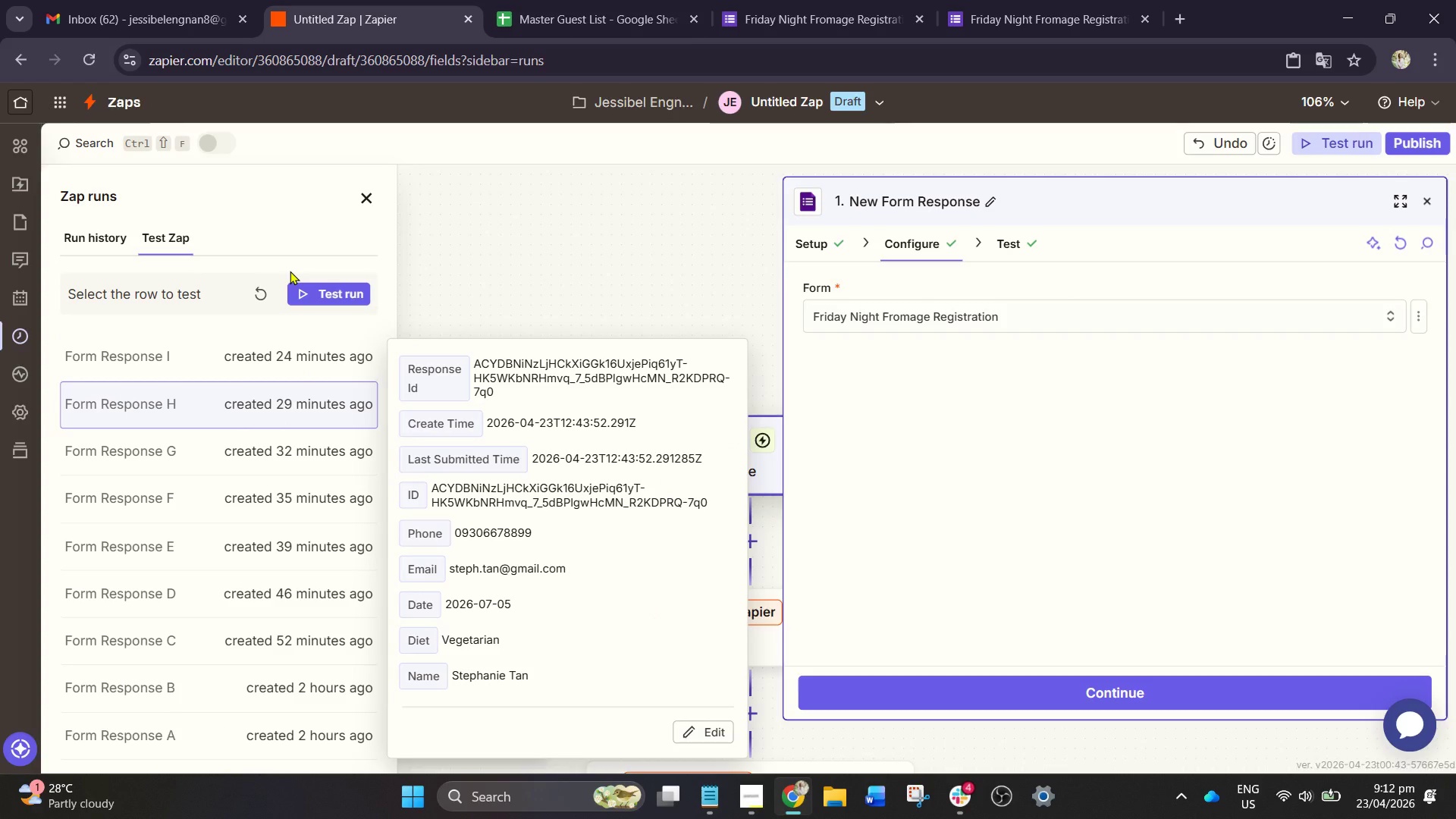 
left_click([302, 296])
 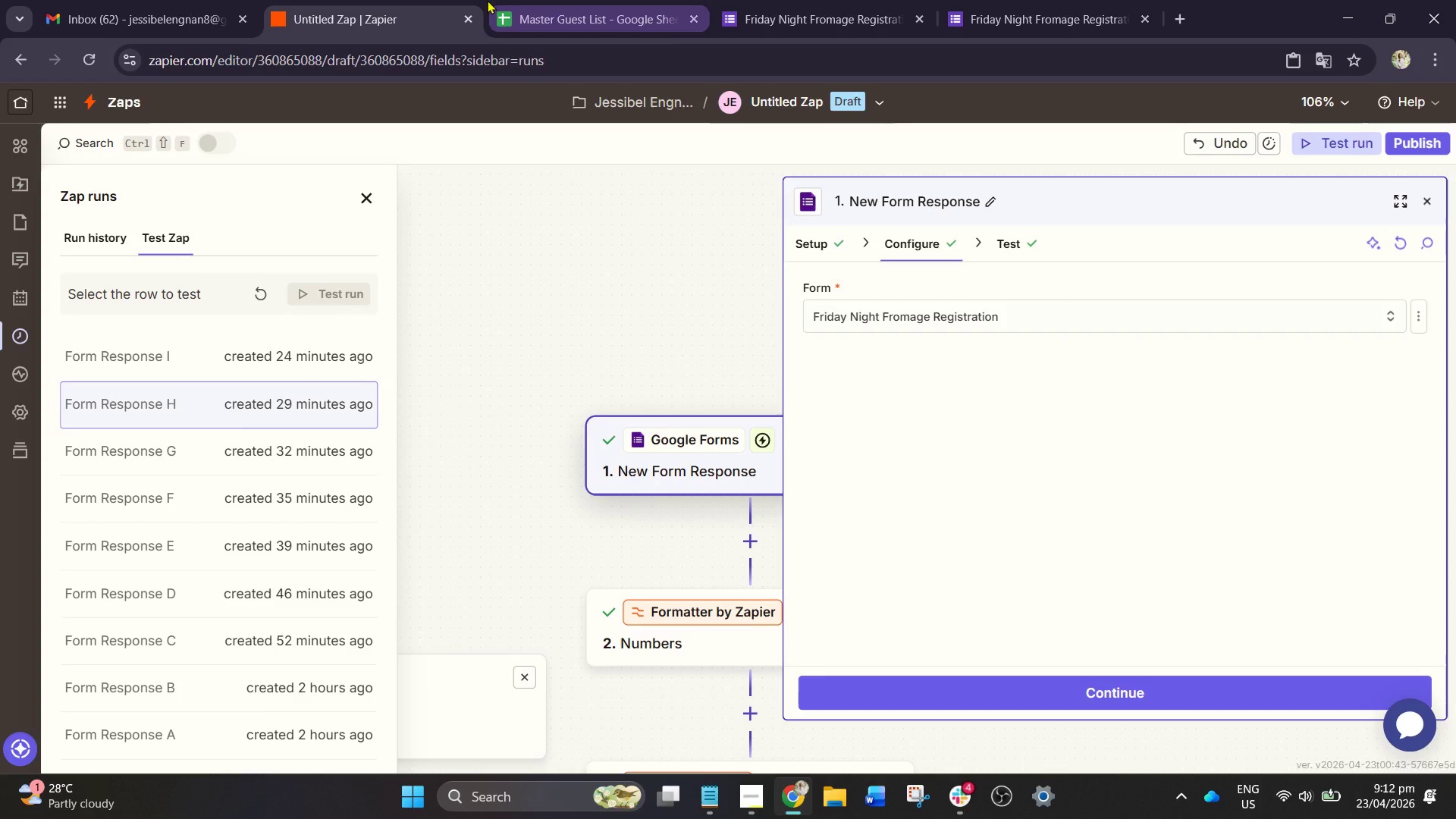 
mouse_move([506, -2])
 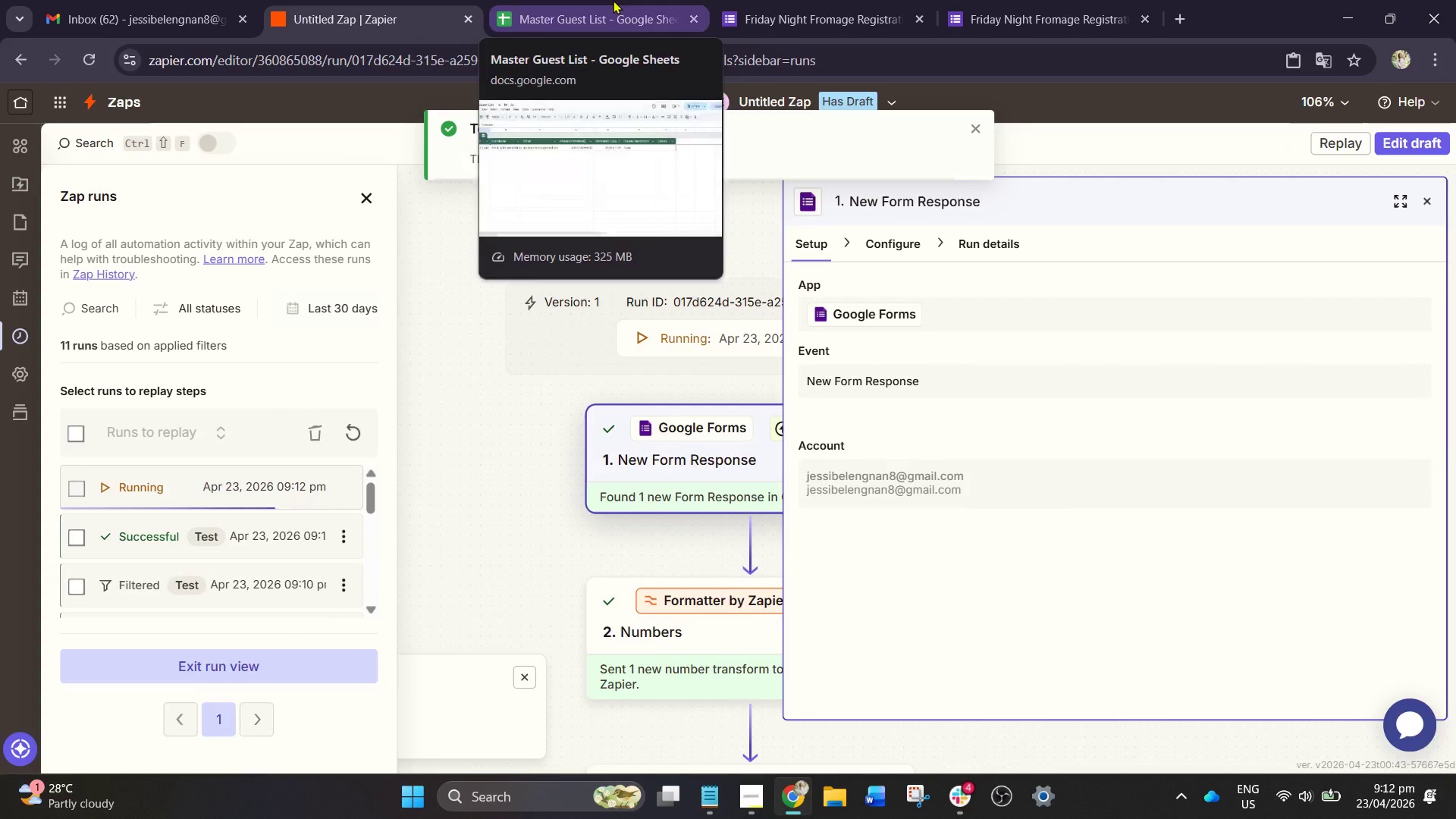 
left_click([613, 0])
 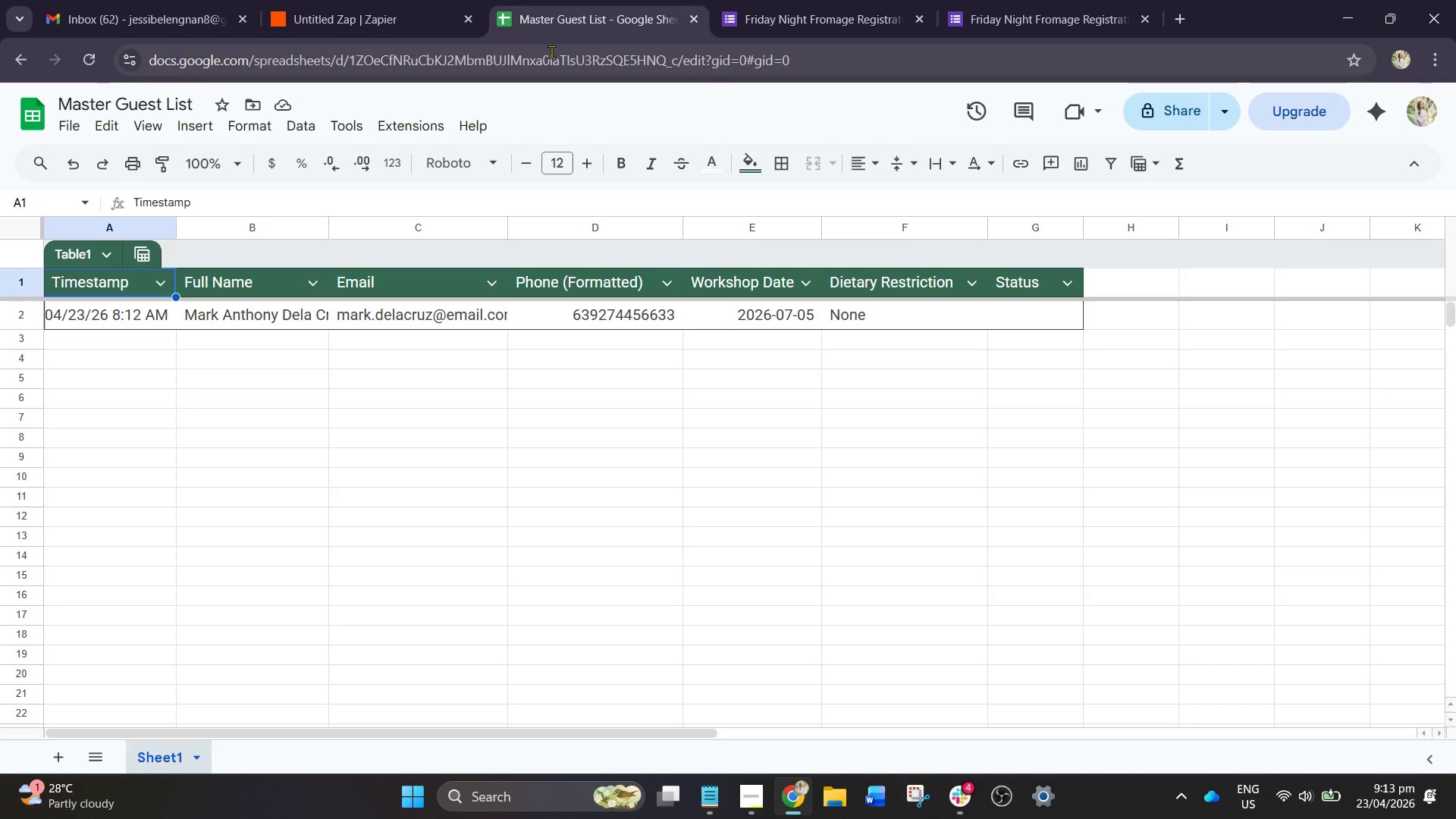 
mouse_move([419, -3])
 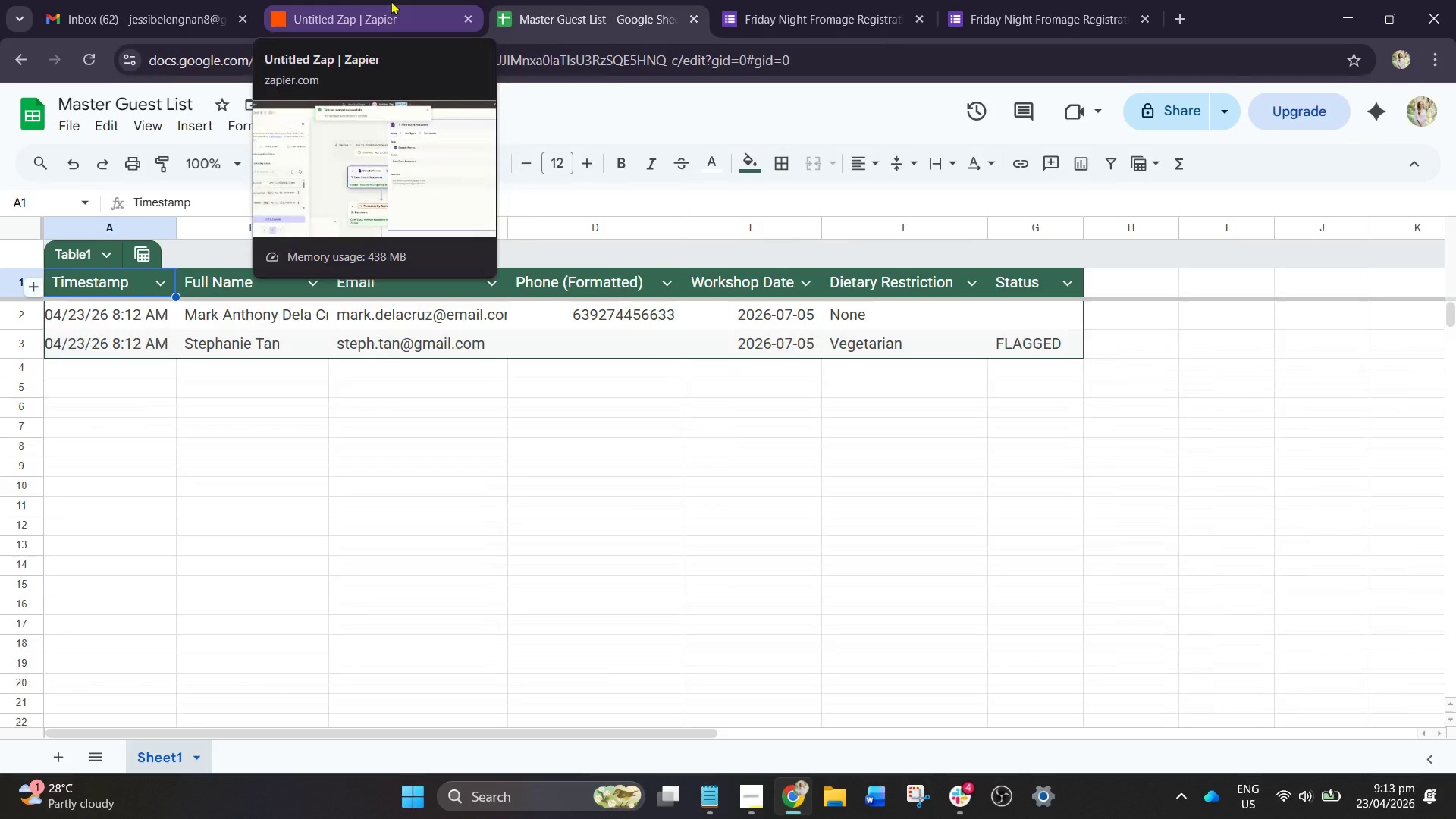 
left_click([391, 1])
 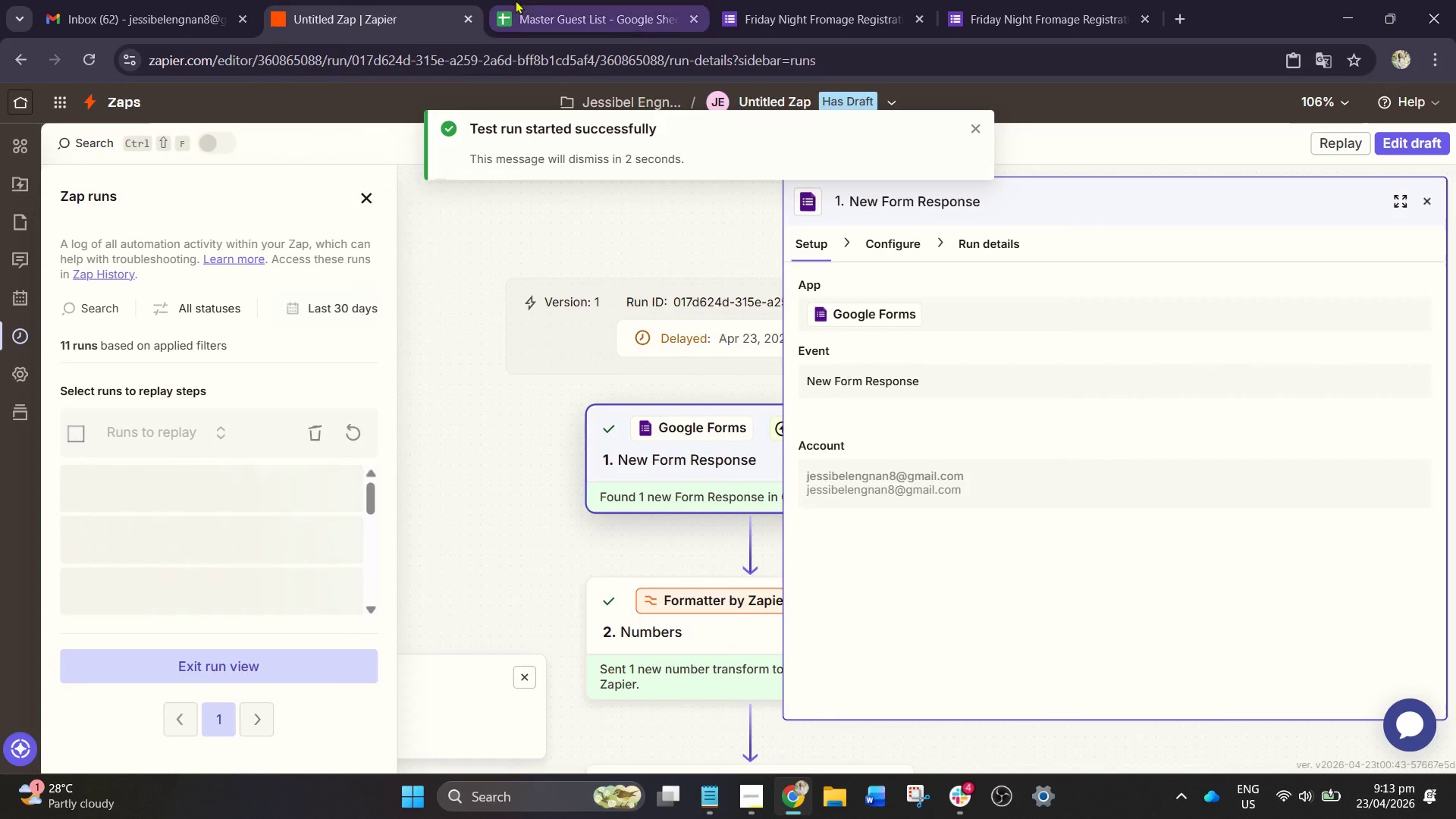 
left_click([529, 0])
 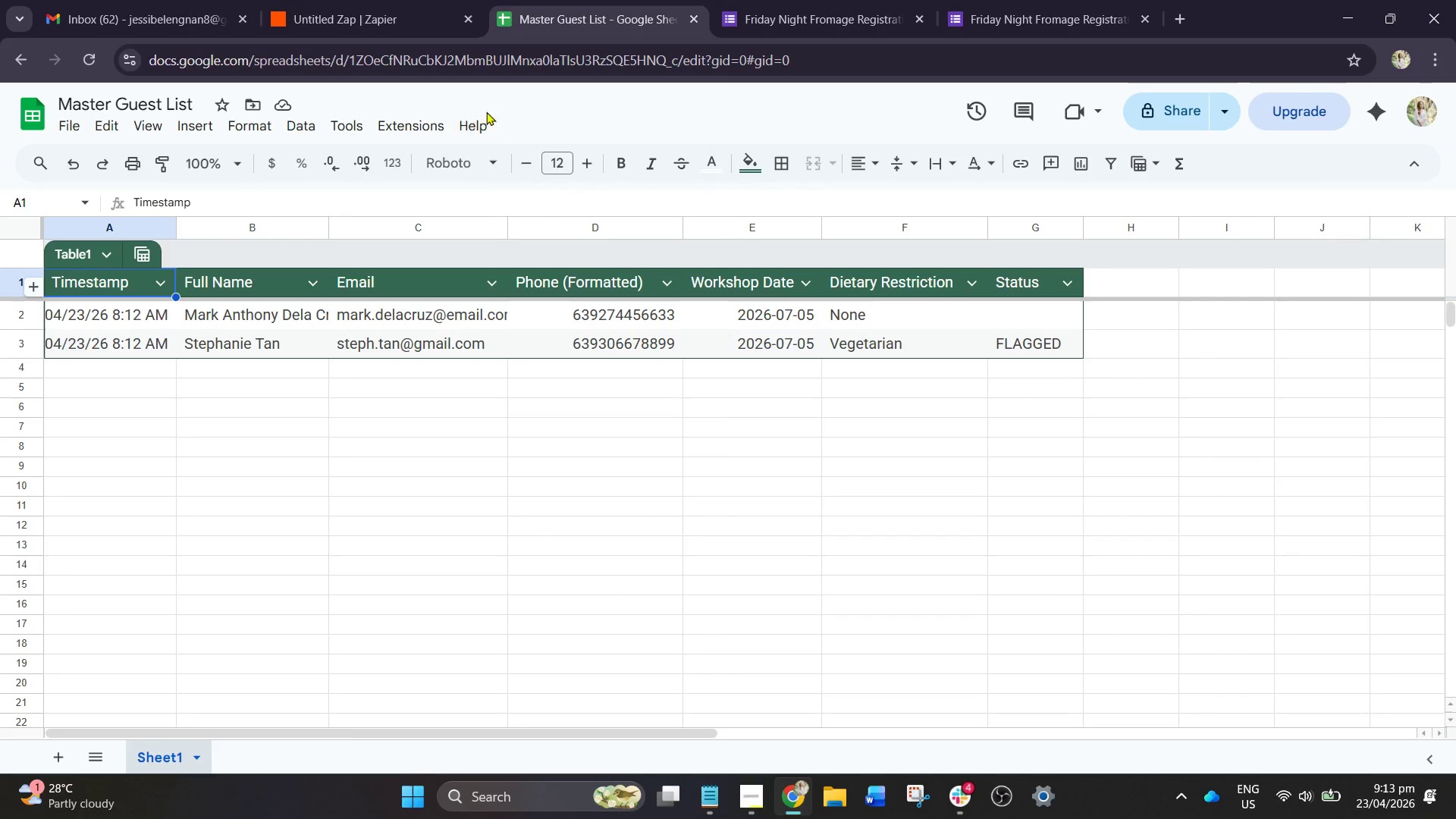 
wait(6.02)
 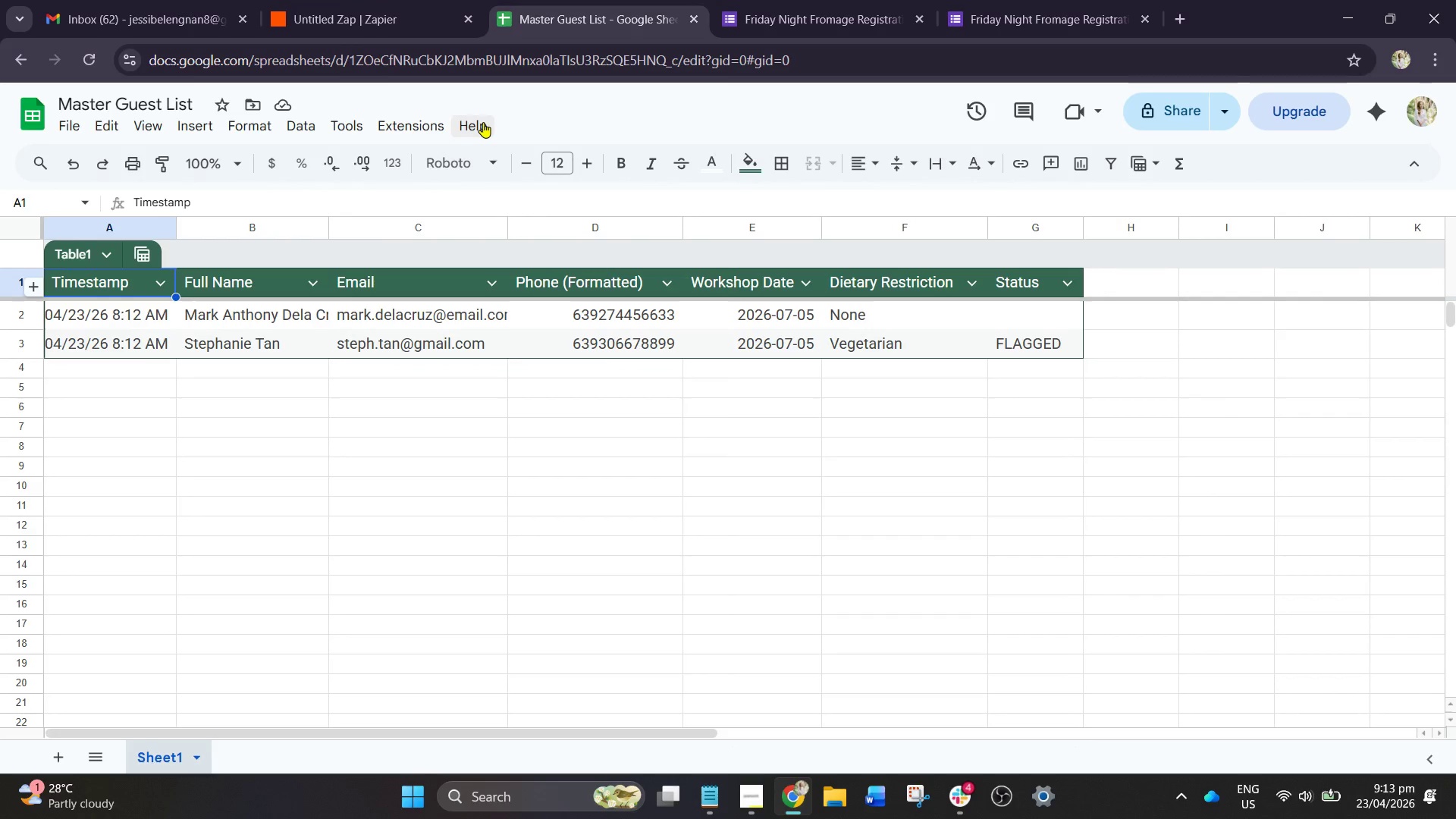 
mouse_move([550, 14])
 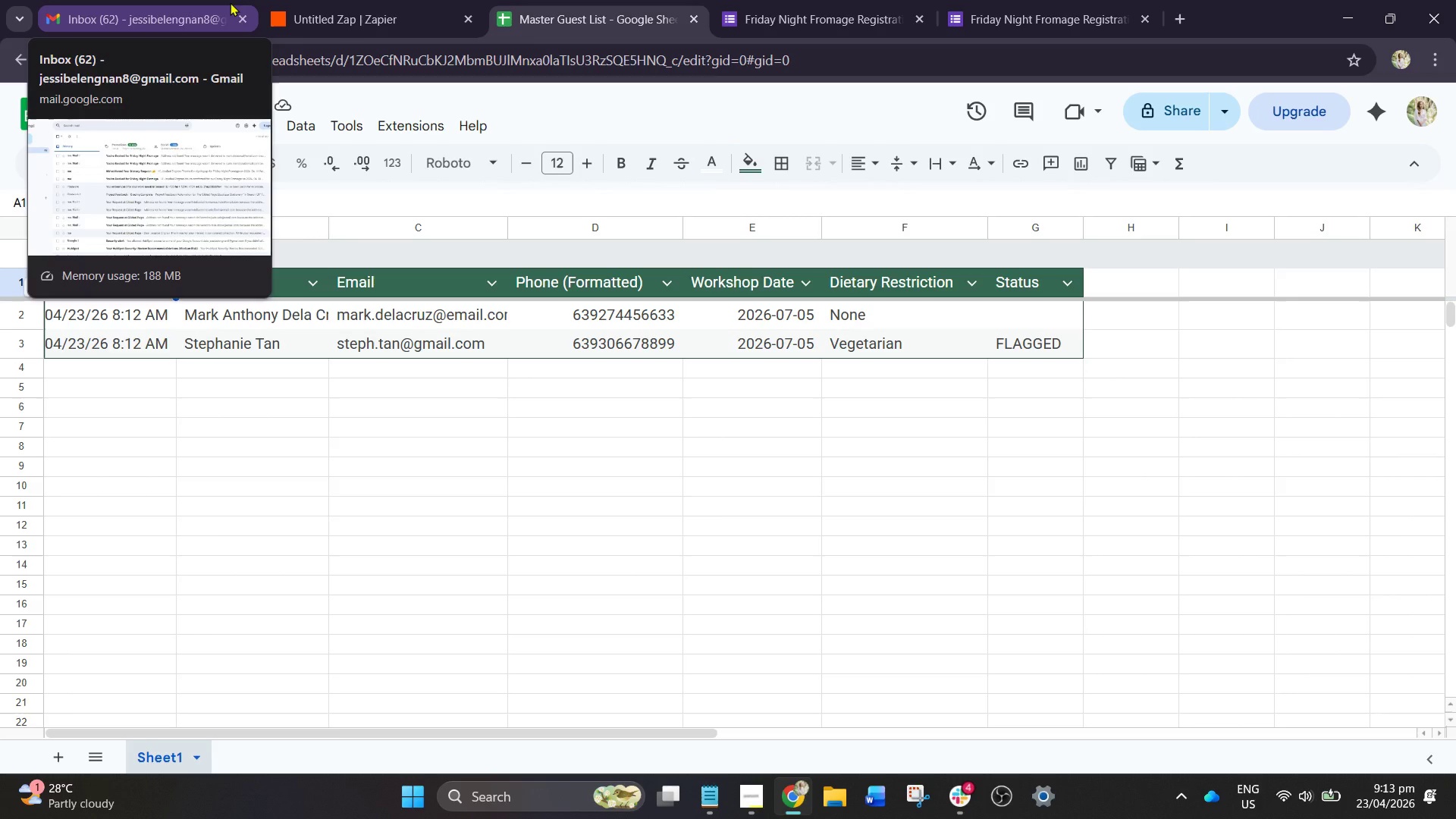 
left_click([337, 0])
 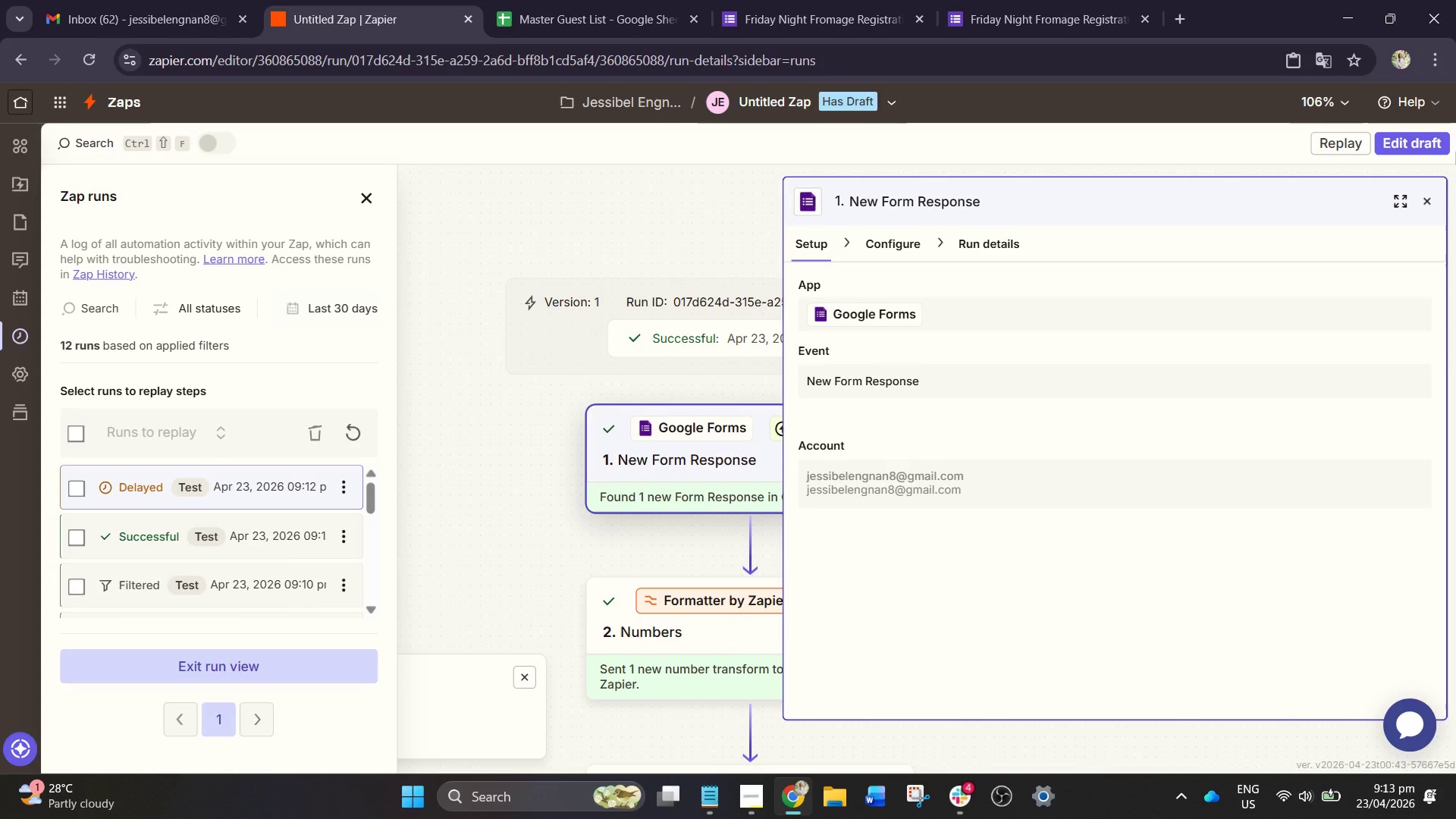 
left_click([1407, 138])
 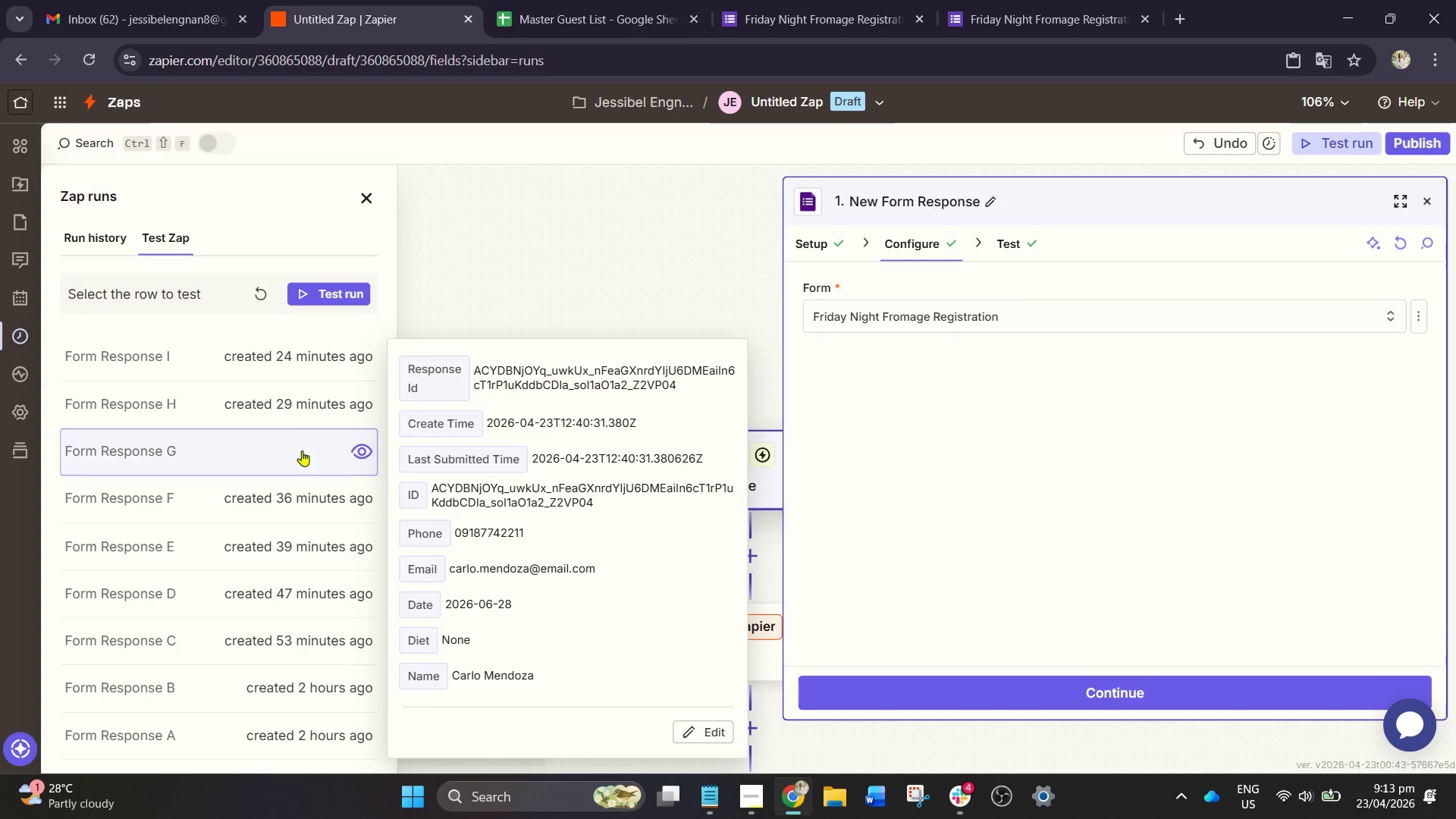 
left_click([347, 280])
 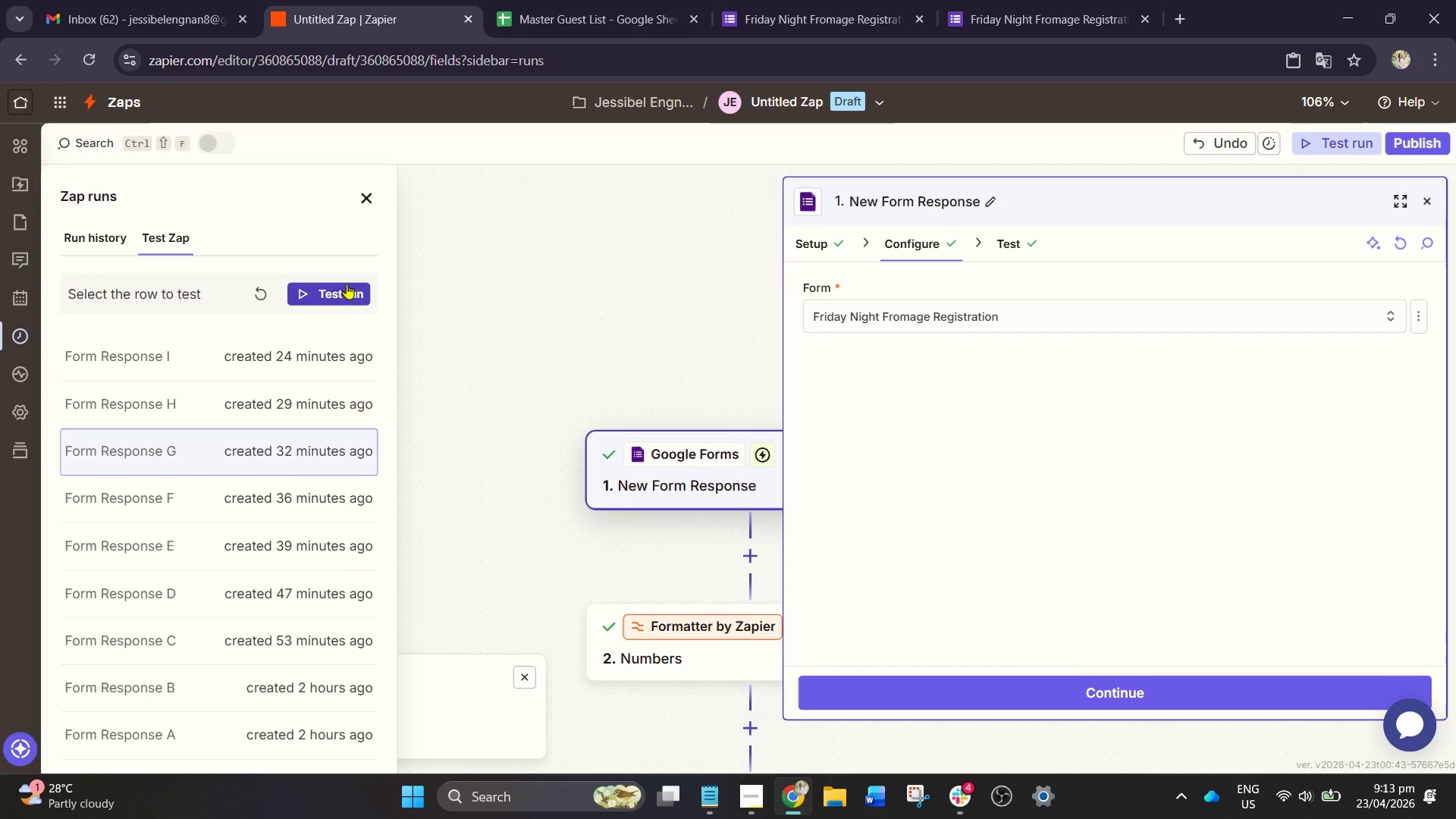 
left_click([347, 284])
 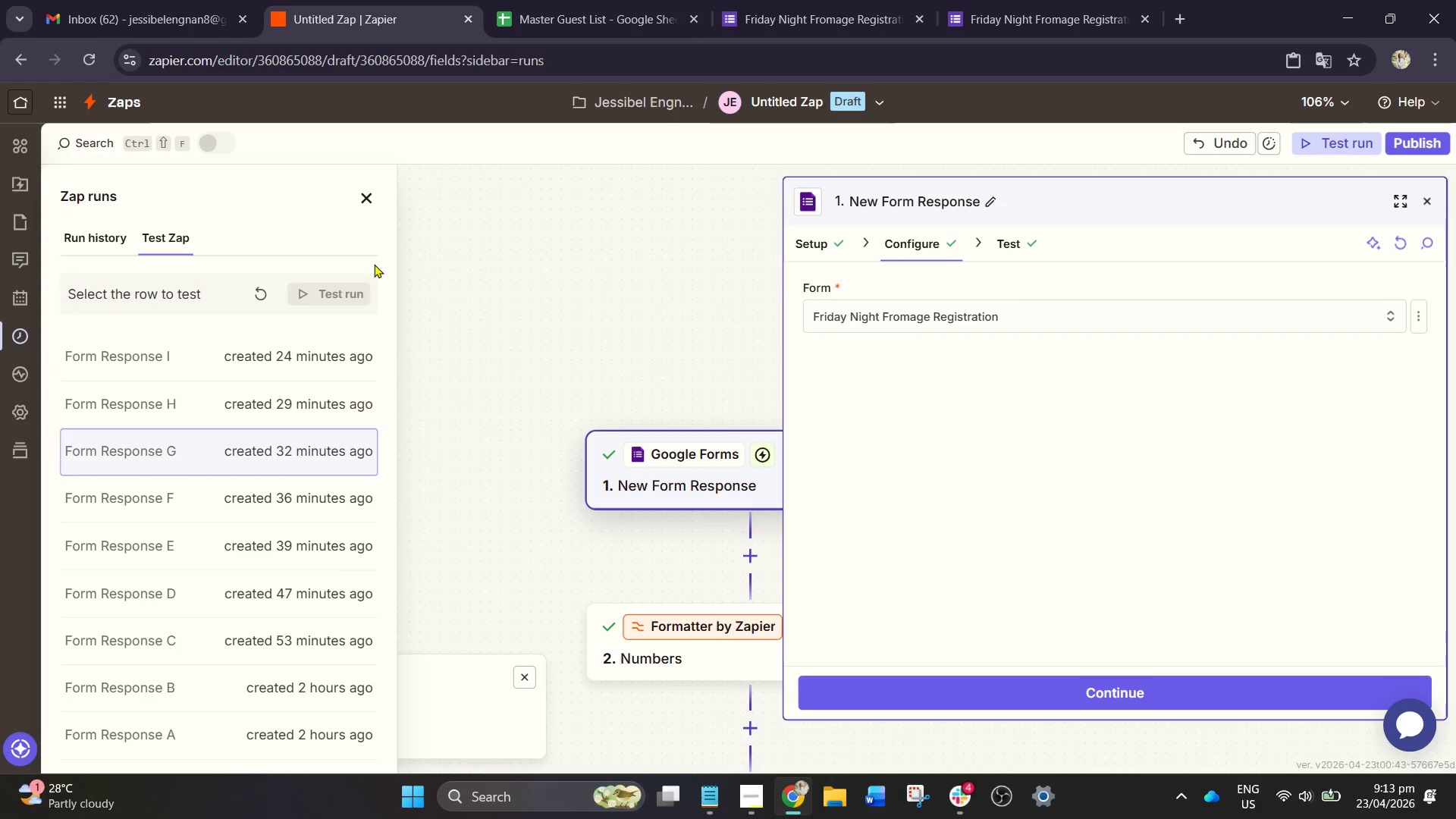 
mouse_move([1444, 243])
 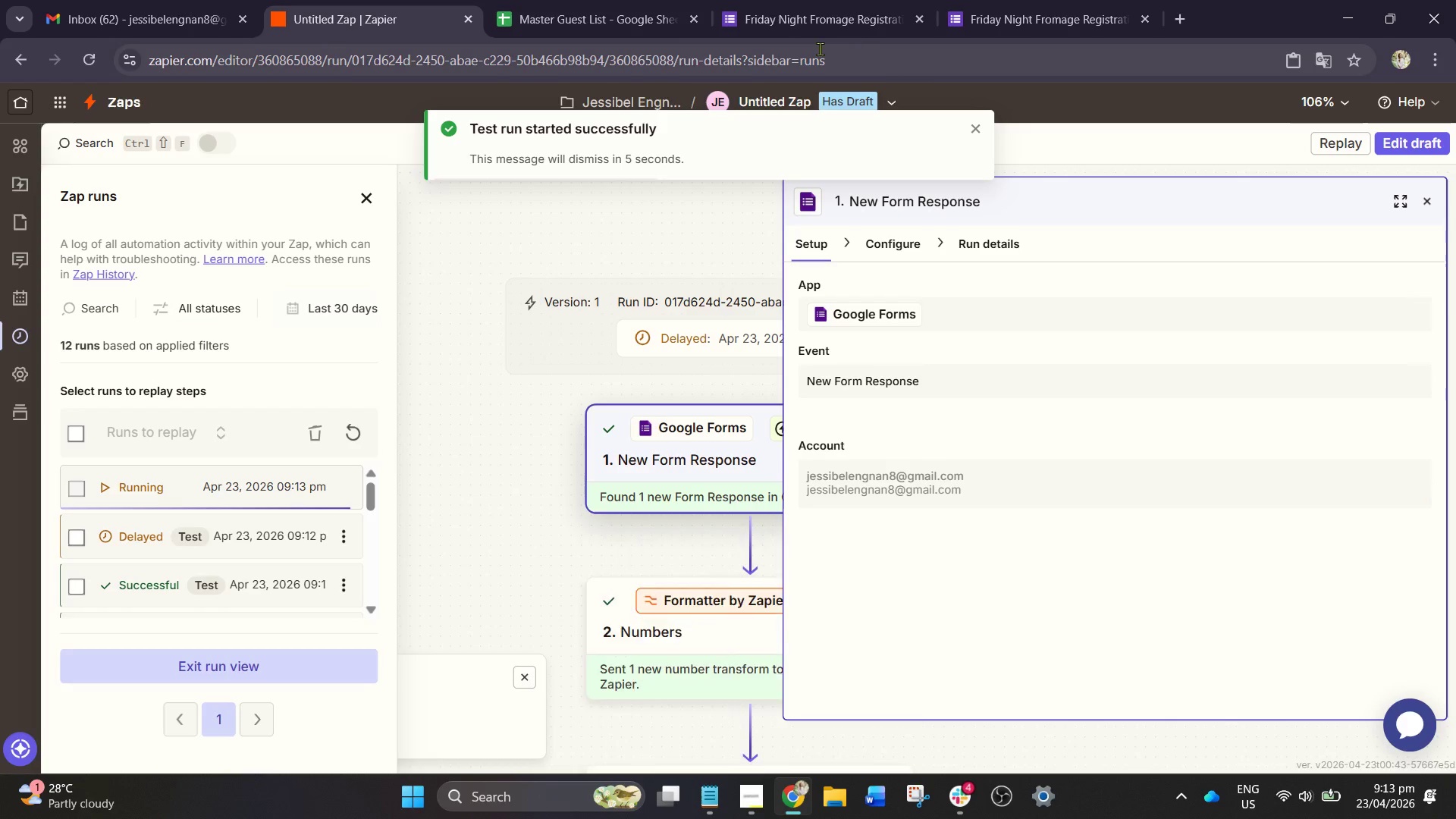 
left_click([648, 0])
 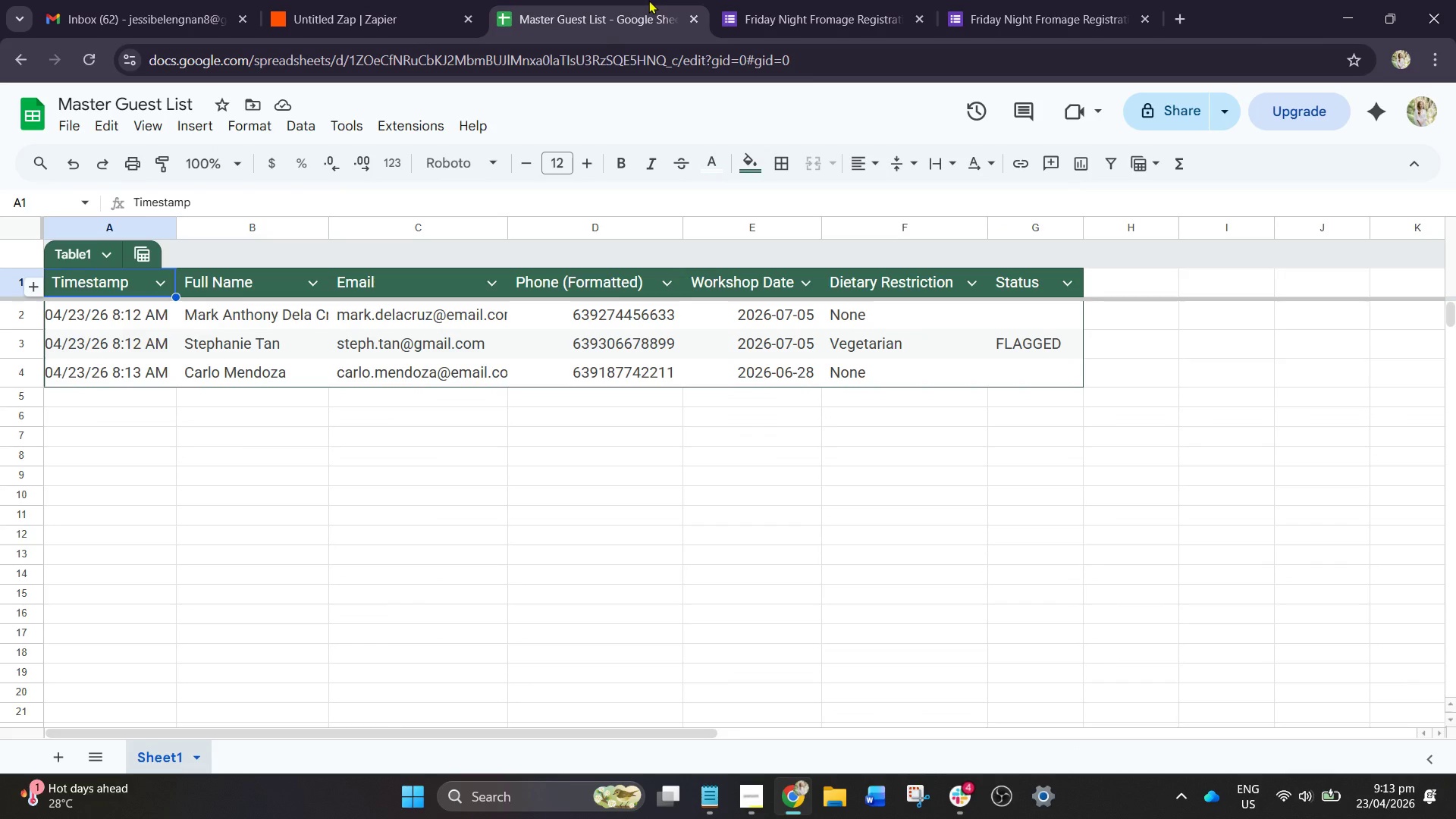 
wait(5.88)
 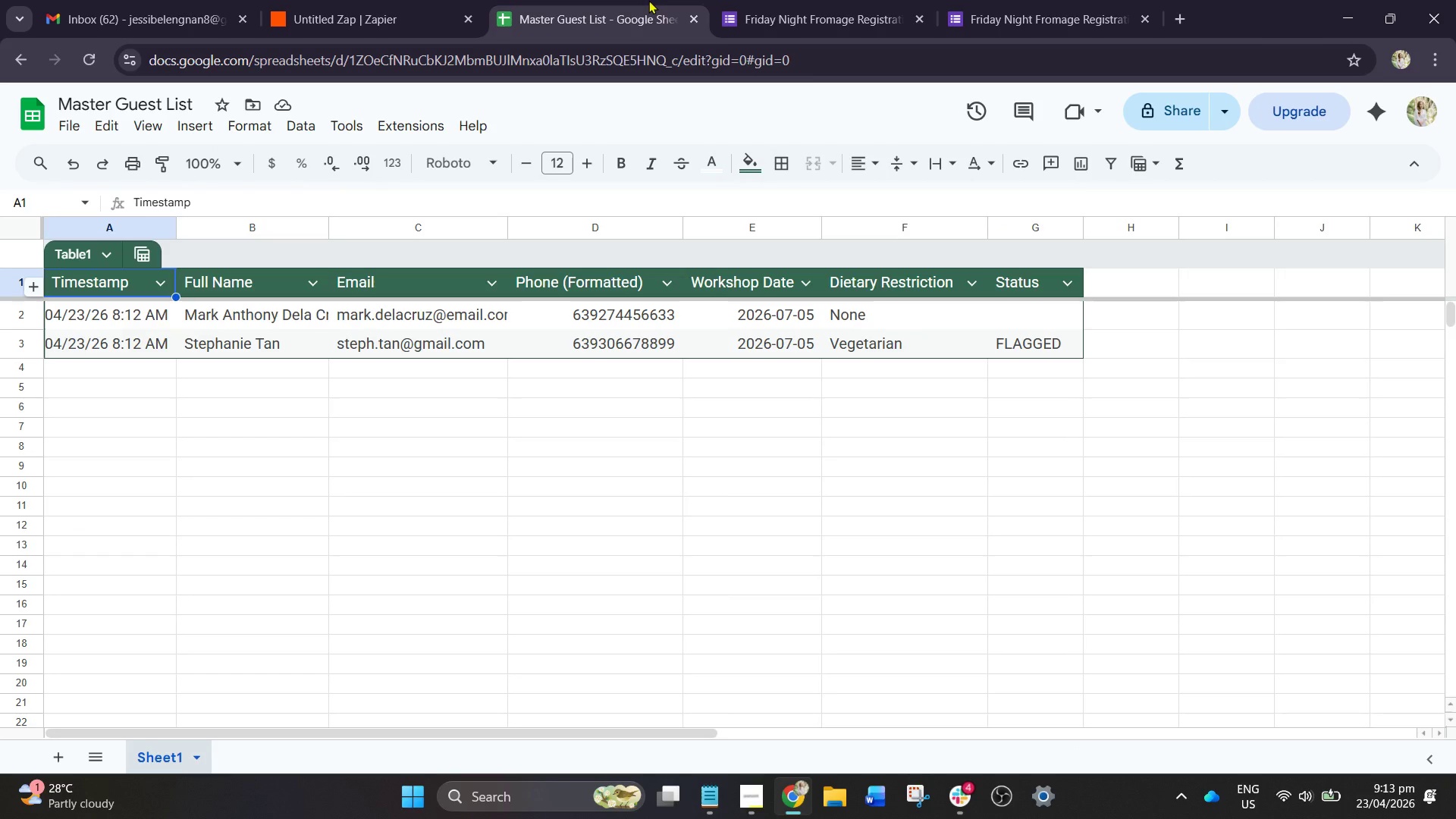 
left_click([323, 0])
 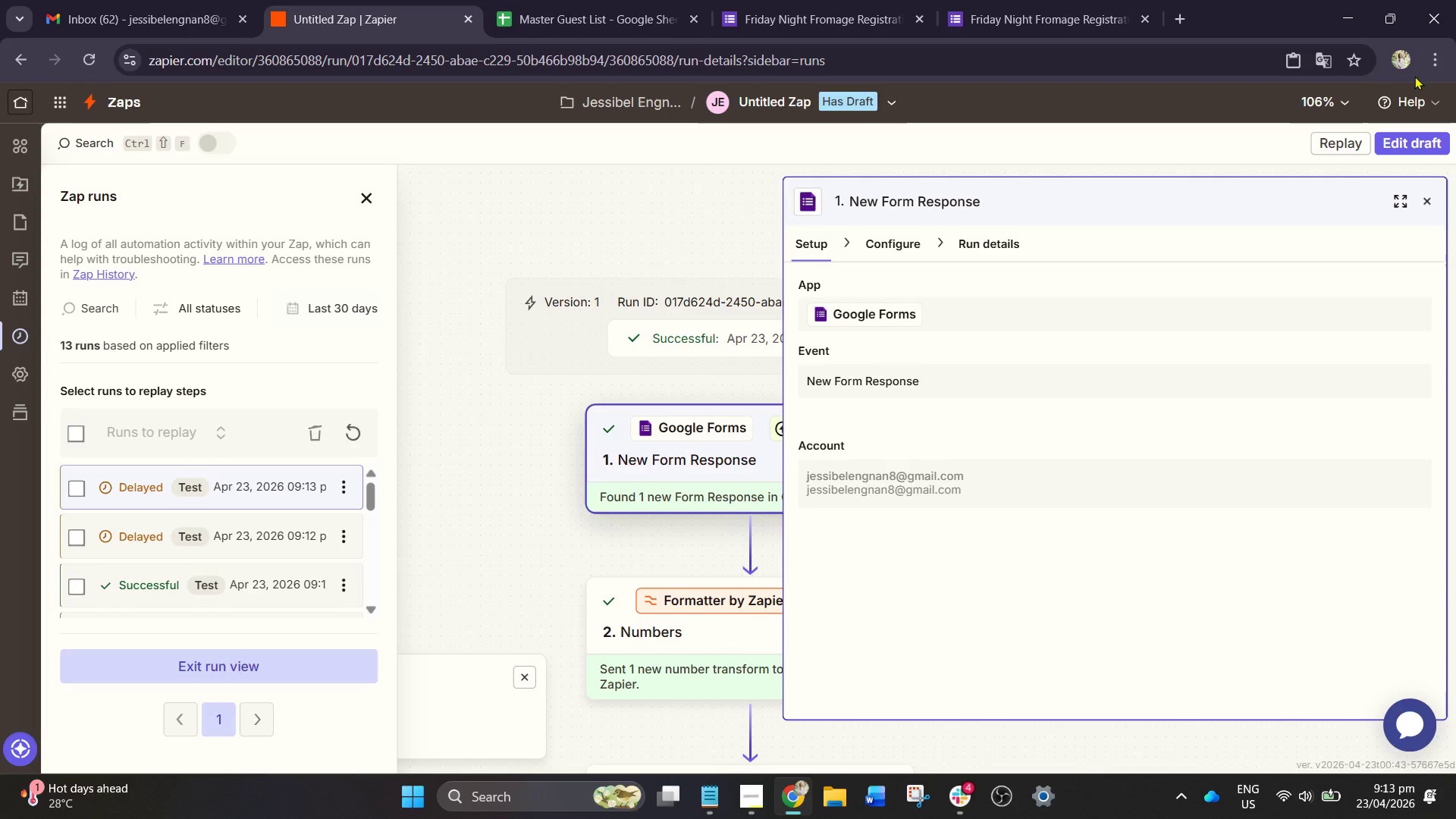 
left_click([1413, 142])
 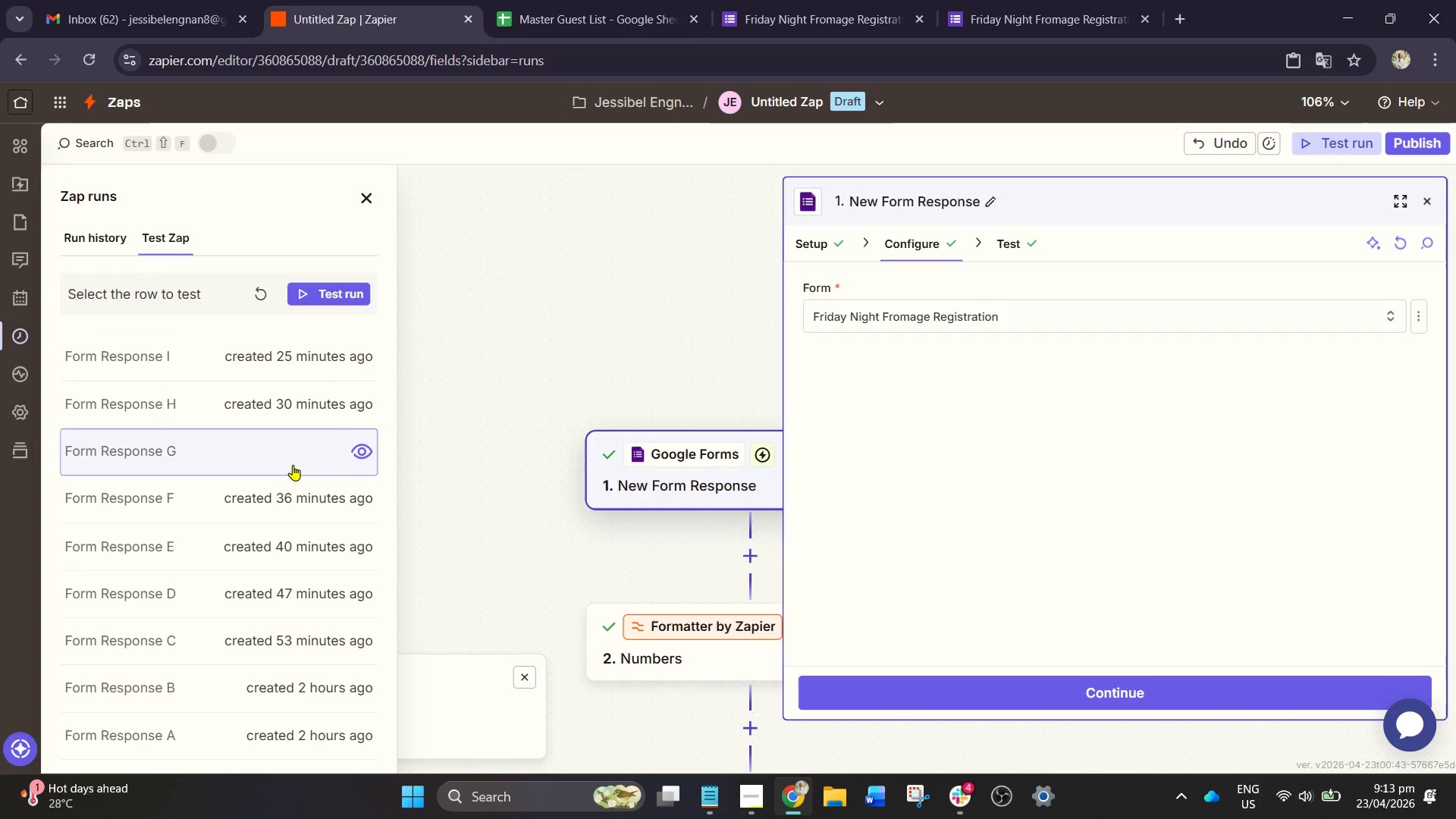 
left_click([281, 498])
 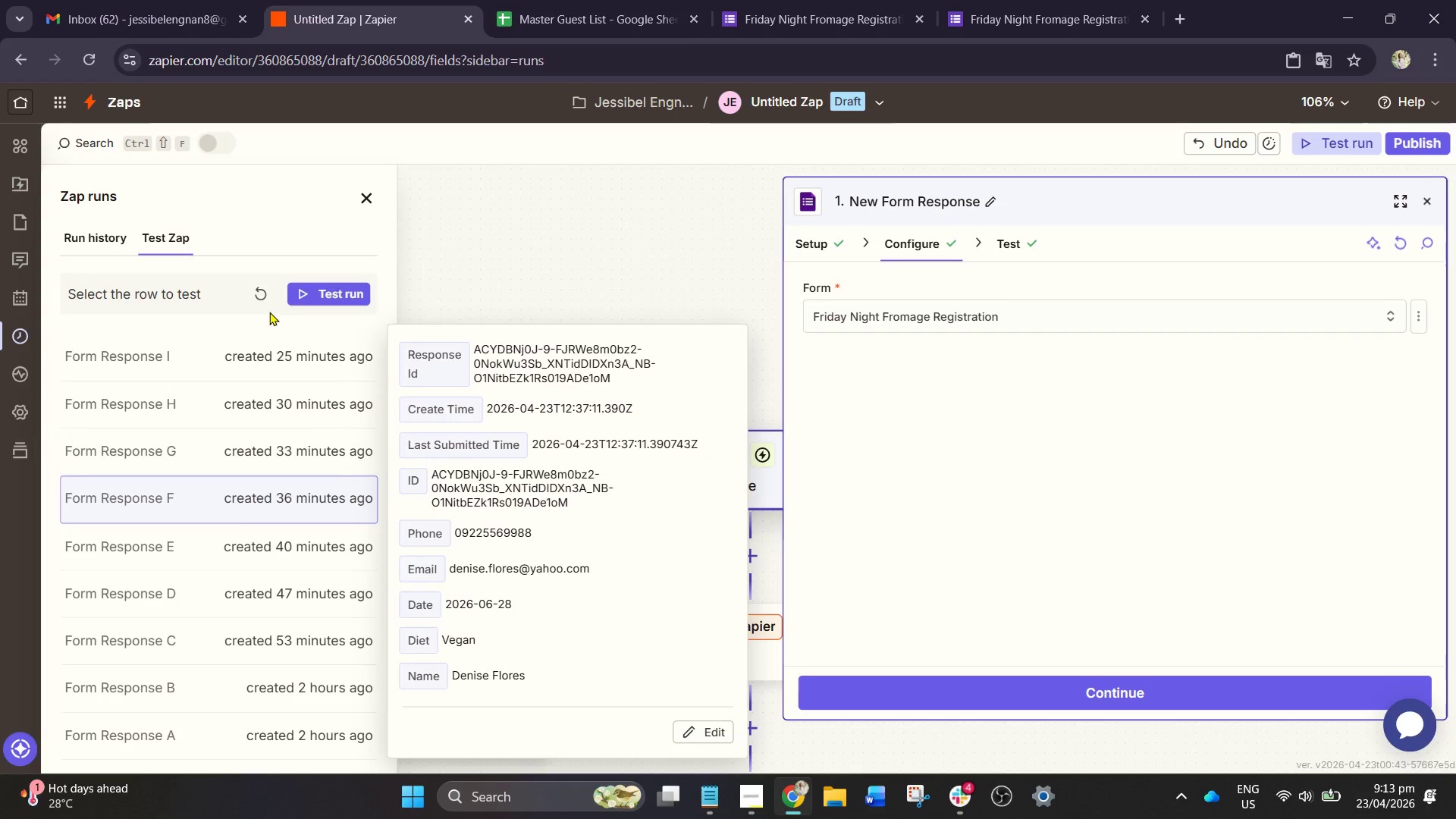 
left_click([306, 291])
 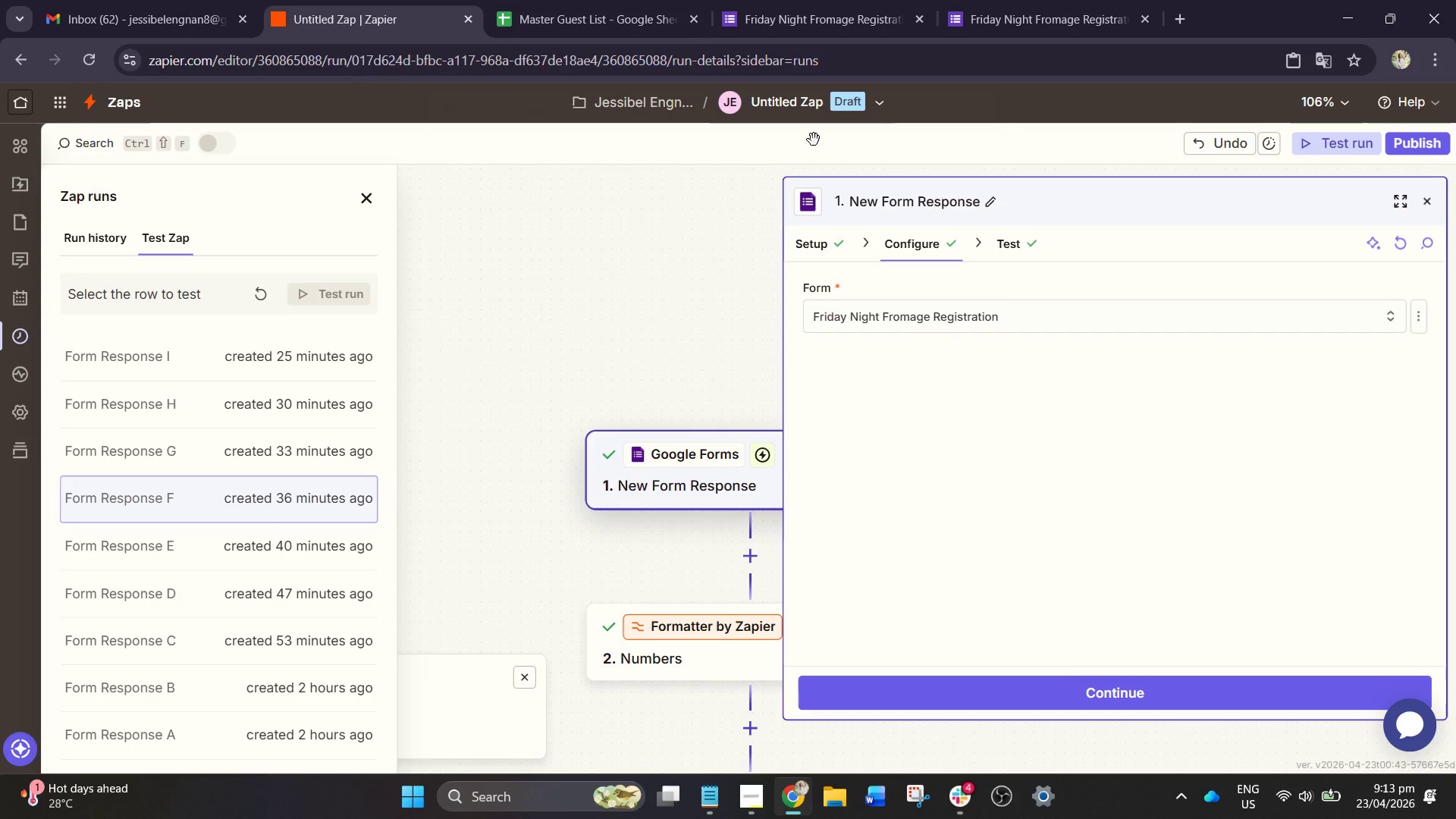 
mouse_move([1419, 170])
 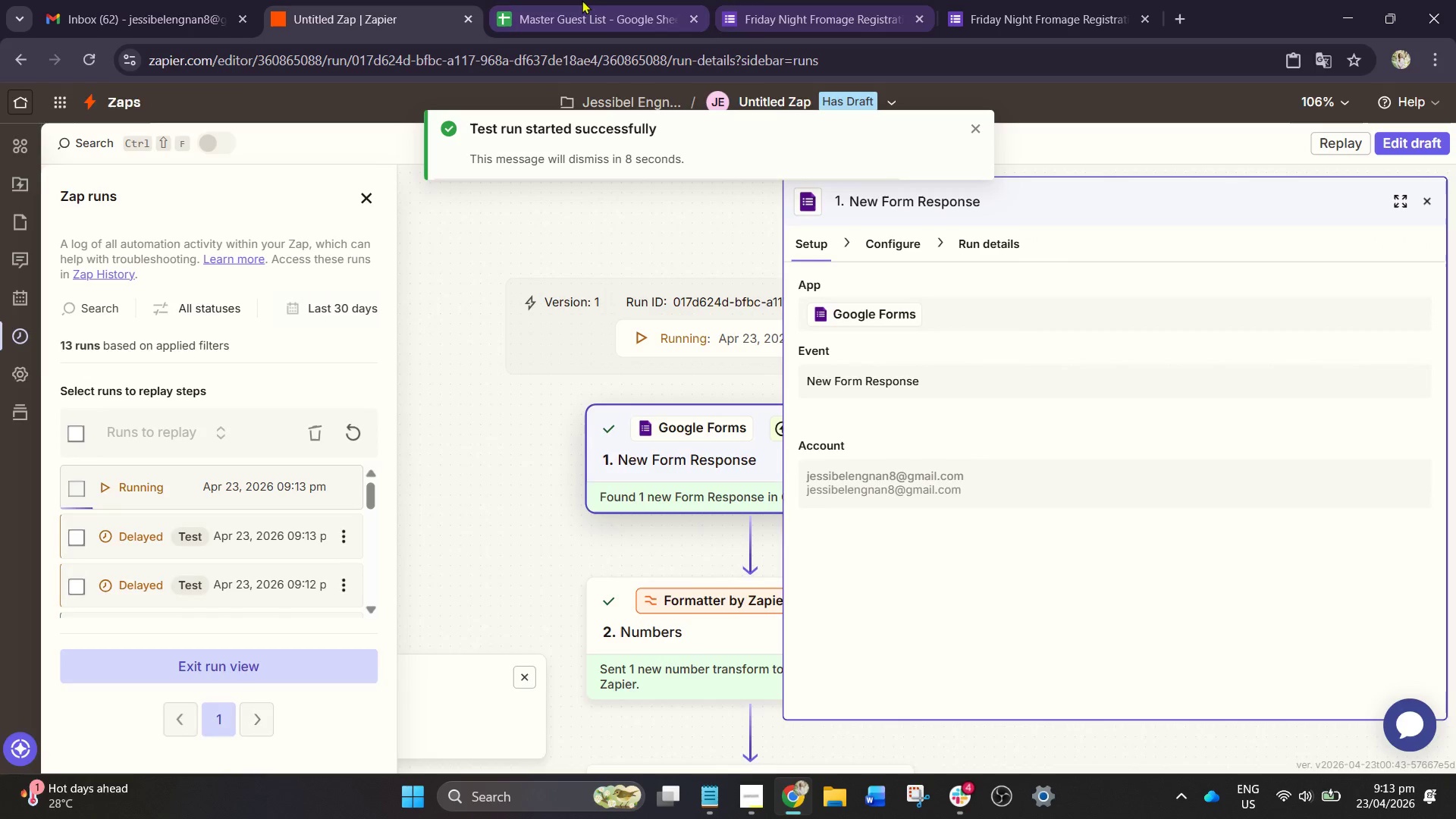 
left_click([582, 0])
 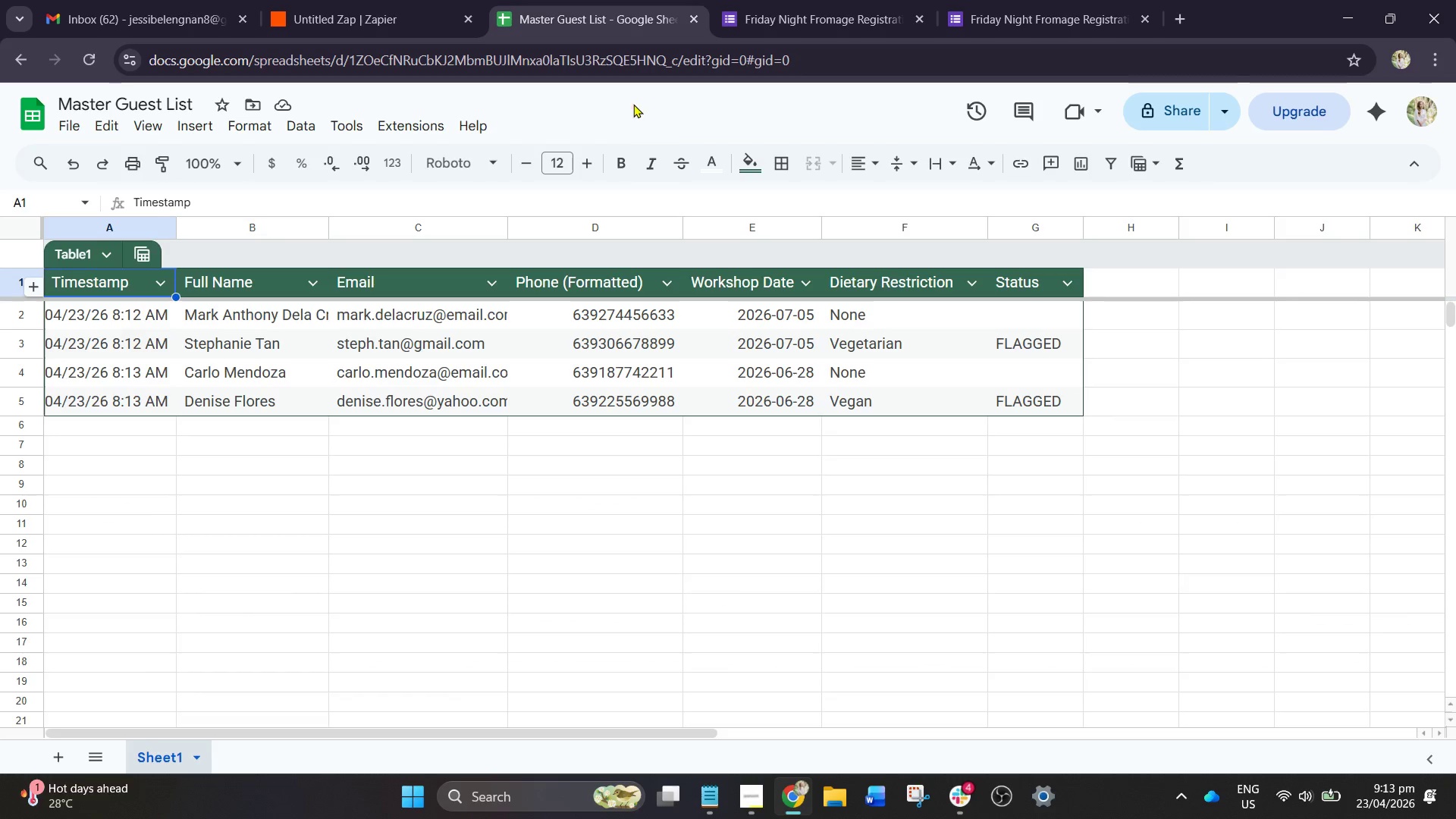 
wait(7.78)
 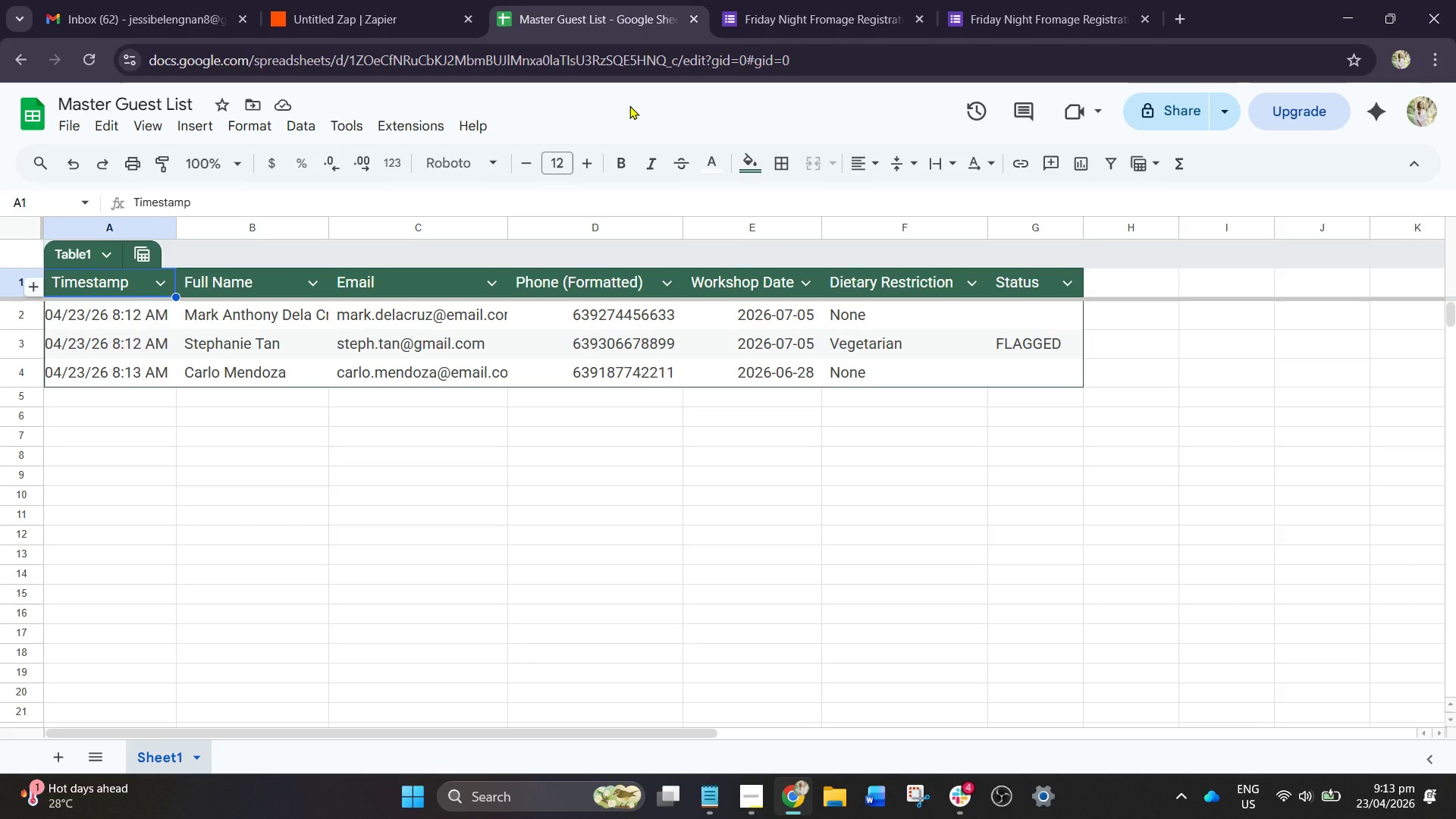 
left_click([383, 0])
 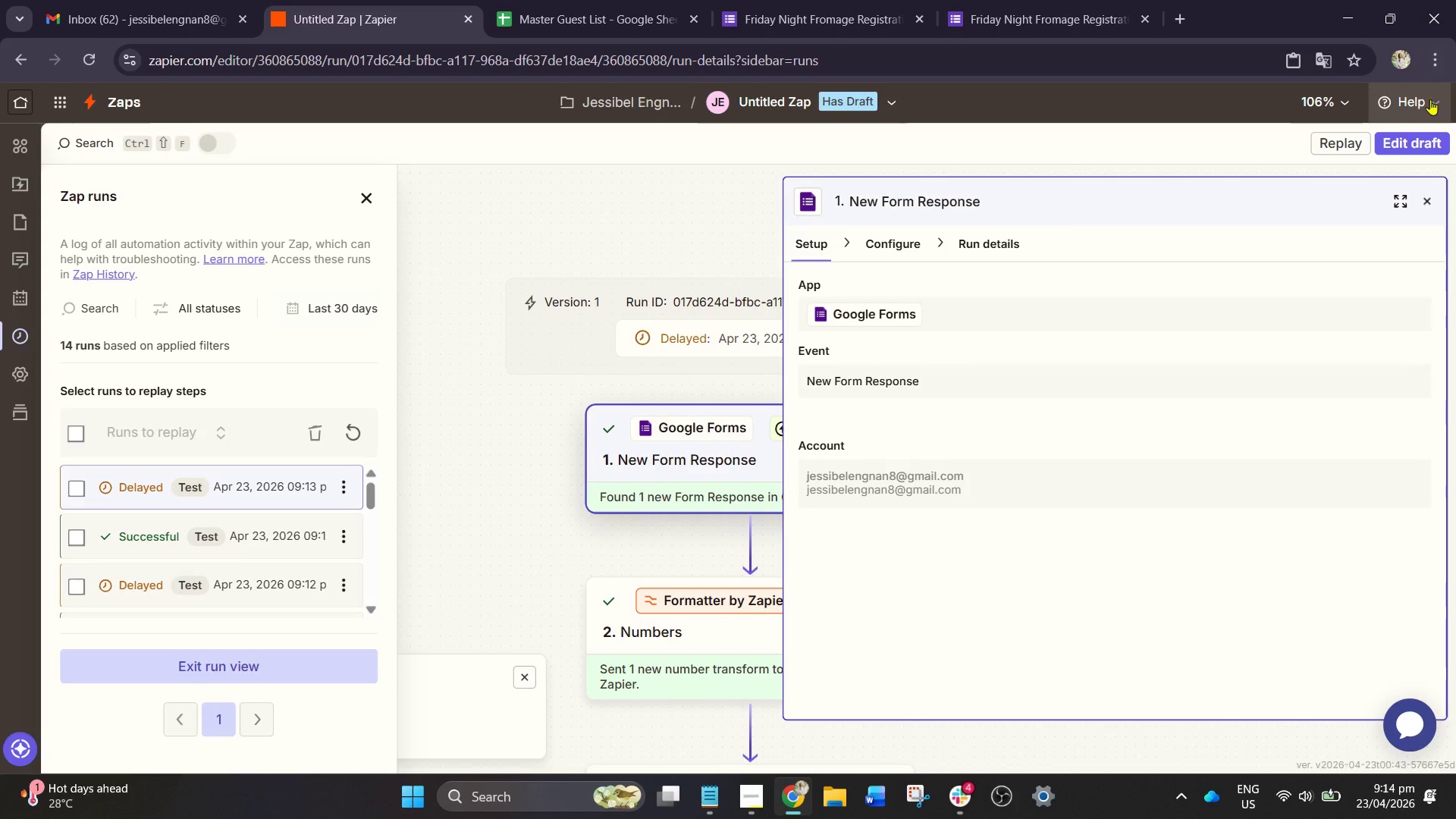 
left_click([1390, 143])
 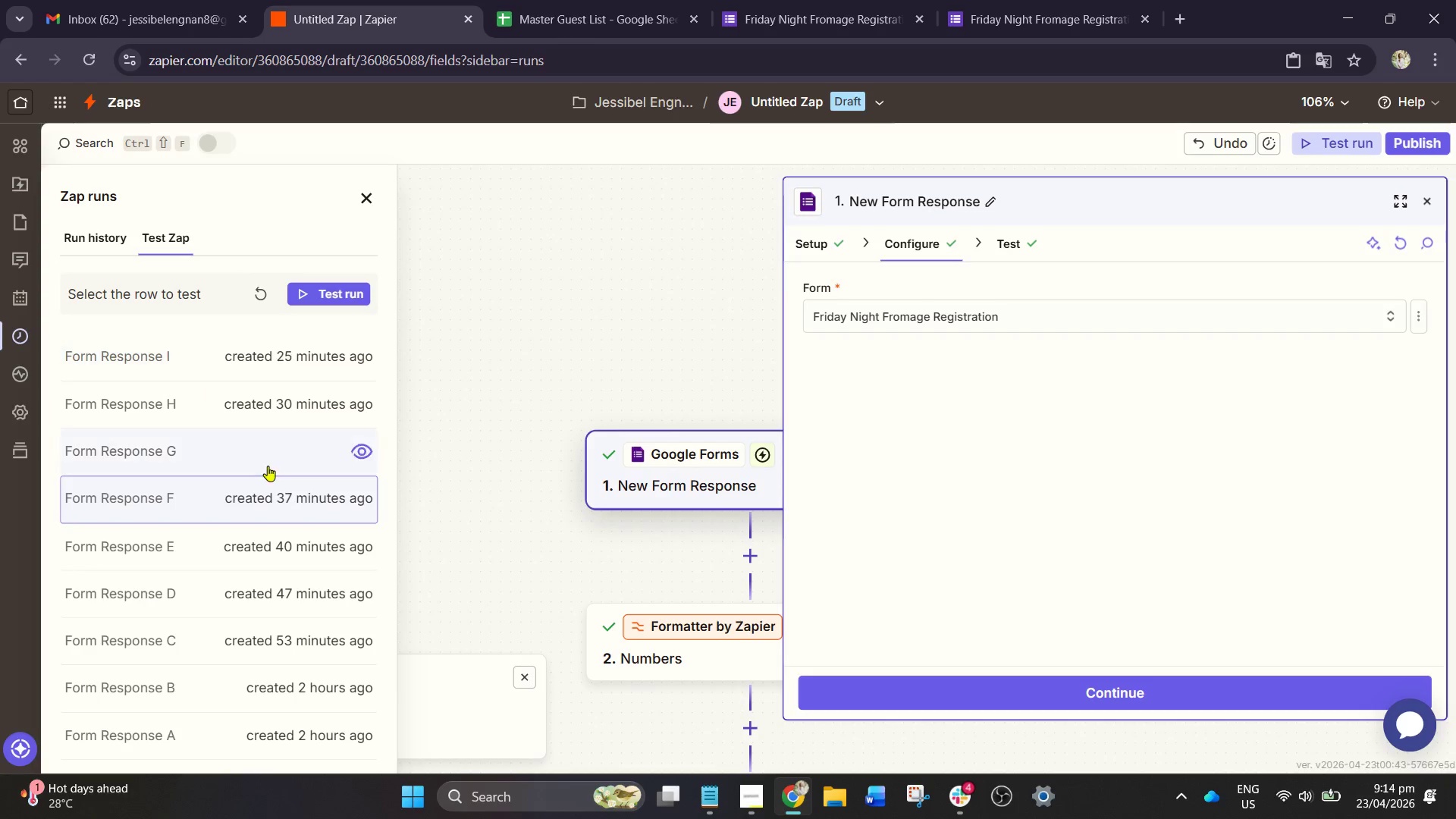 
left_click([261, 532])
 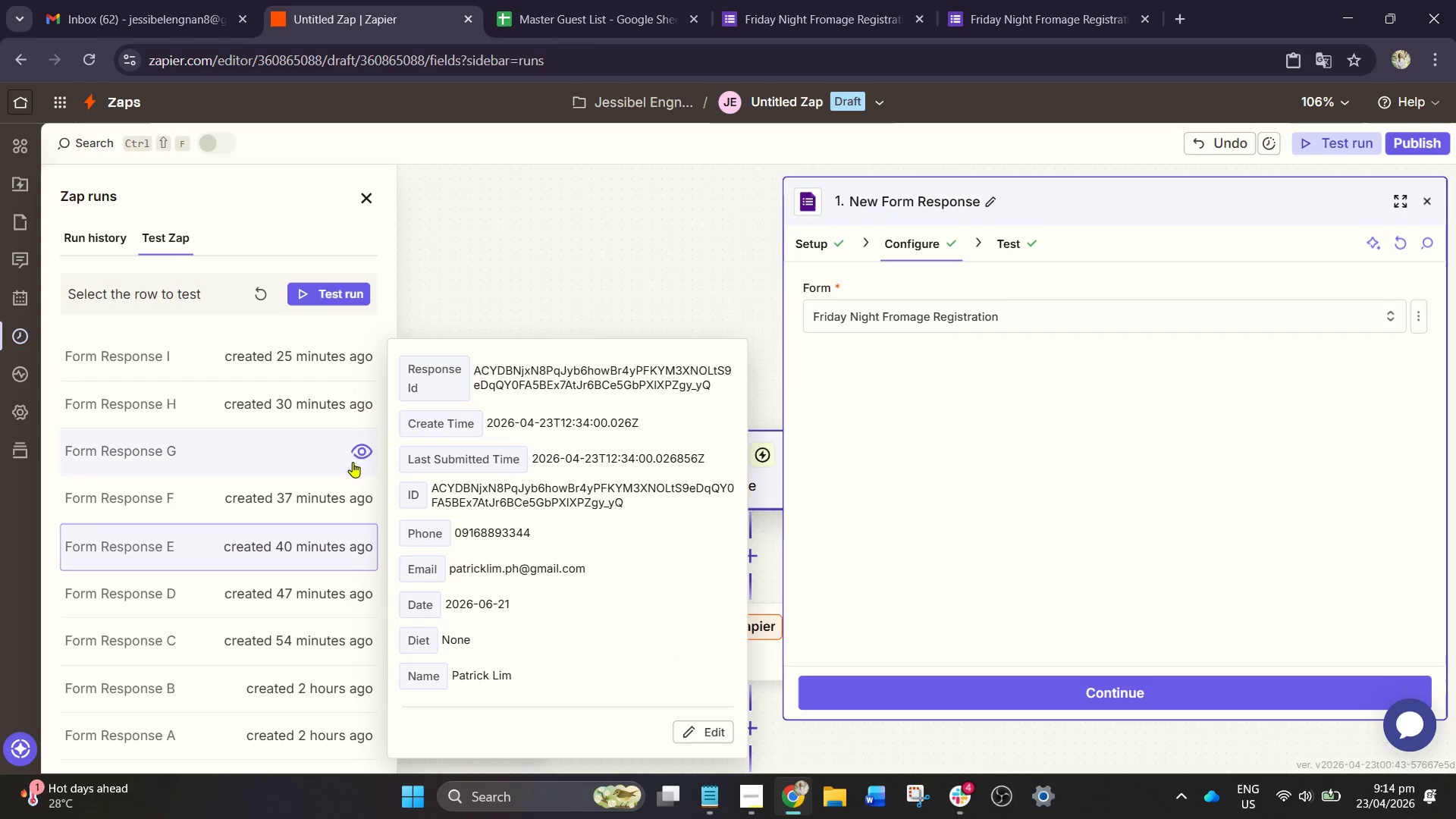 
left_click([336, 491])
 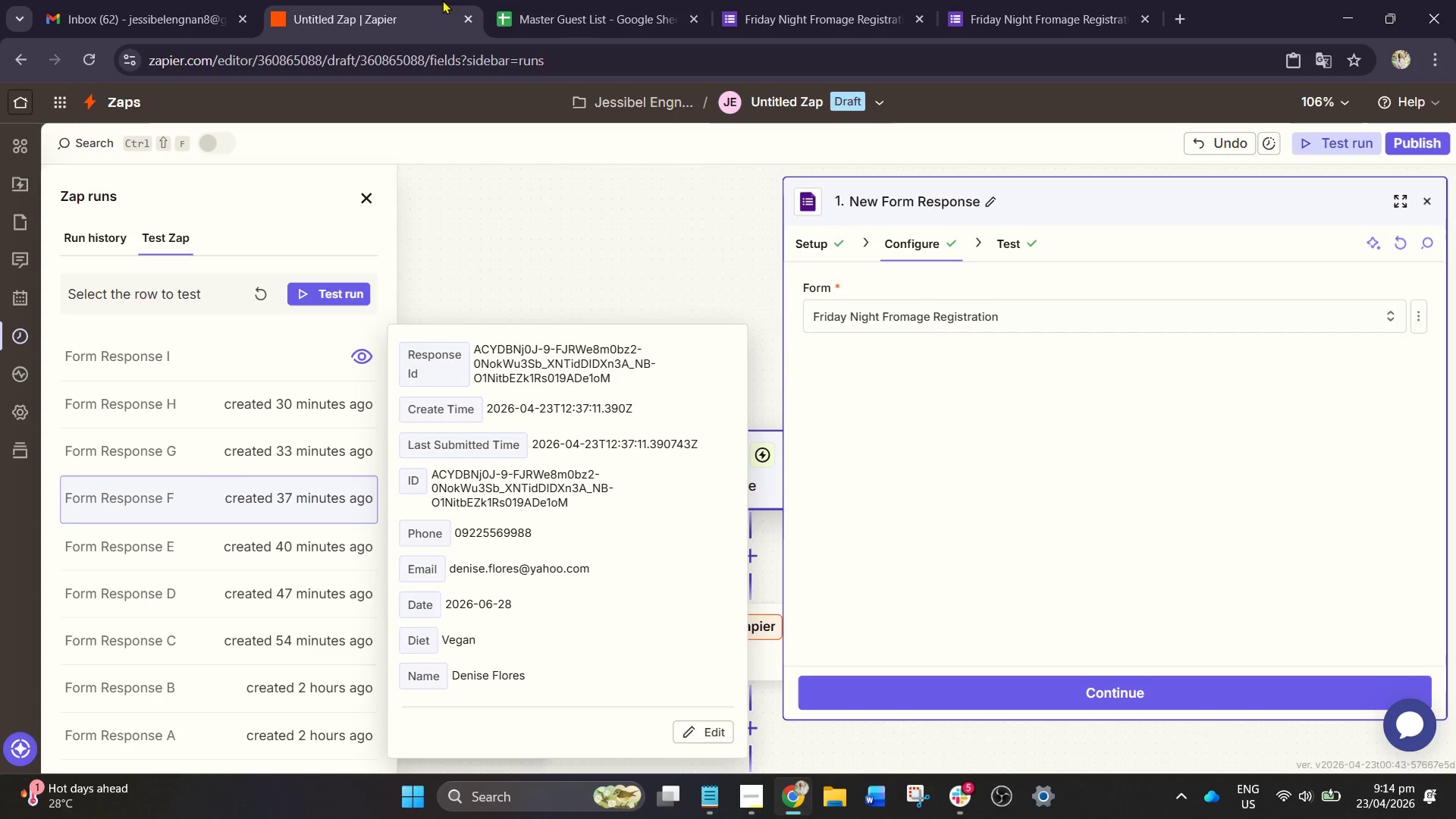 
left_click([536, 0])
 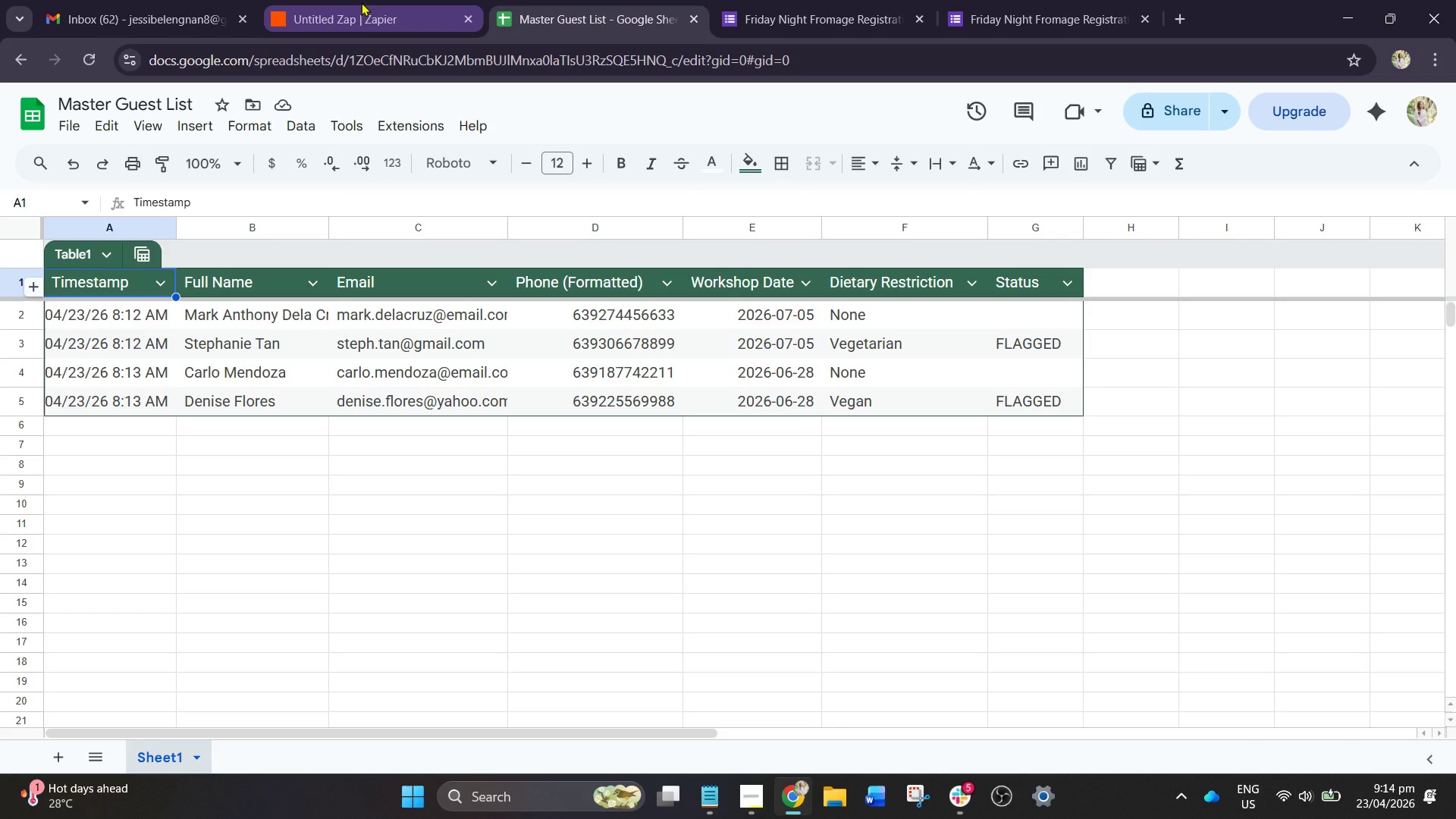 
left_click([361, 2])
 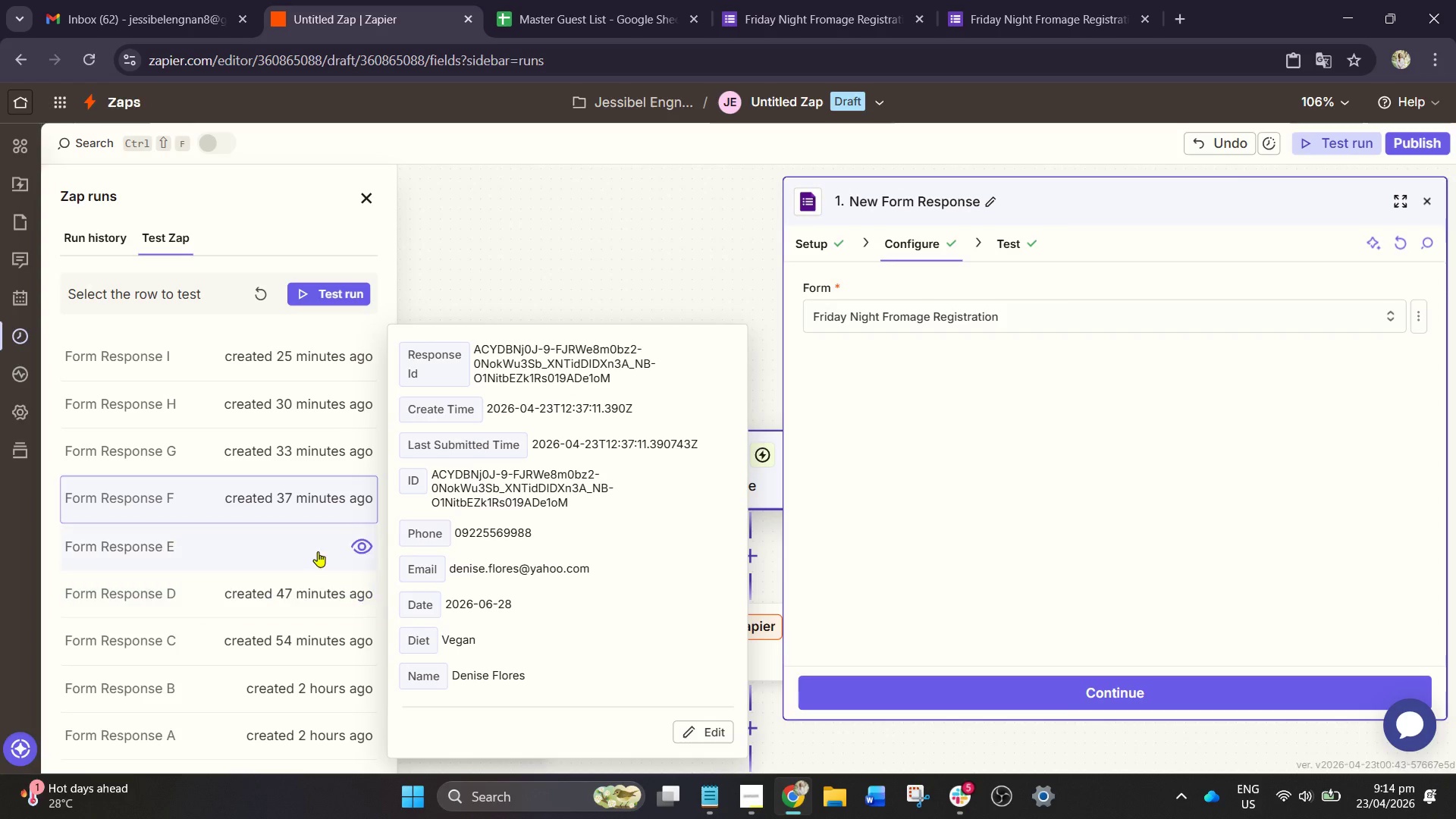 
left_click([314, 548])
 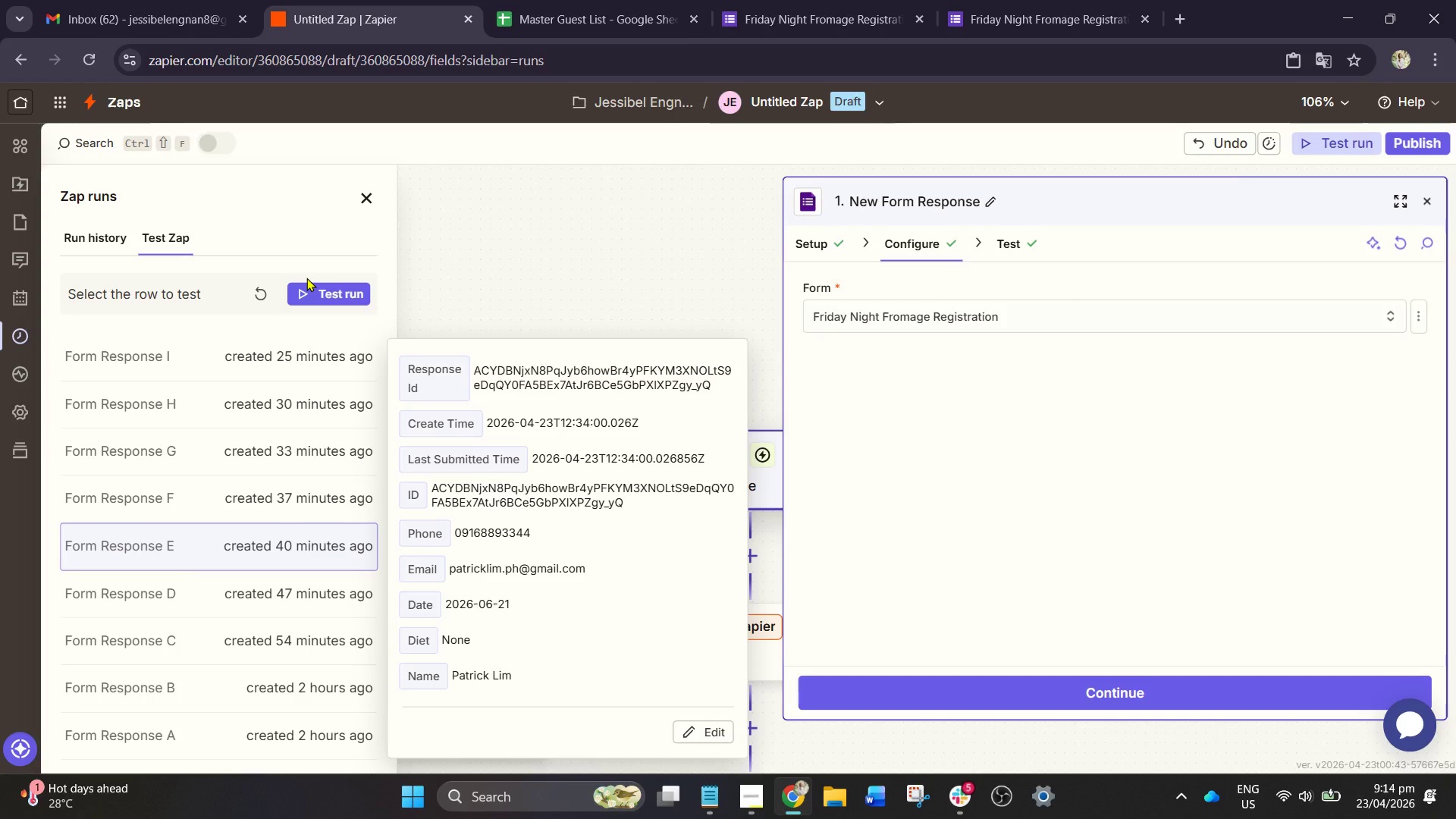 
left_click([306, 283])
 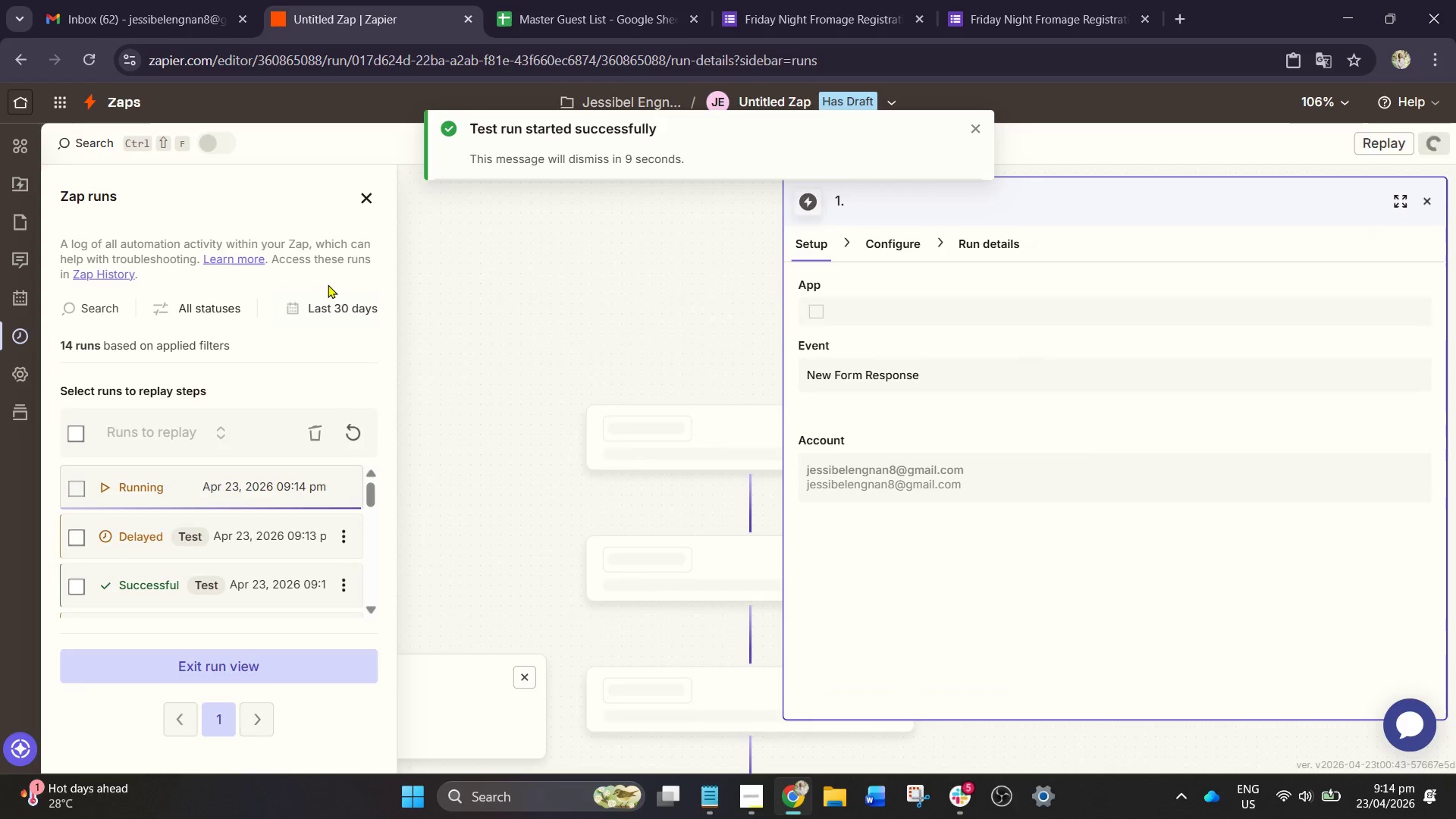 
wait(8.36)
 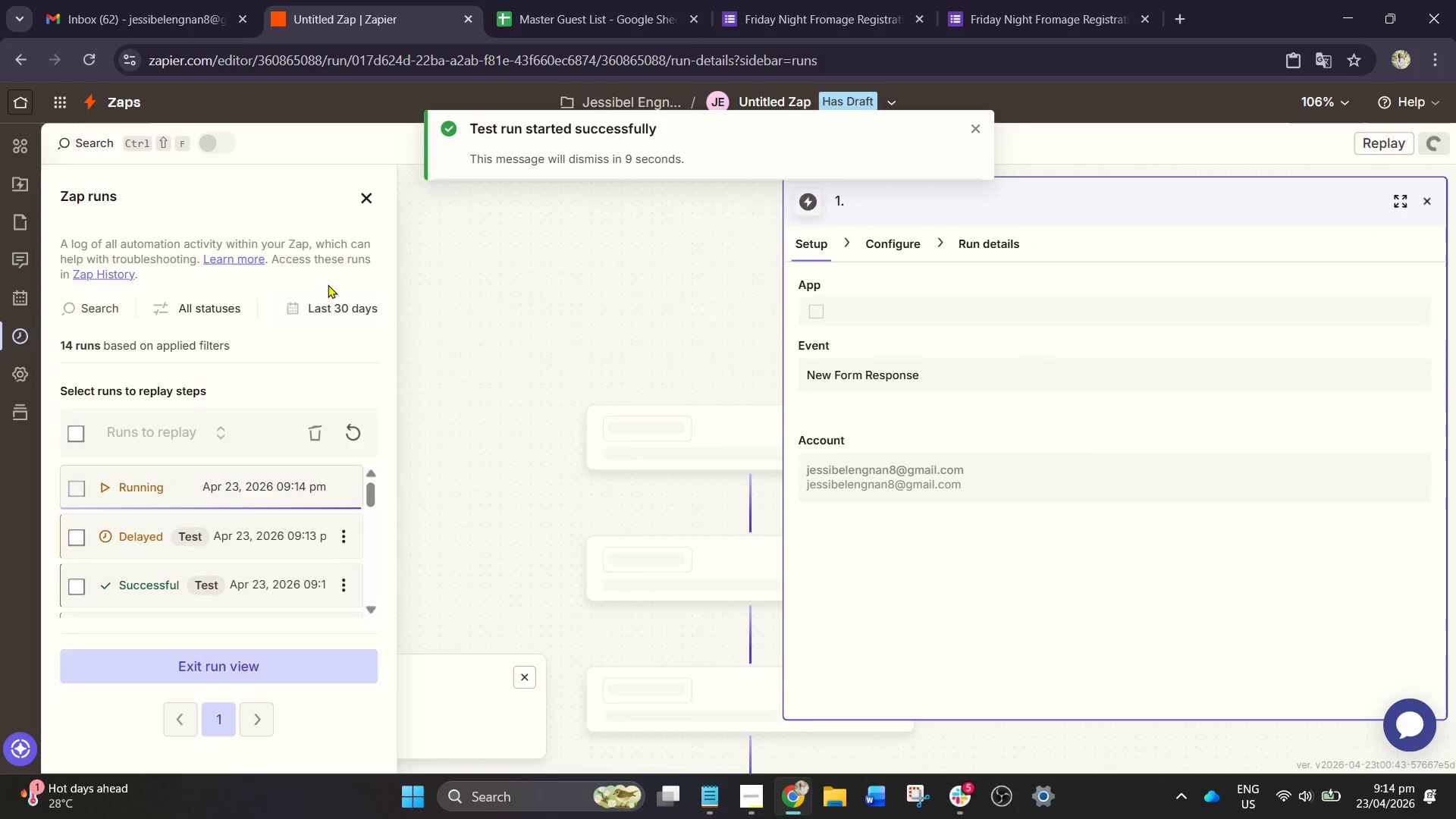 
left_click([544, 0])
 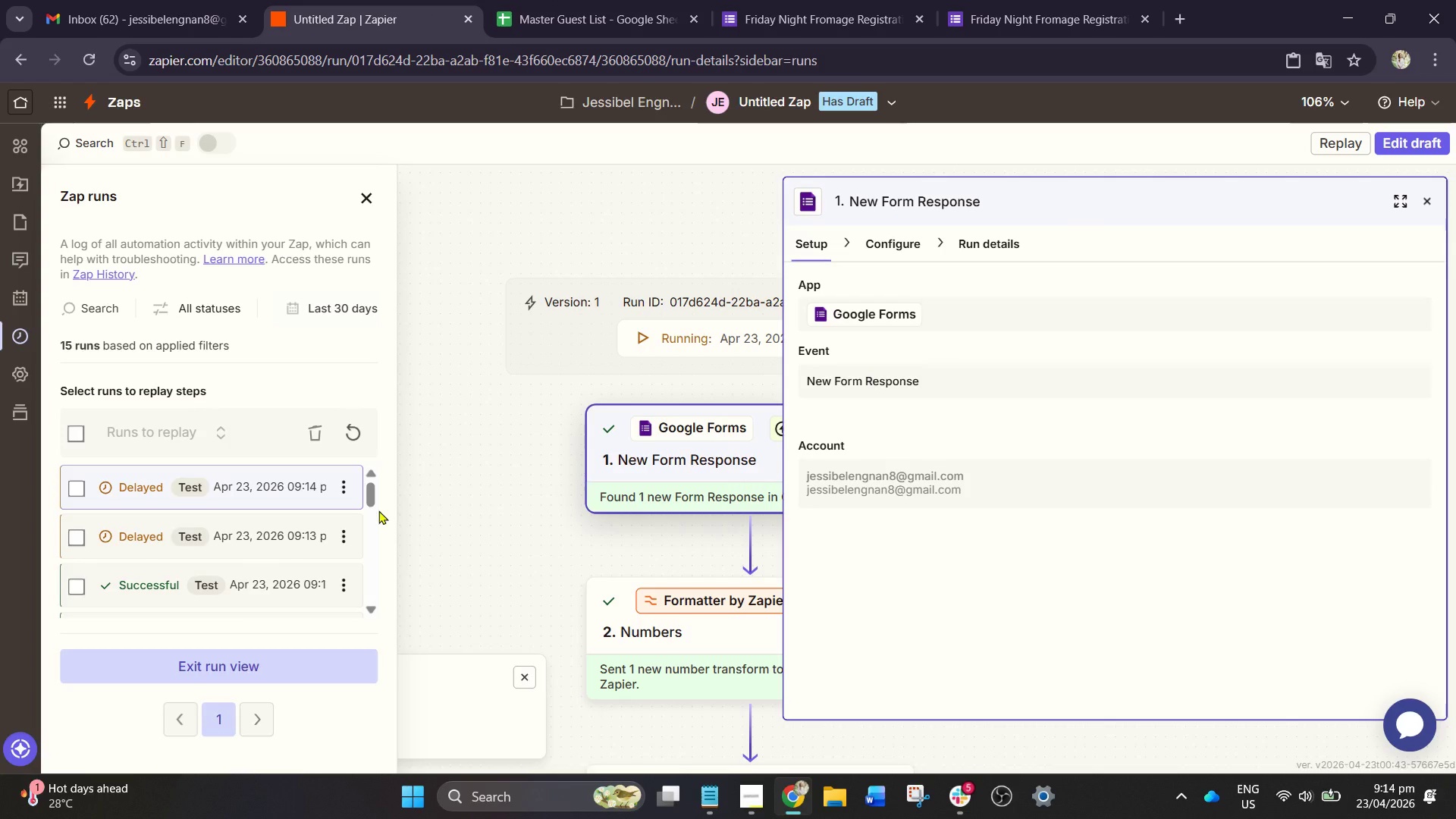 
wait(7.98)
 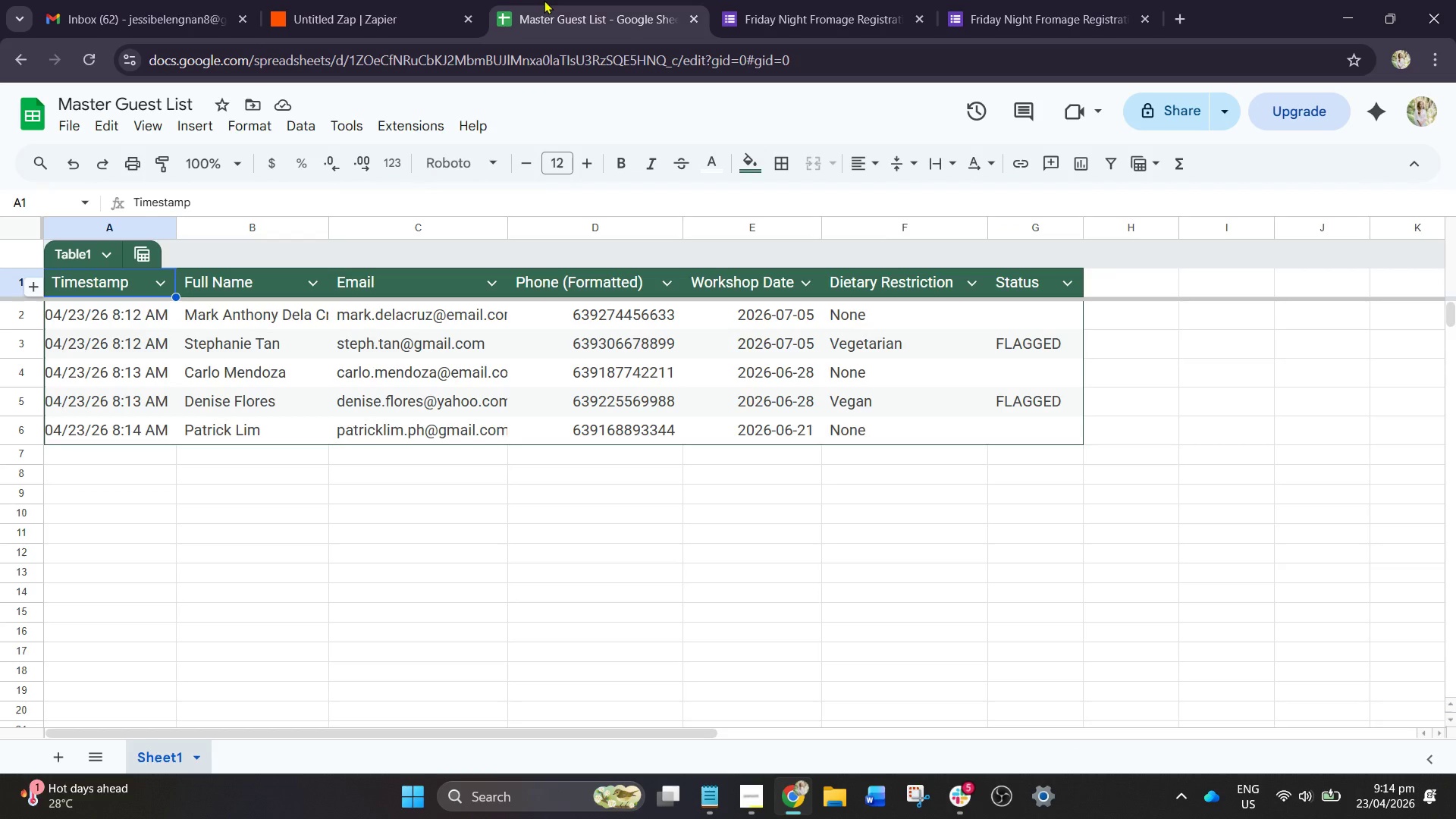 
double_click([1415, 149])
 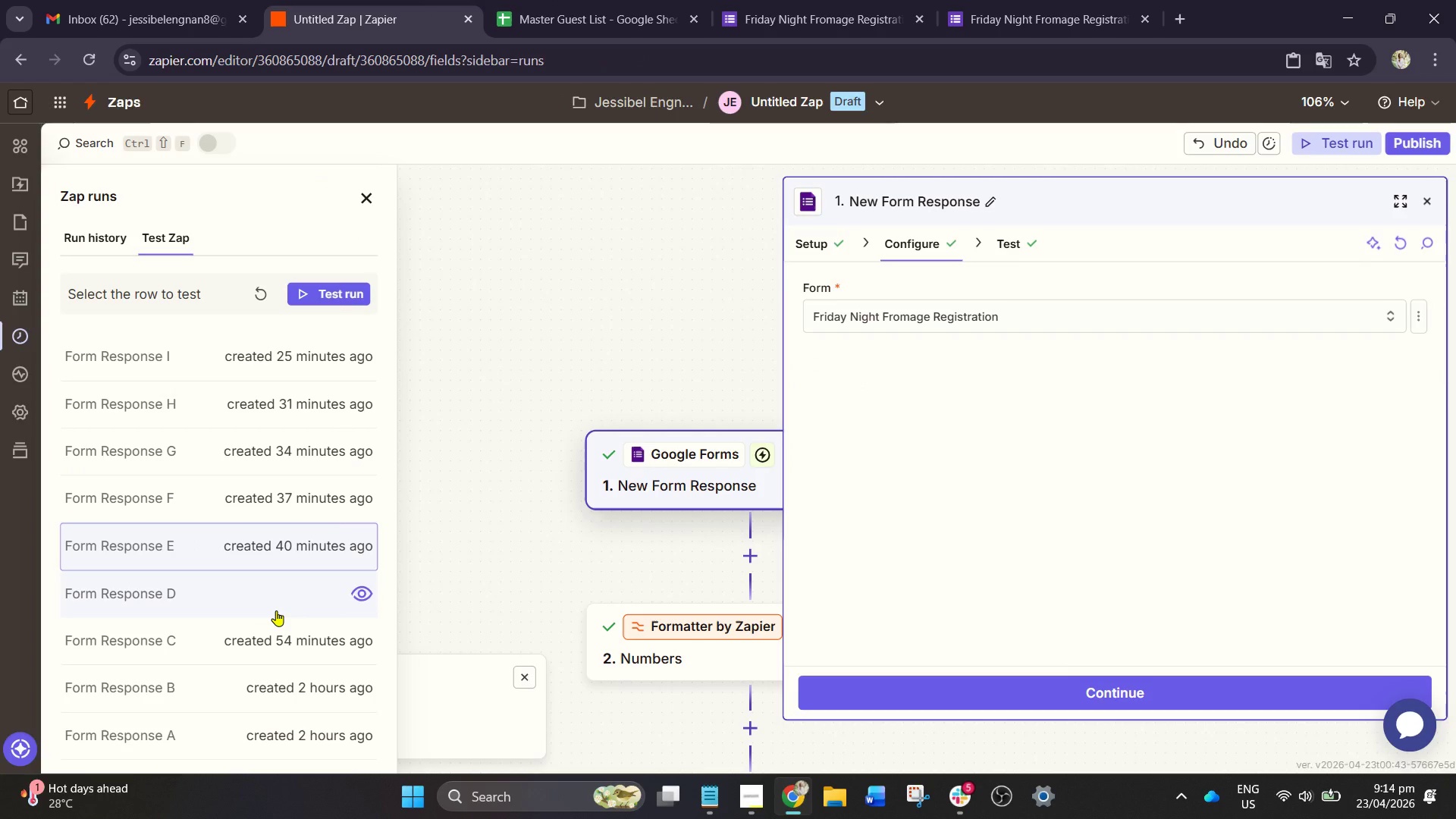 
left_click([266, 611])
 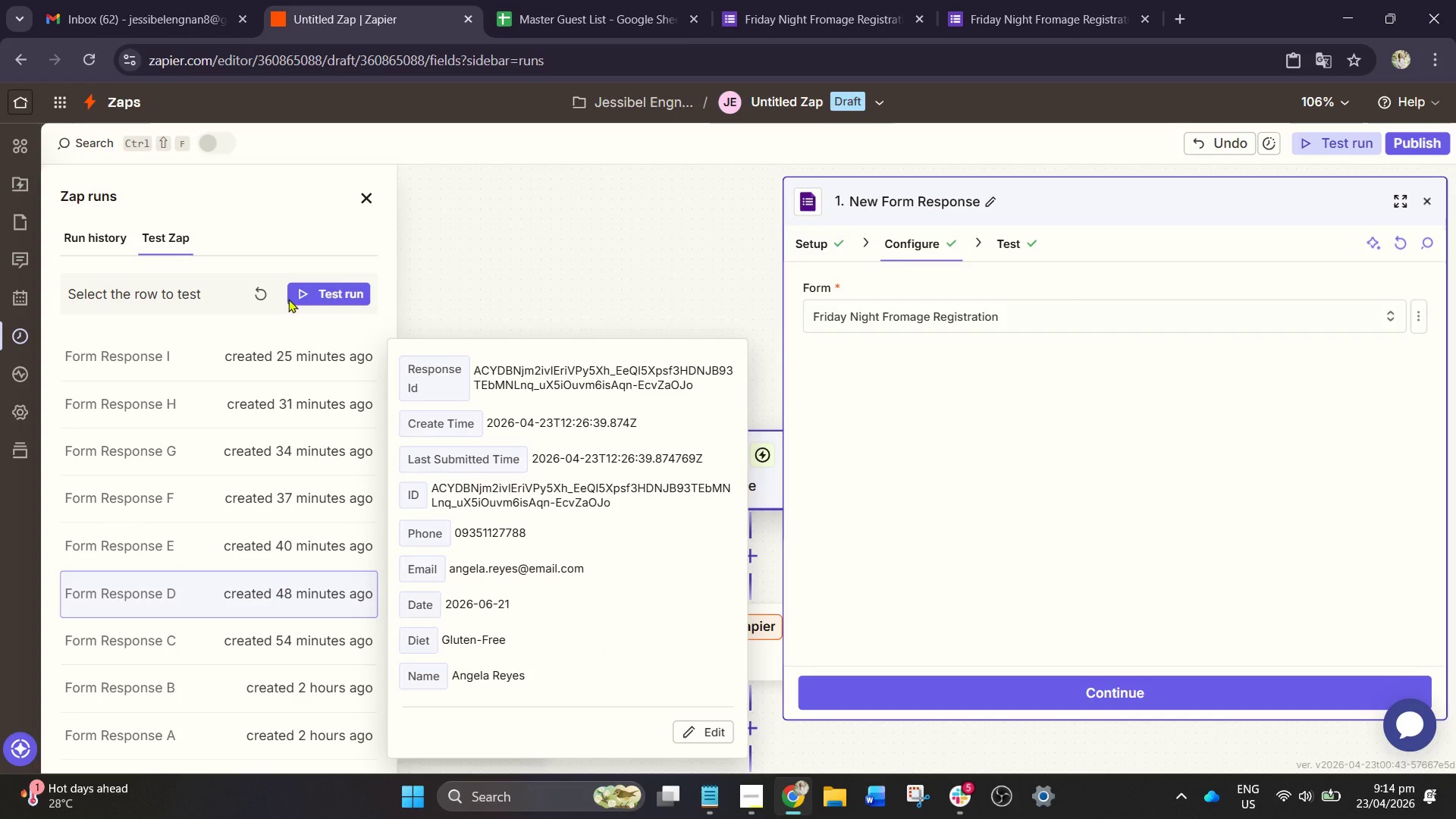 
left_click([306, 287])
 